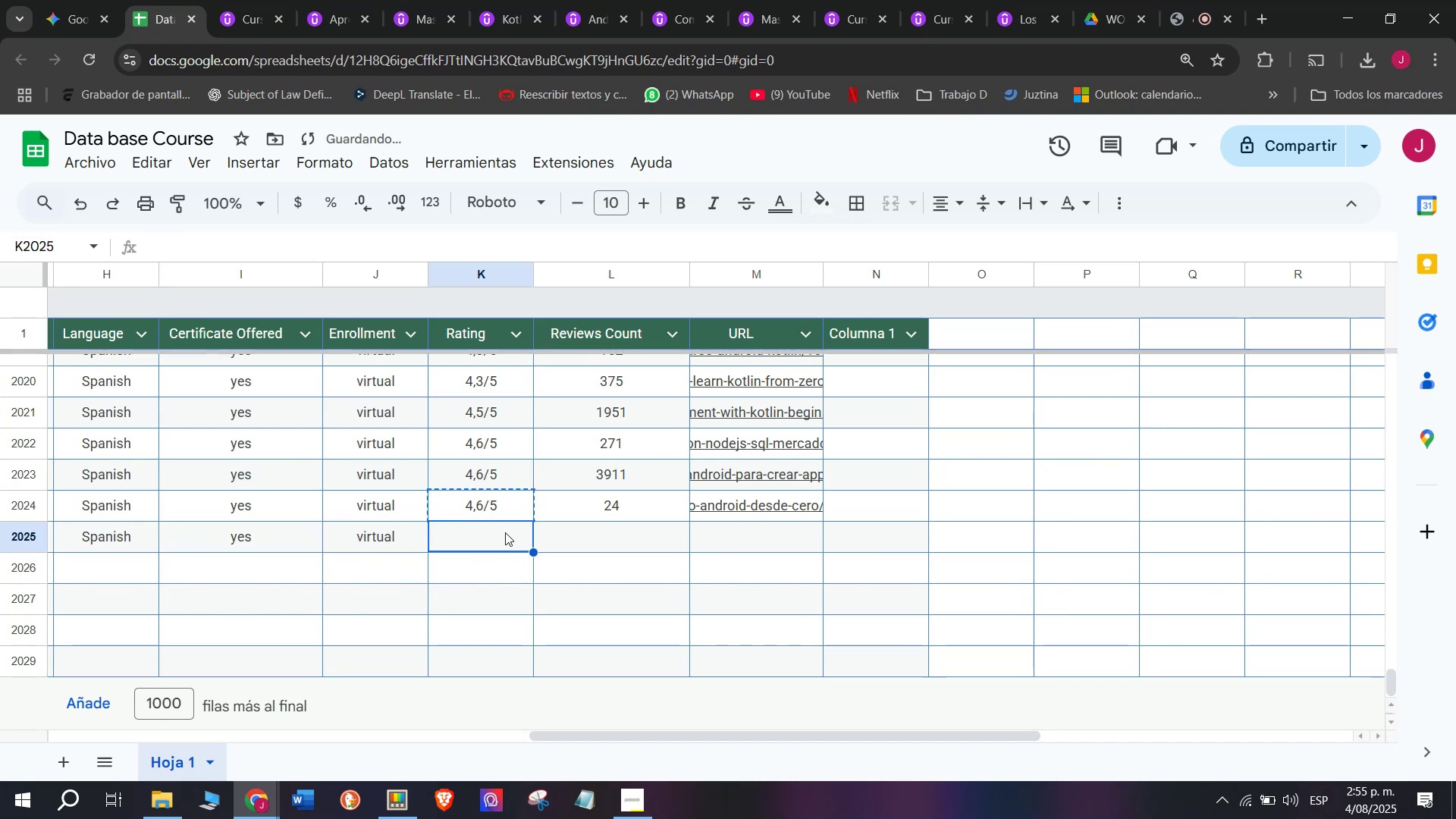 
double_click([505, 532])
 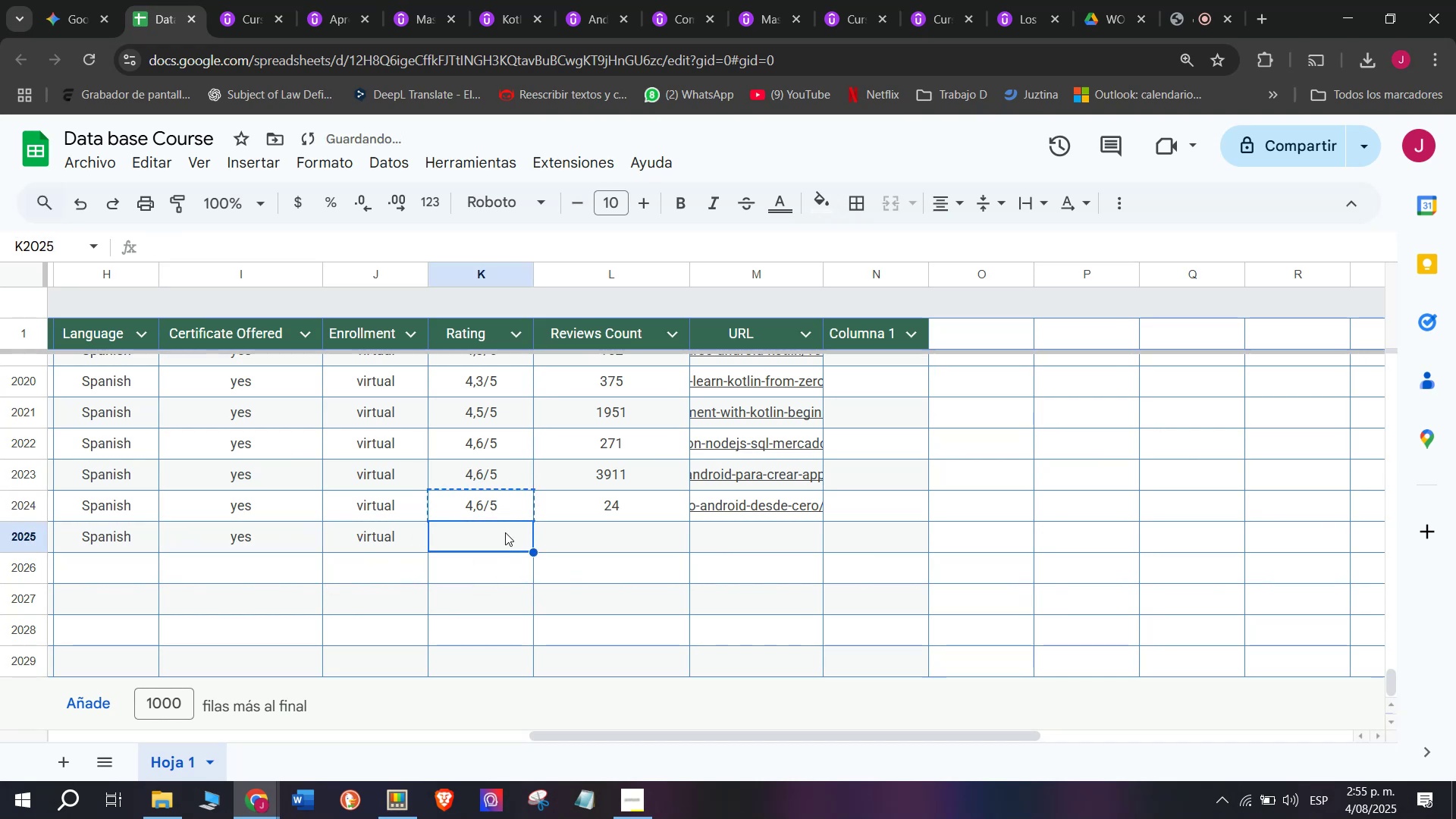 
key(Z)
 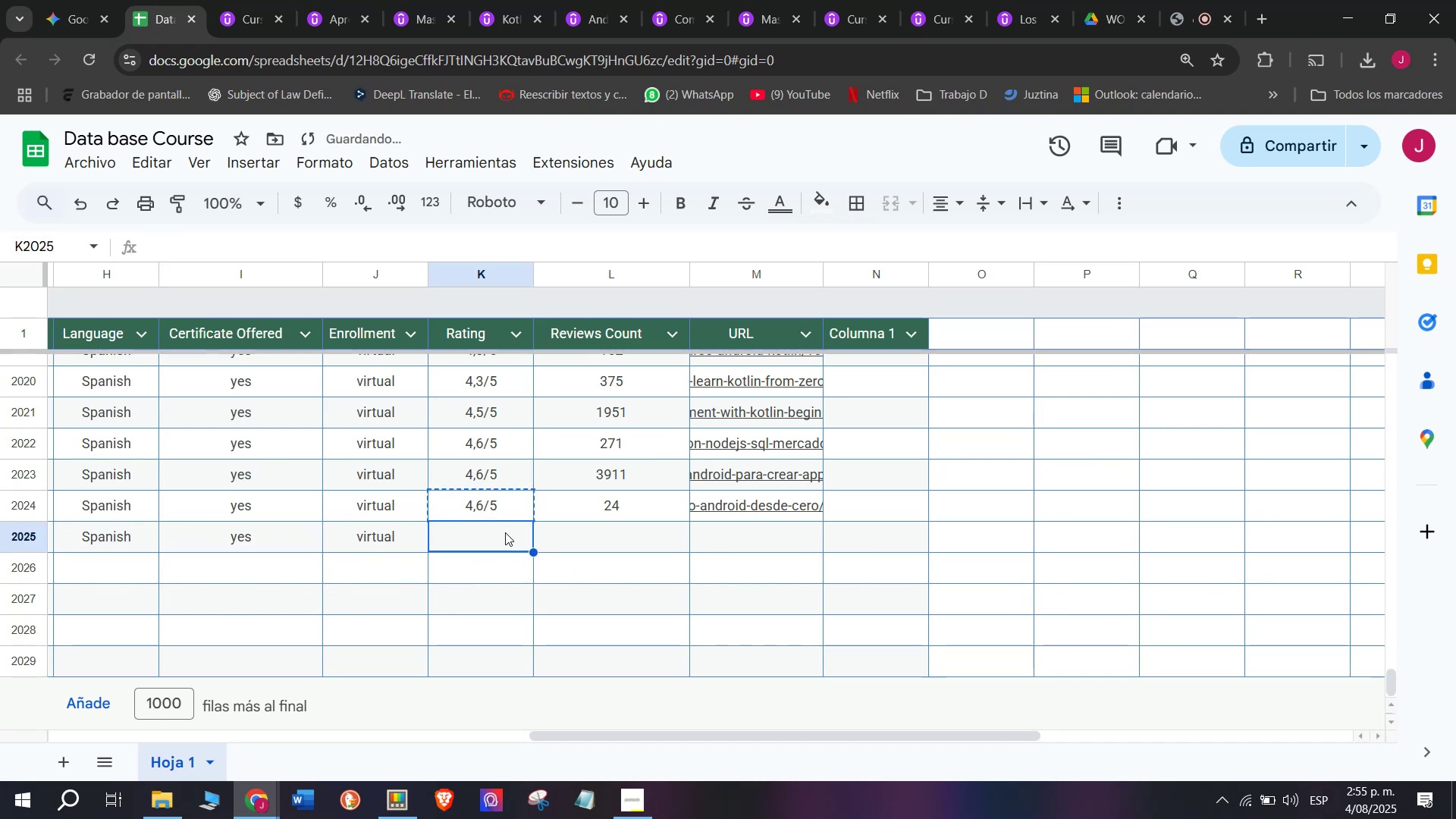 
key(Control+ControlLeft)
 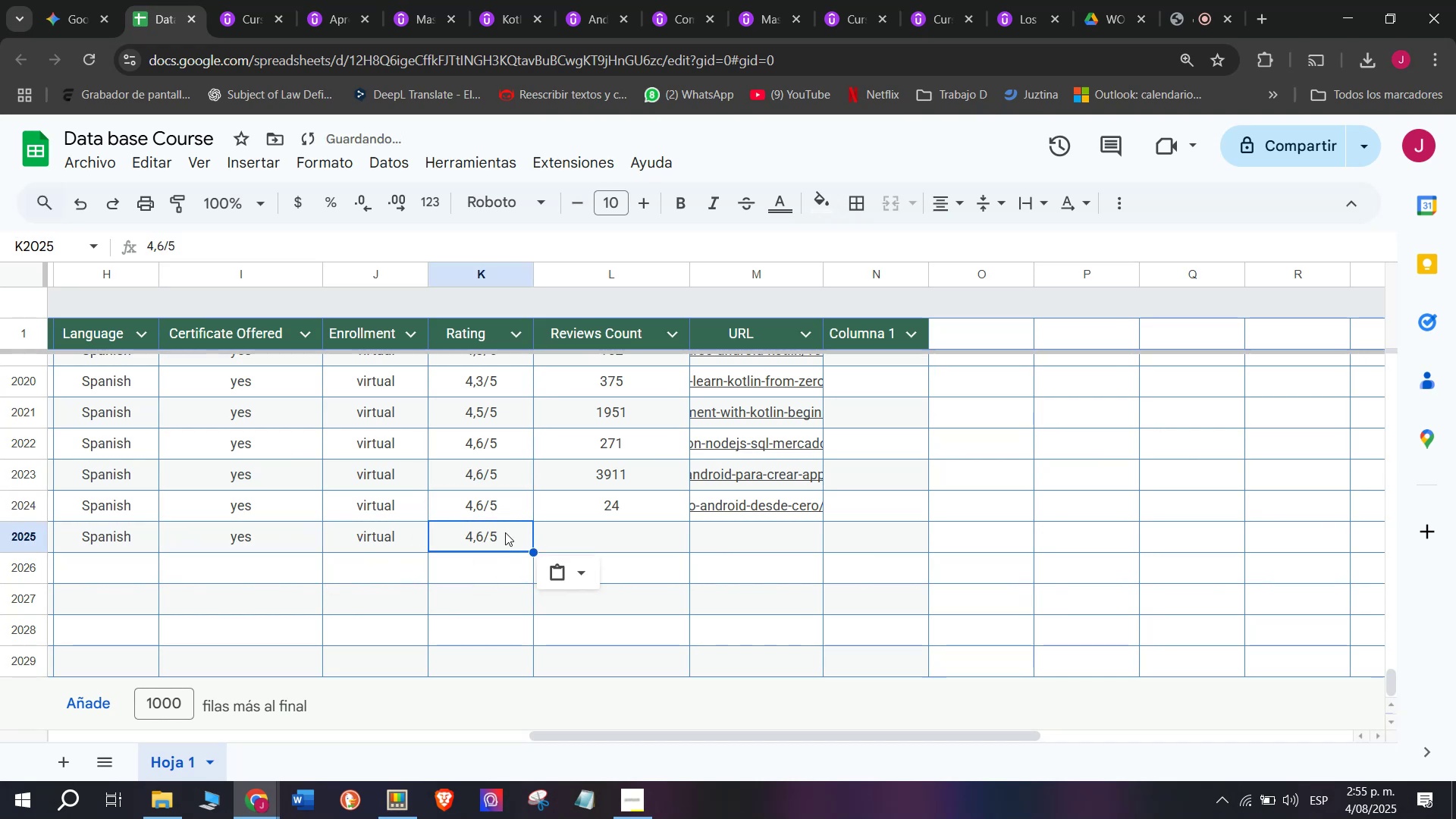 
key(Control+V)
 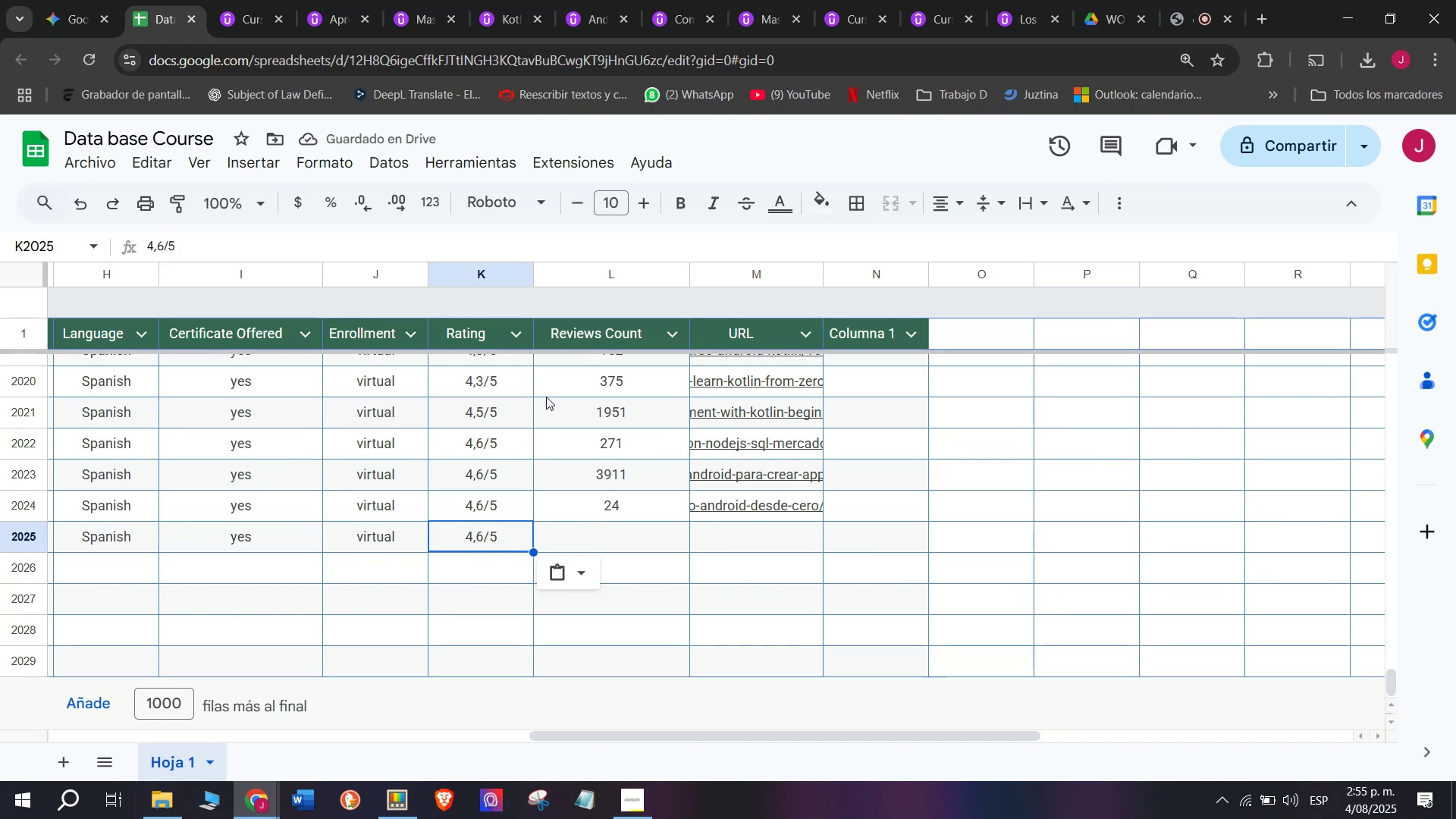 
left_click([256, 0])
 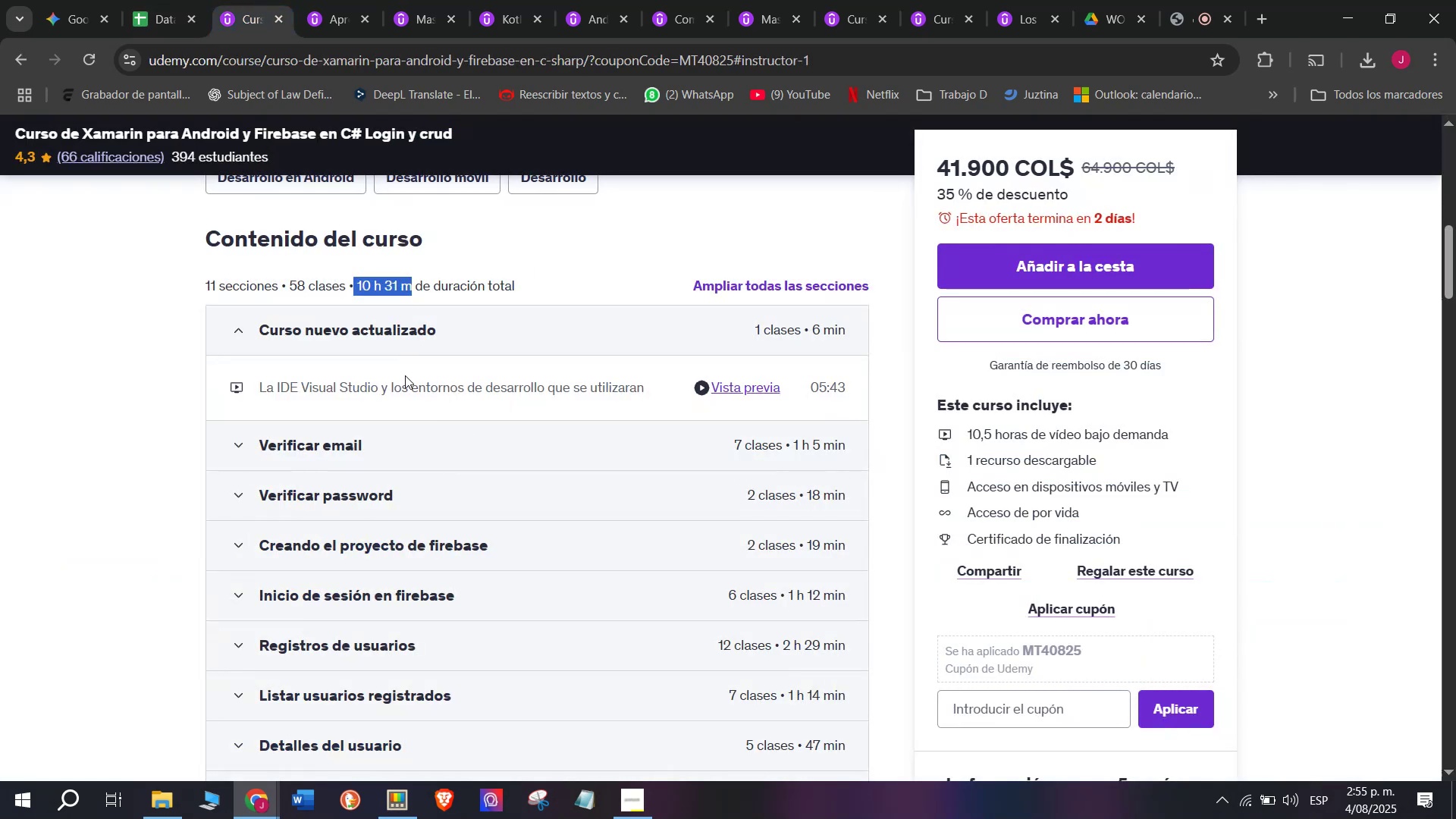 
scroll: coordinate [405, 373], scroll_direction: up, amount: 5.0
 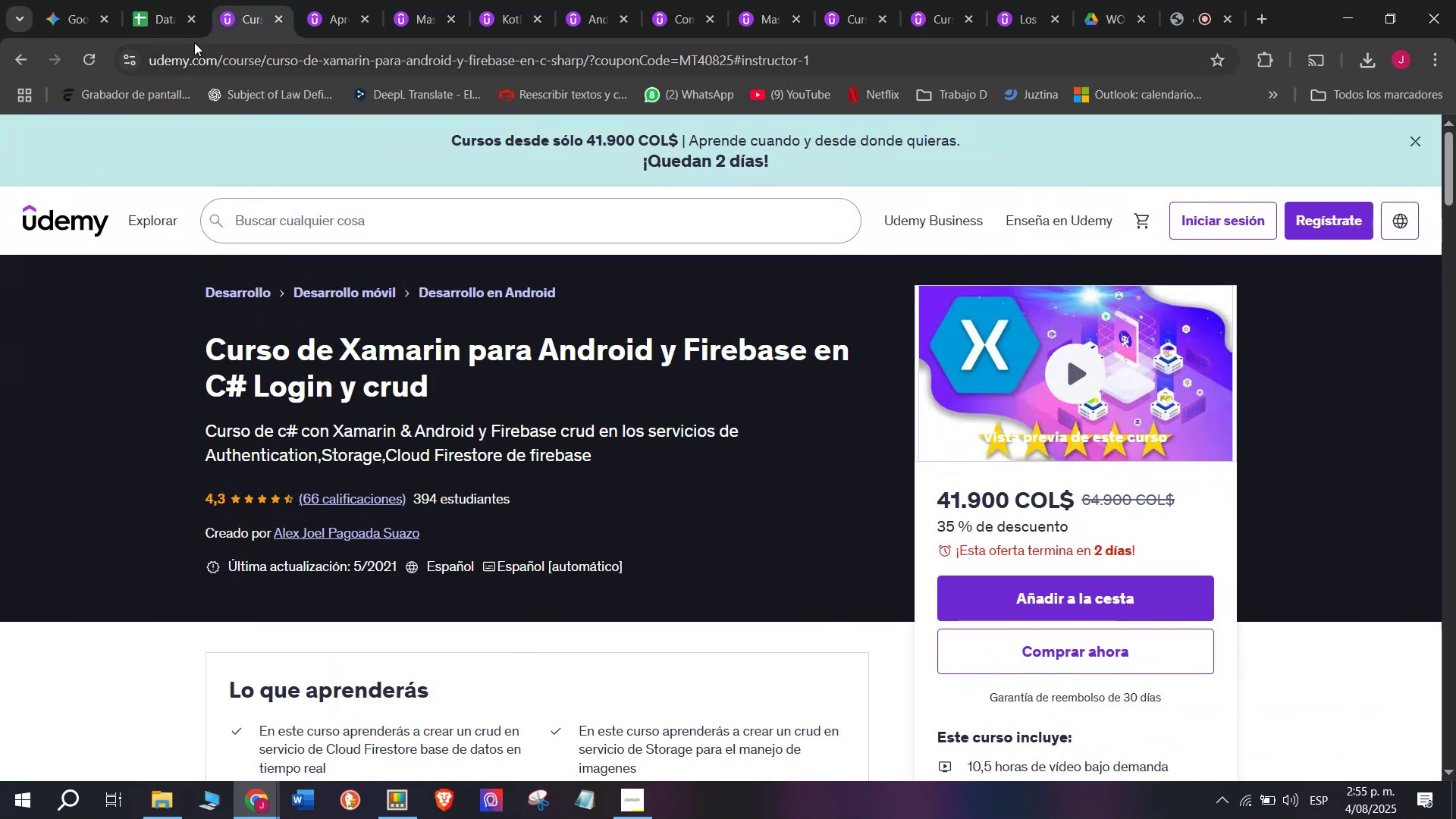 
left_click([174, 0])
 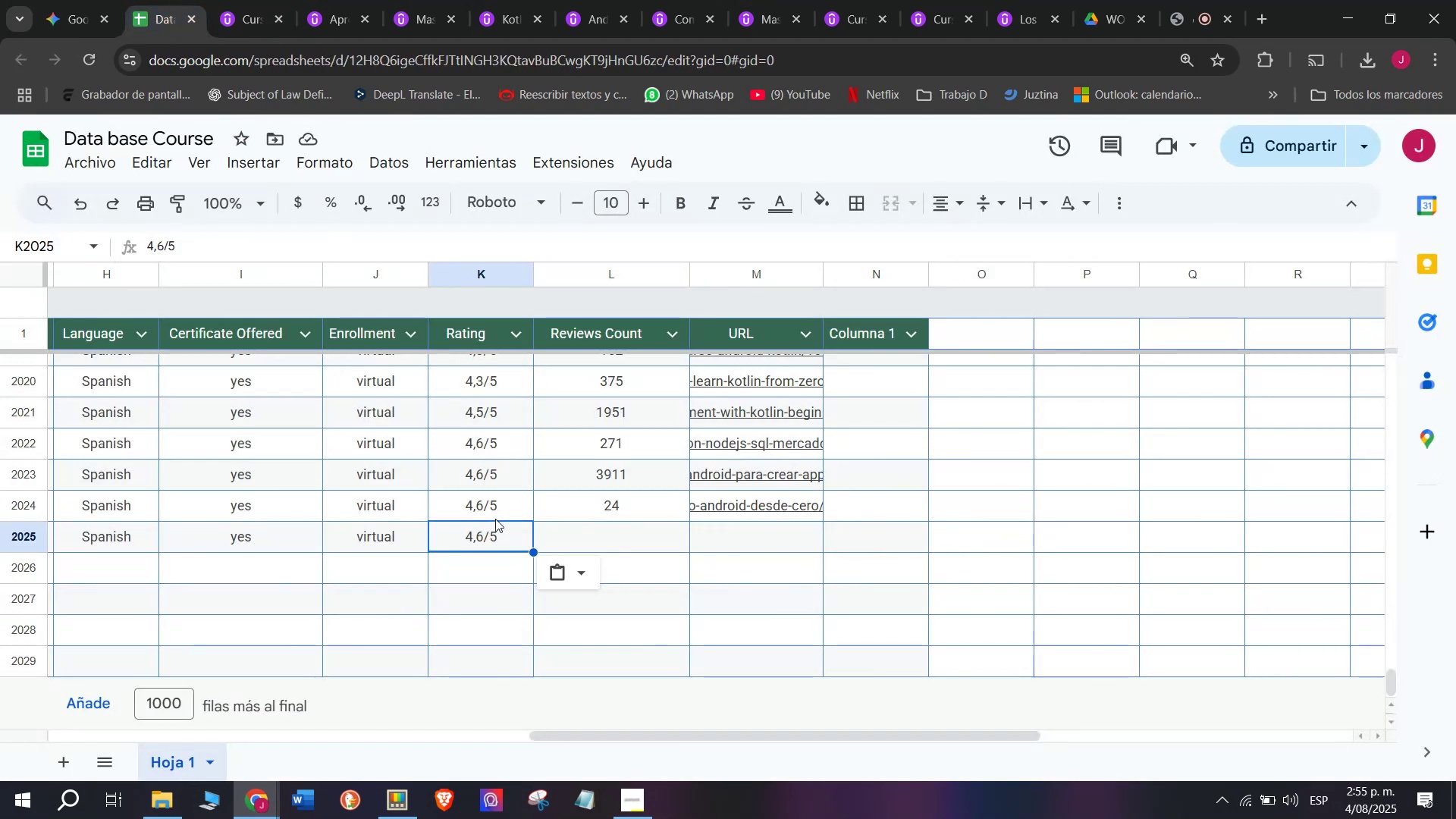 
double_click([495, 523])
 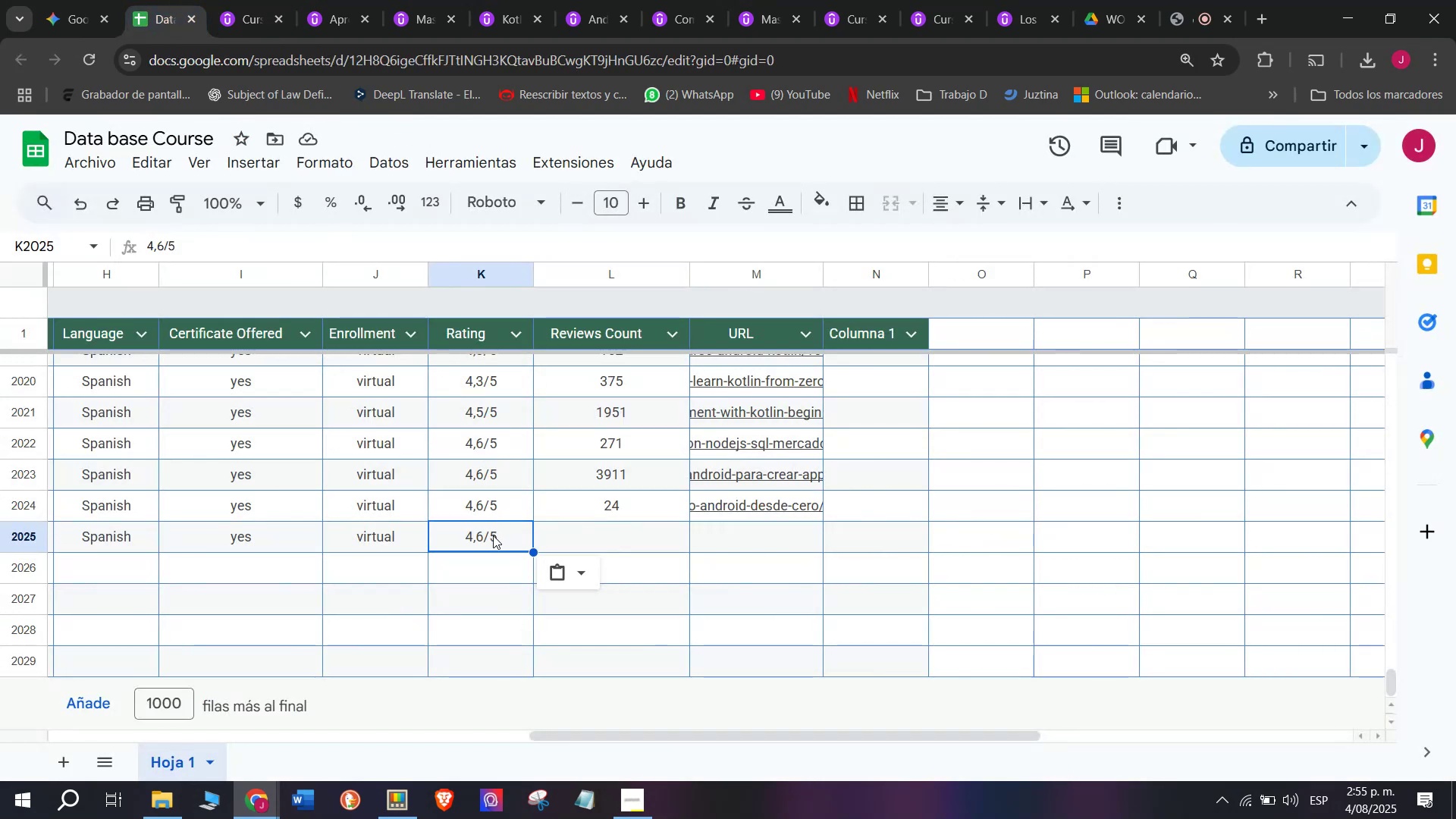 
double_click([493, 535])
 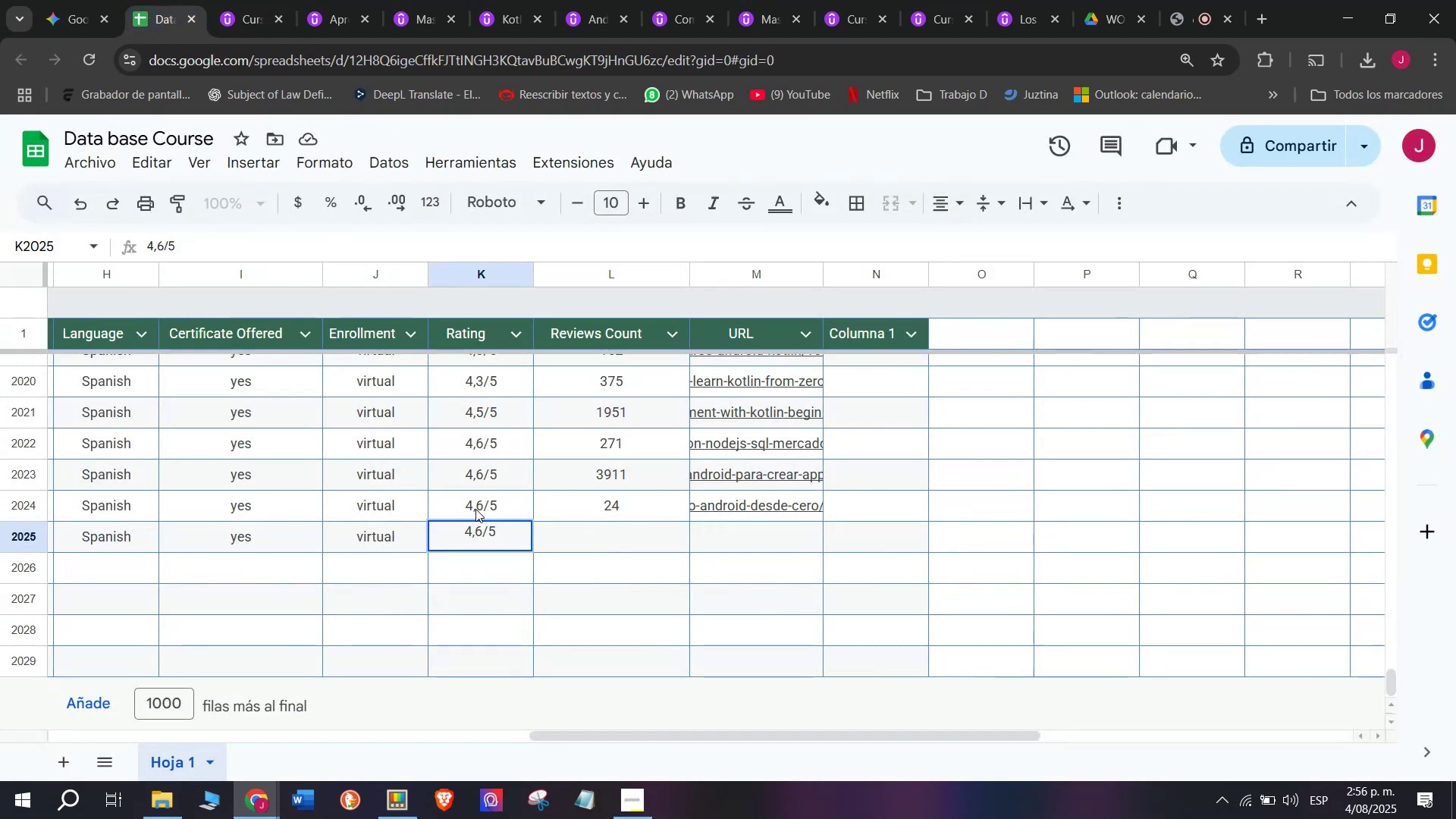 
left_click([476, 513])
 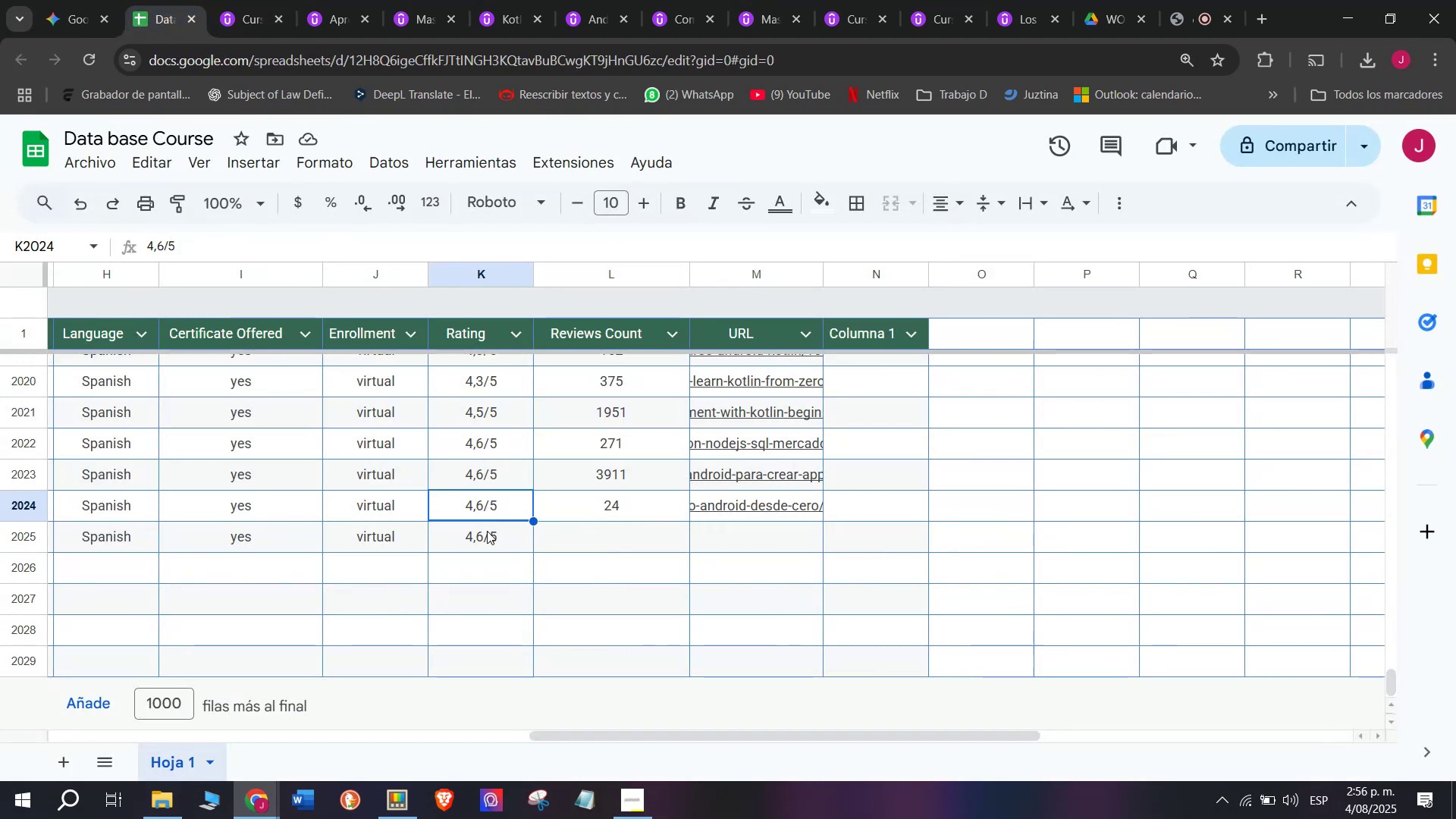 
double_click([485, 531])
 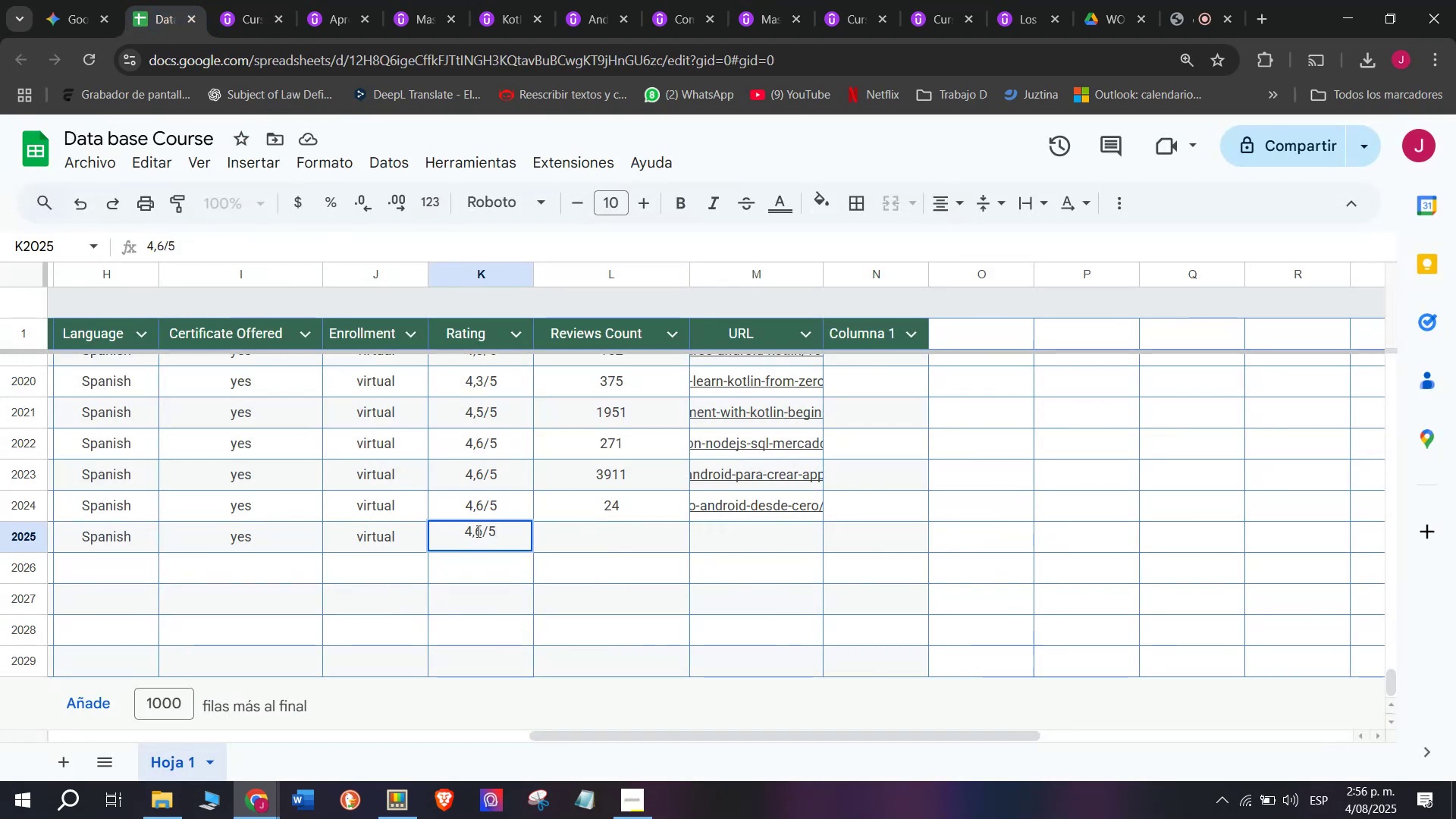 
left_click([477, 531])
 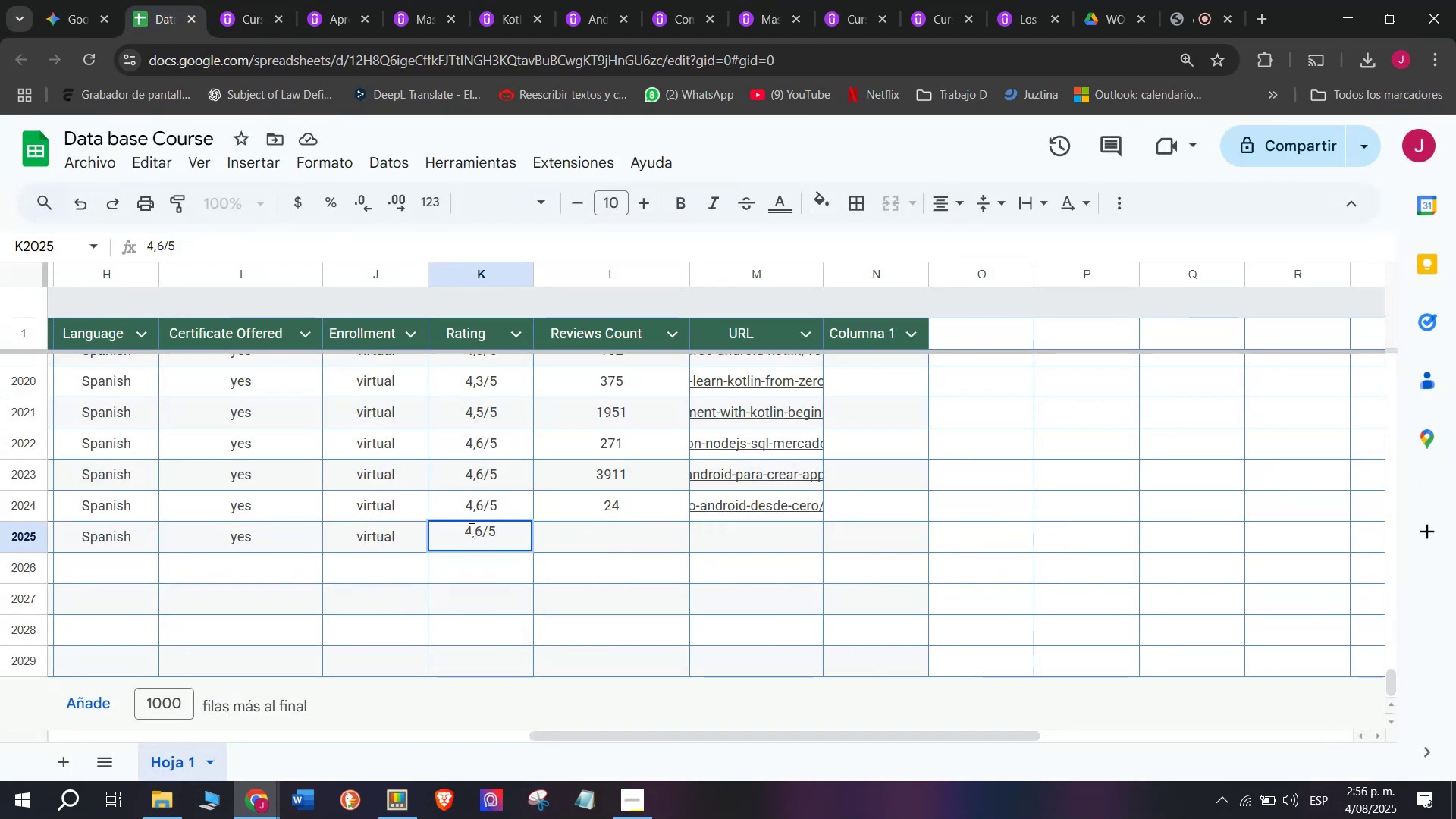 
left_click([470, 528])
 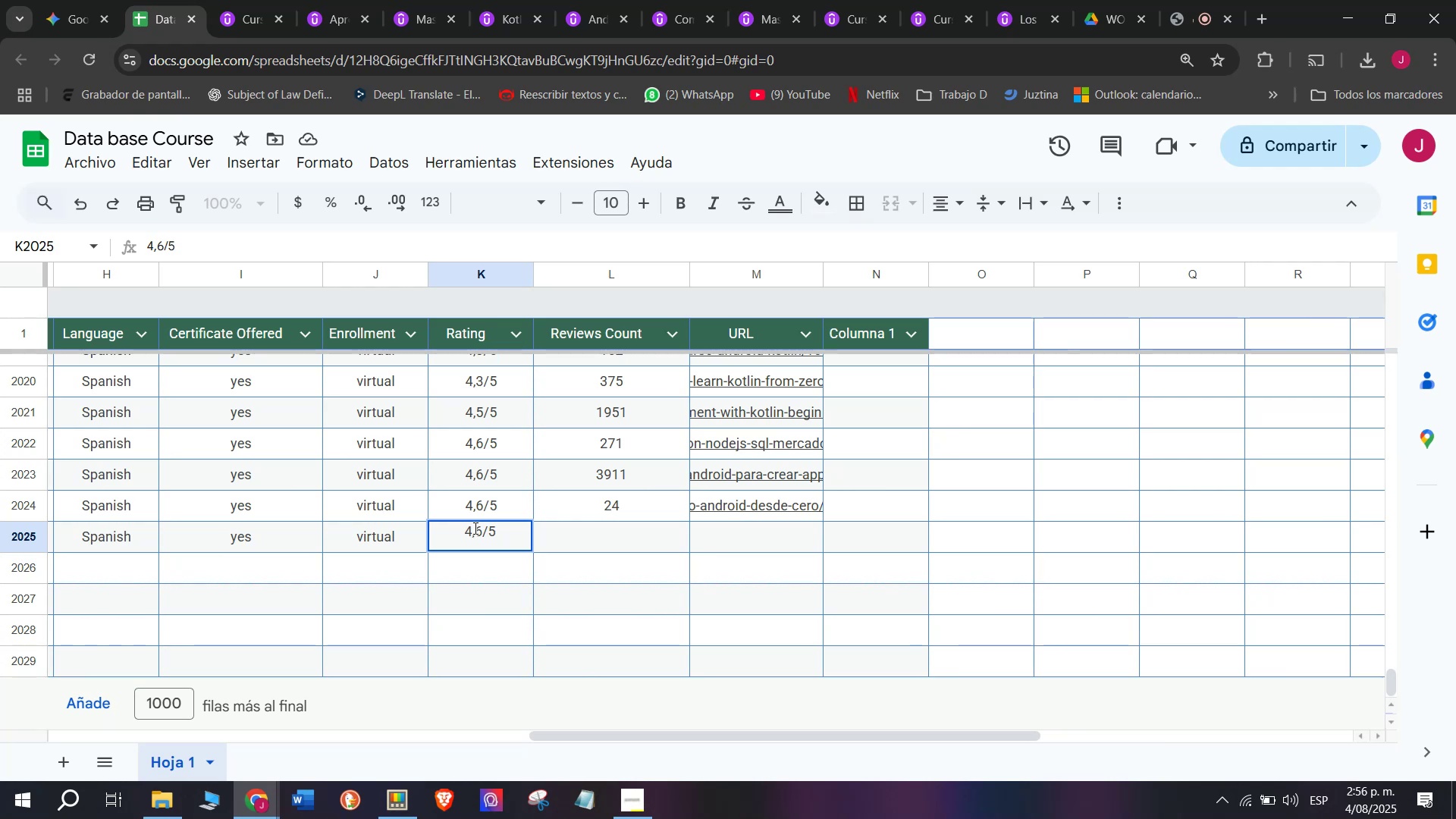 
left_click([475, 528])
 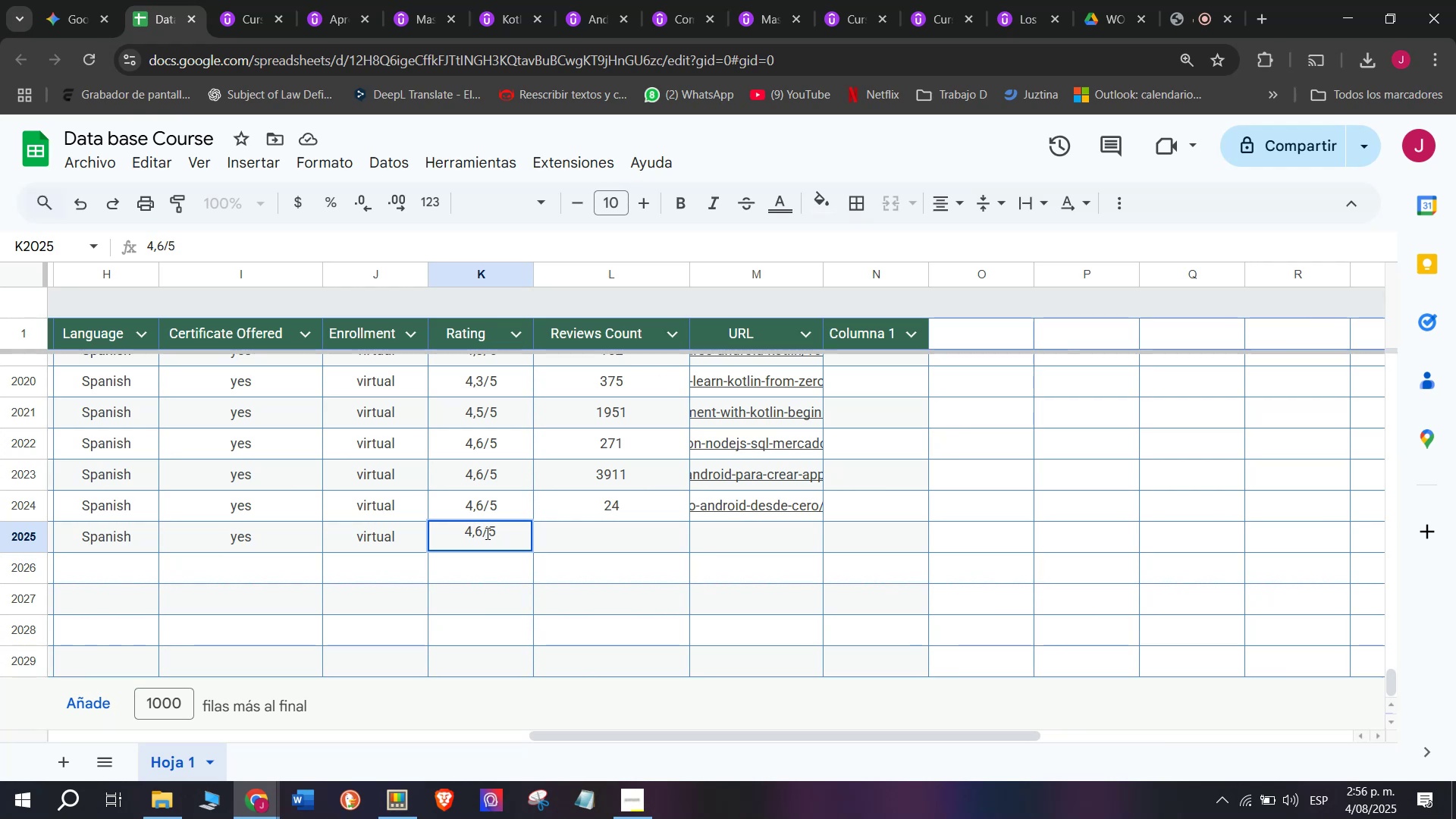 
left_click([486, 533])
 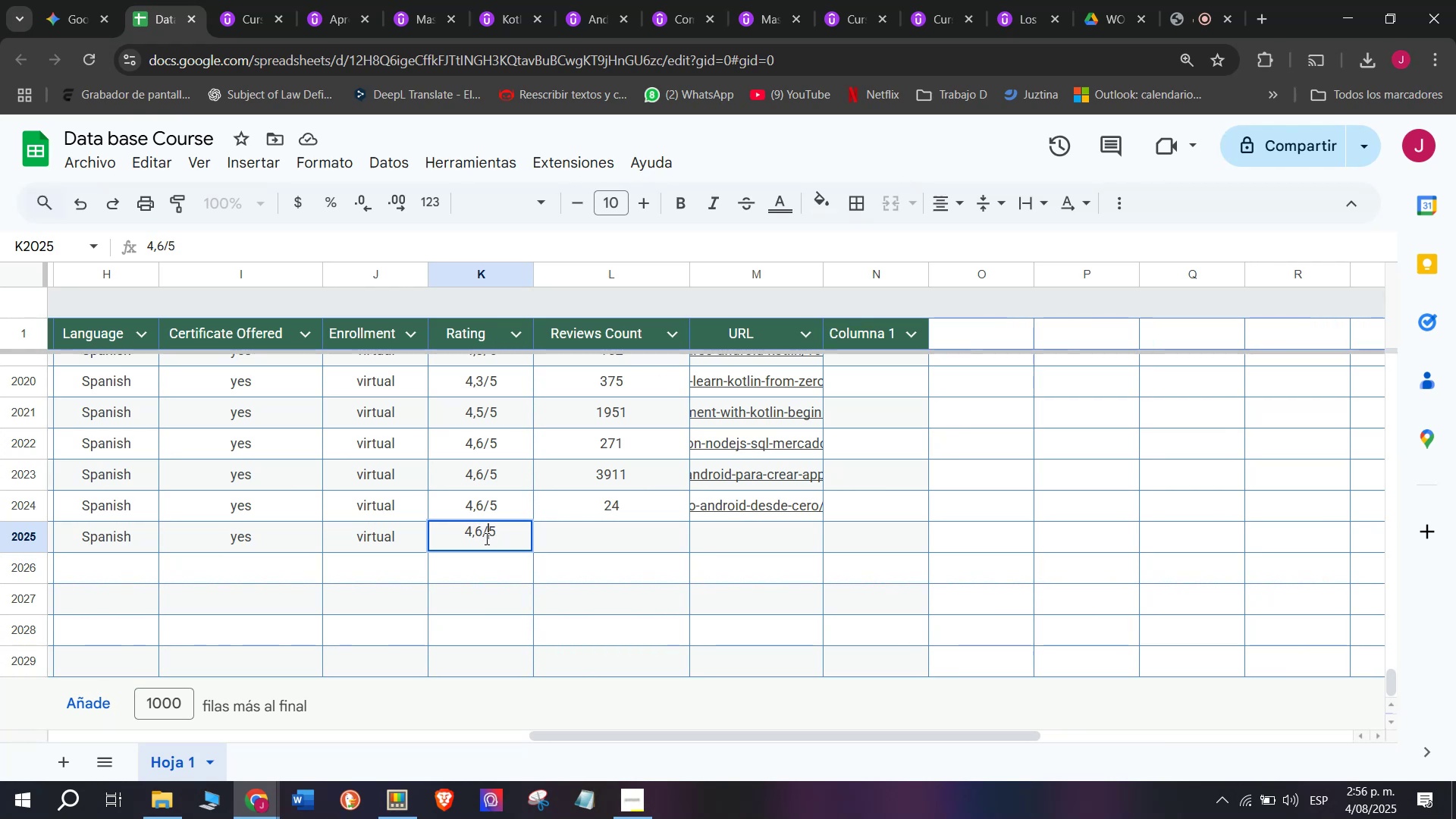 
left_click([485, 535])
 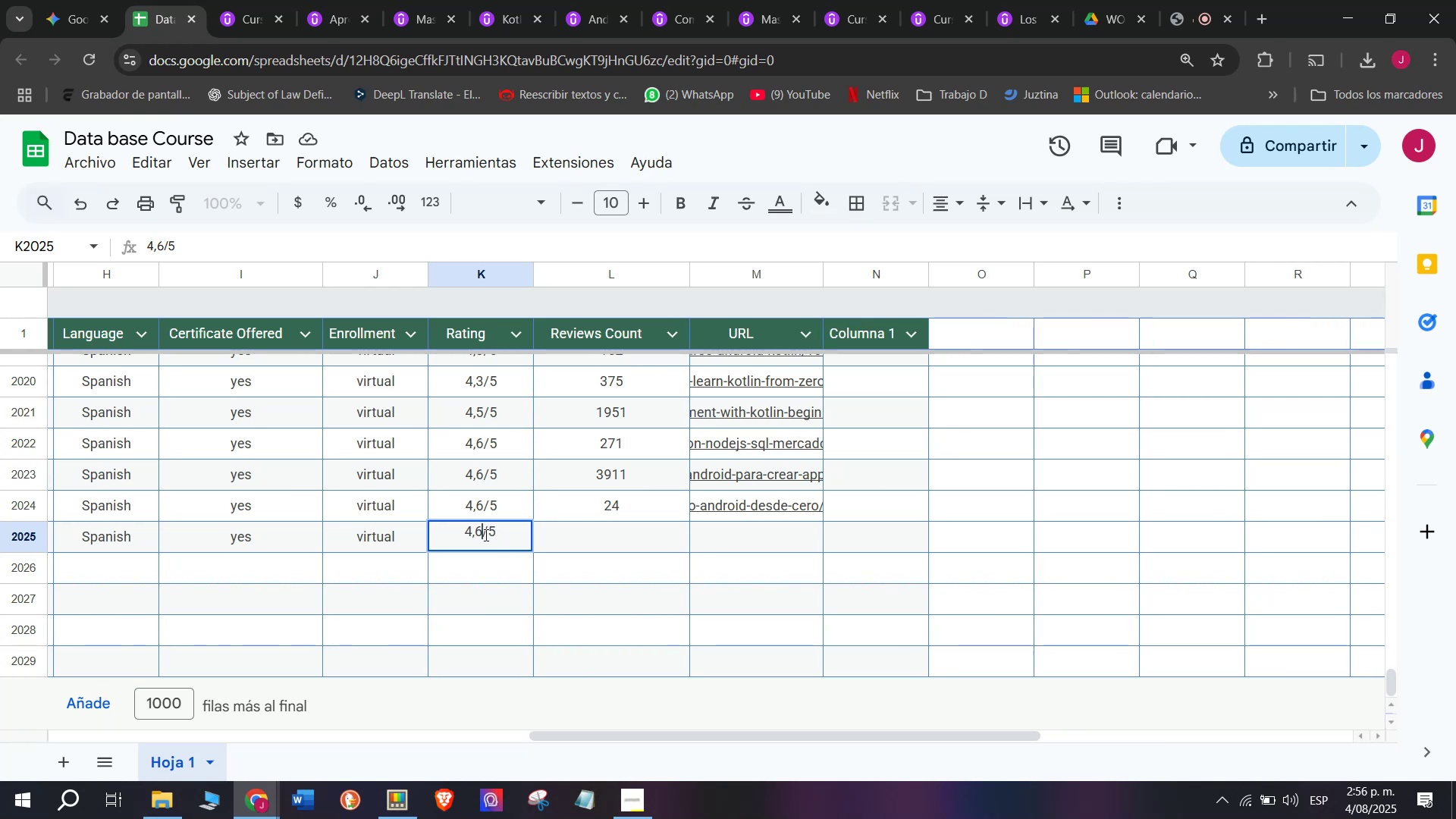 
key(Q)
 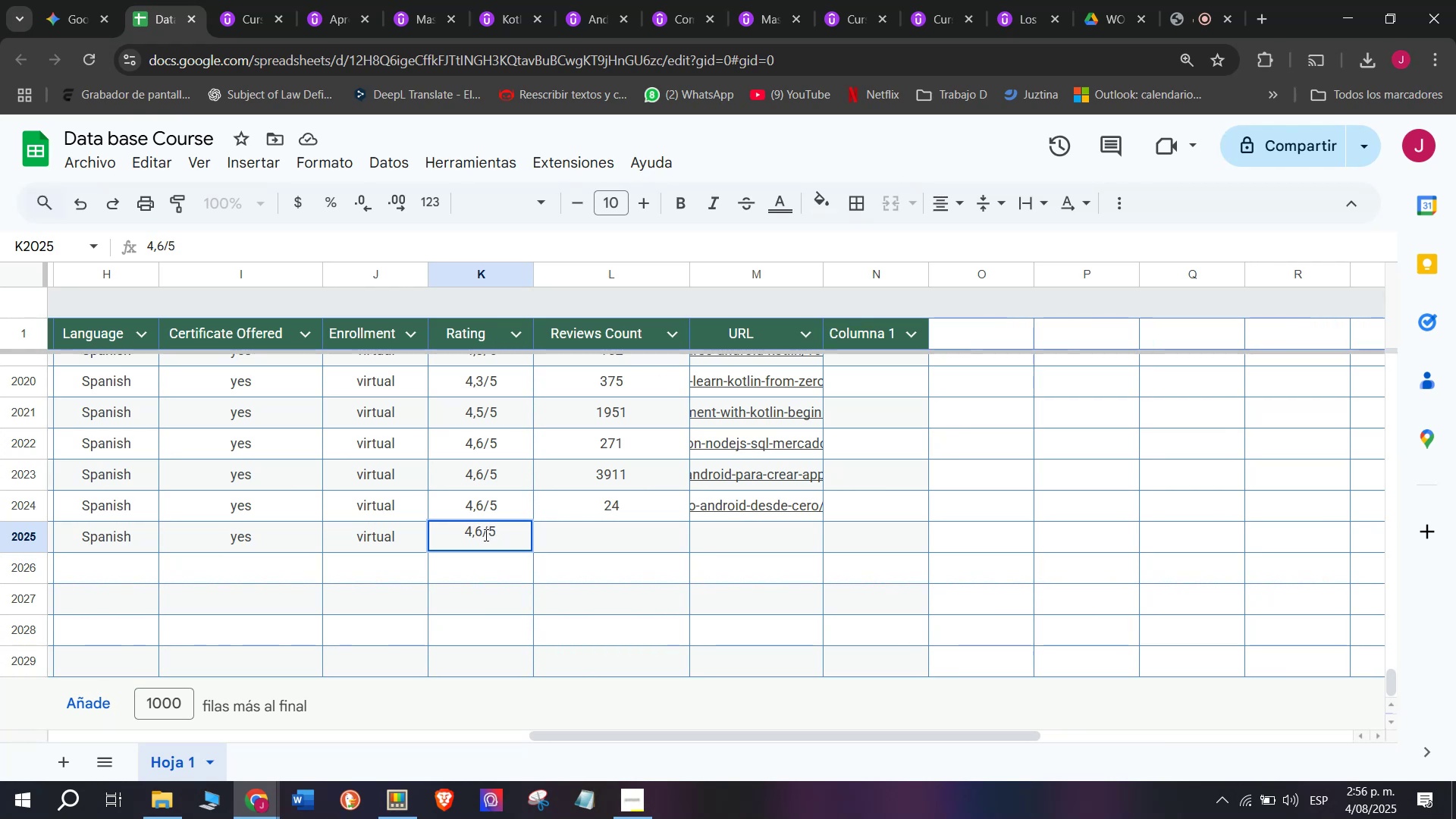 
key(Backspace)
 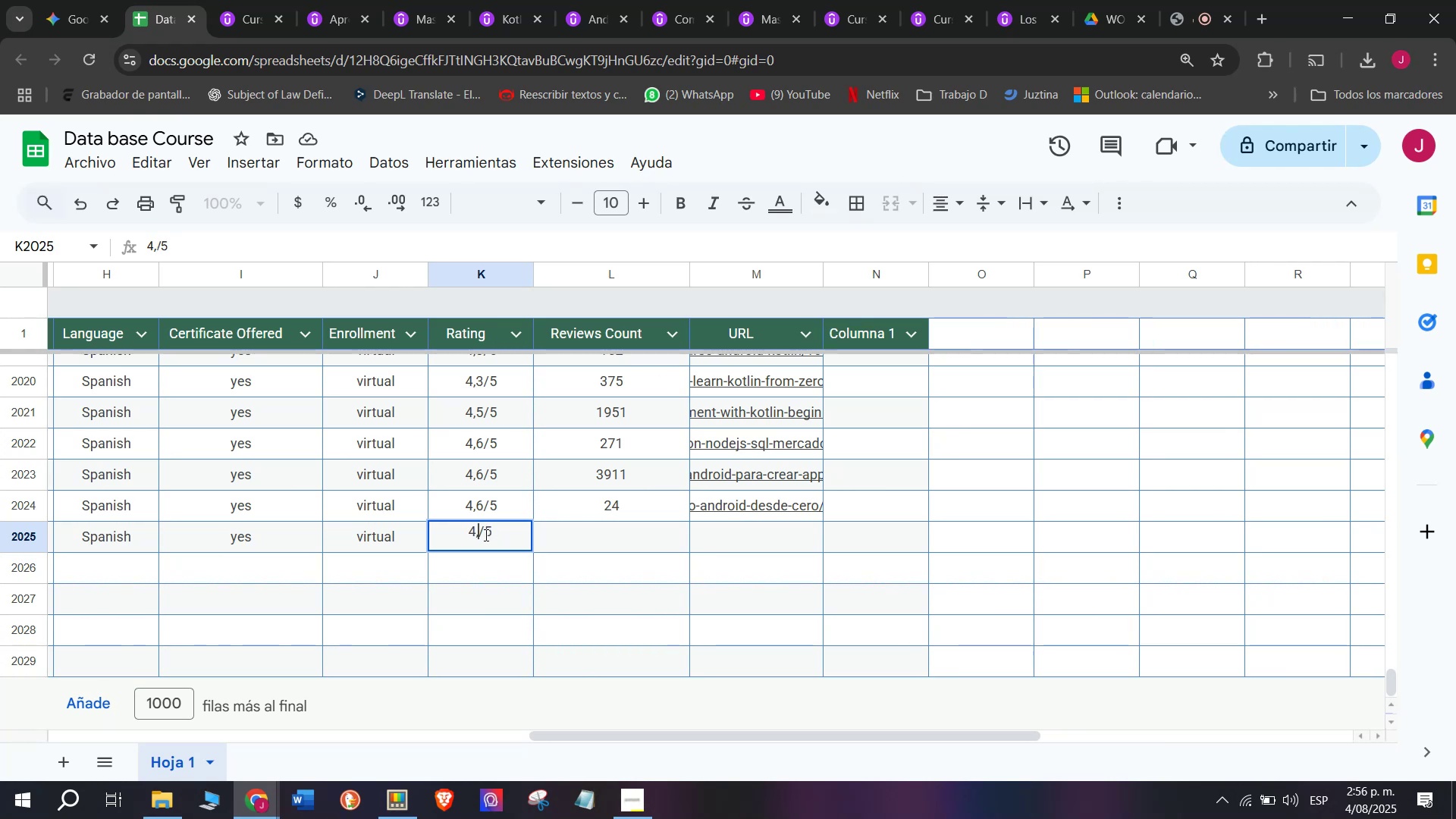 
key(3)
 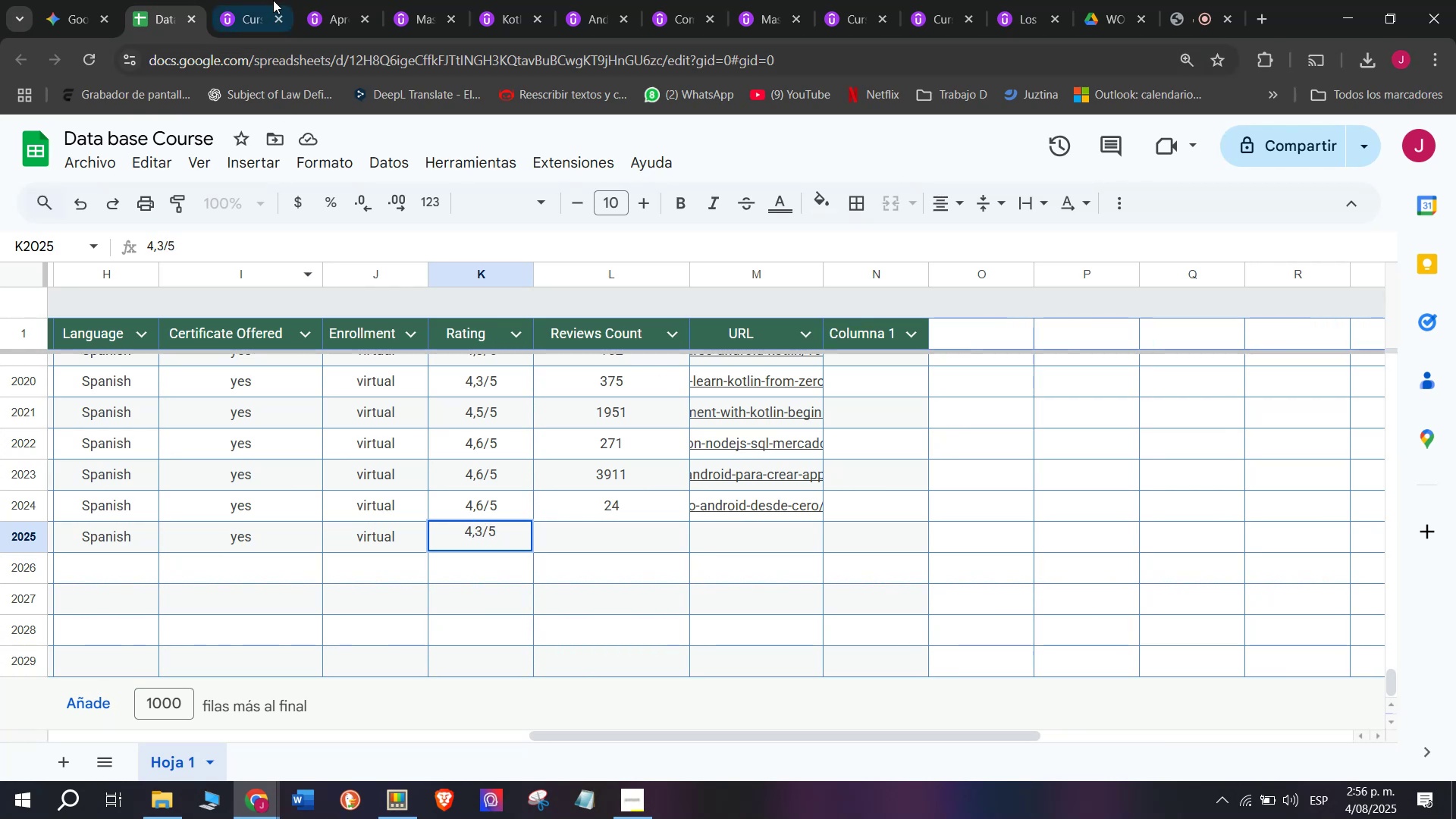 
left_click([260, 0])
 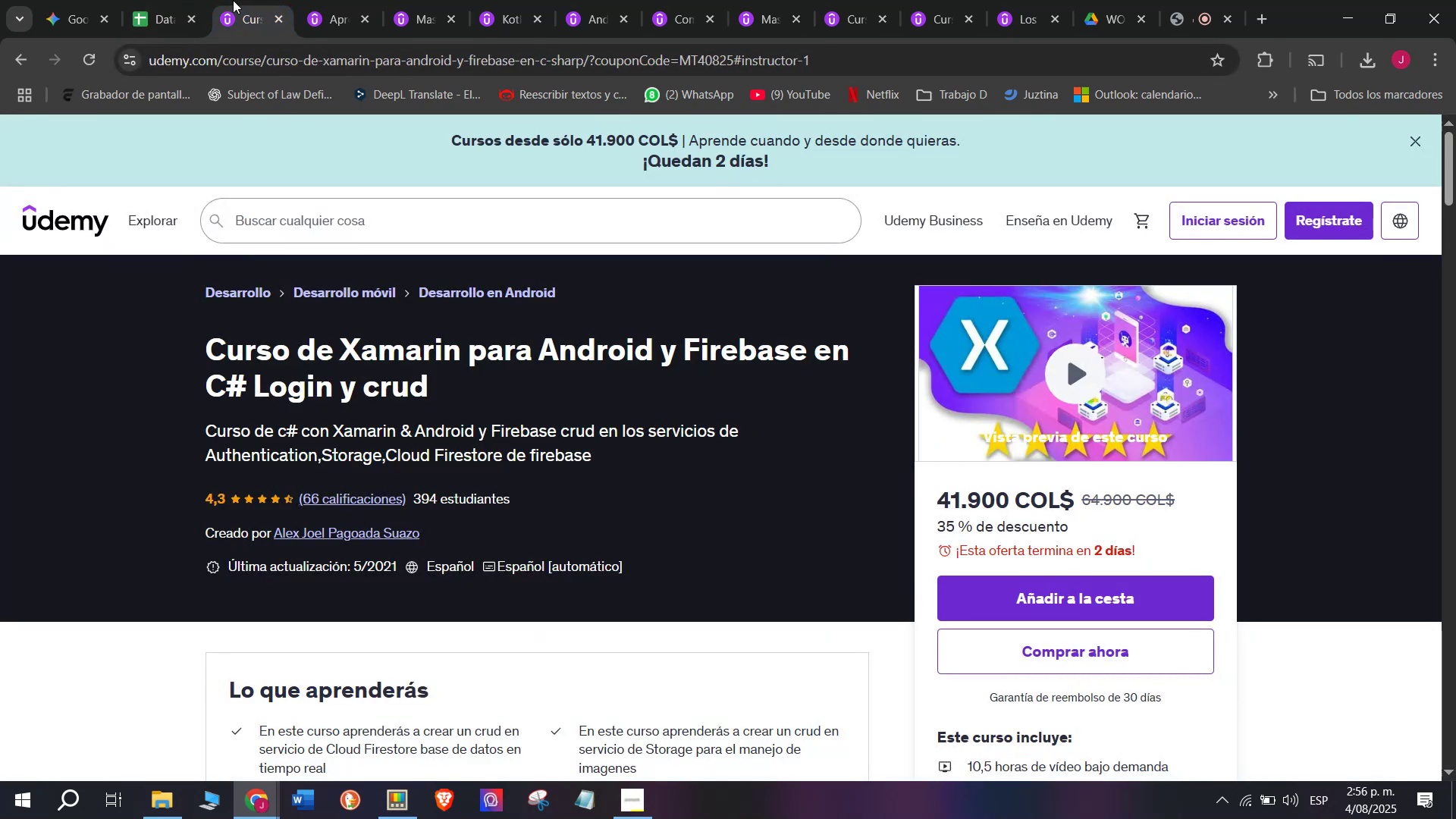 
left_click([154, 0])
 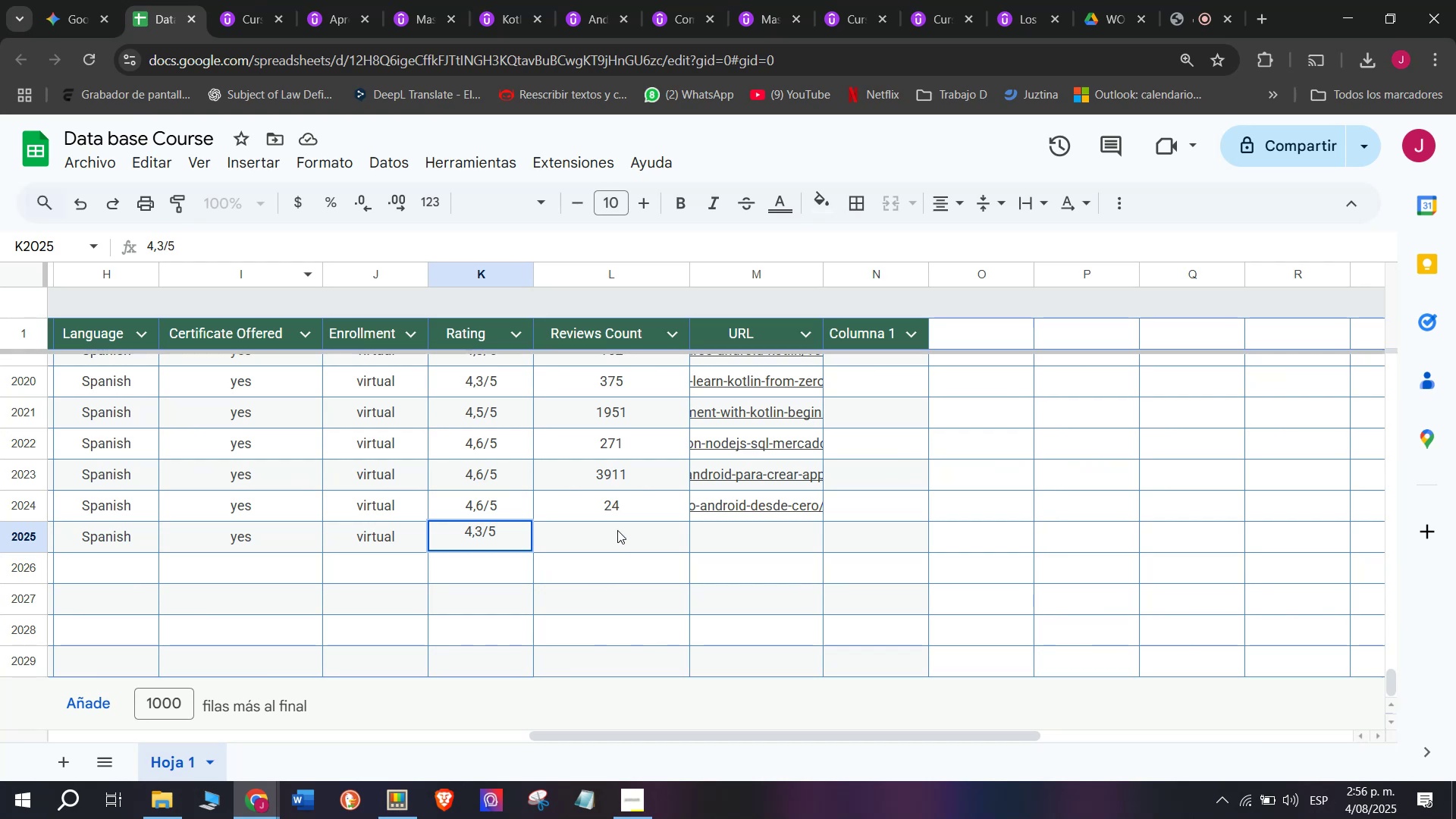 
left_click([617, 525])
 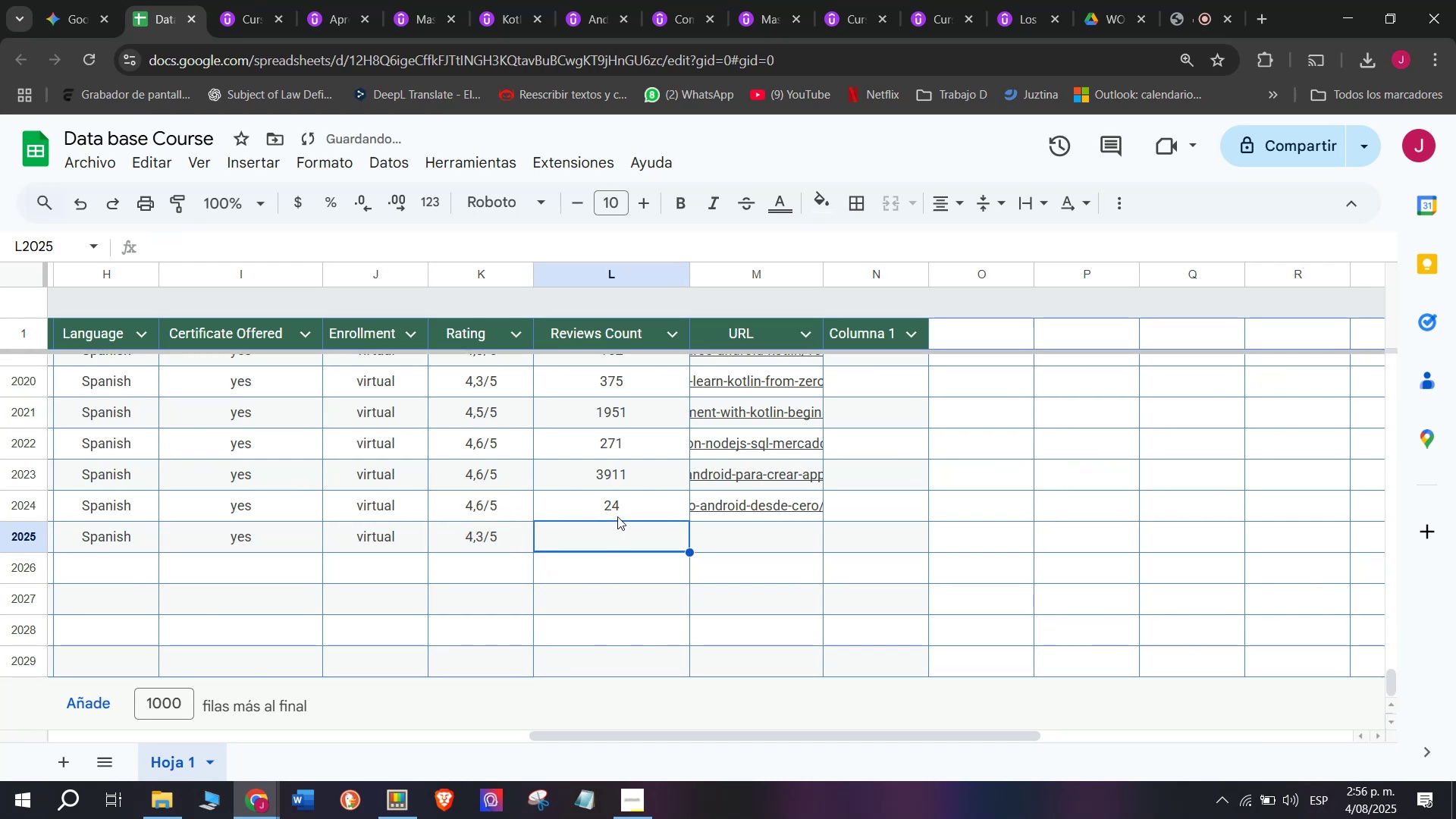 
key(Break)
 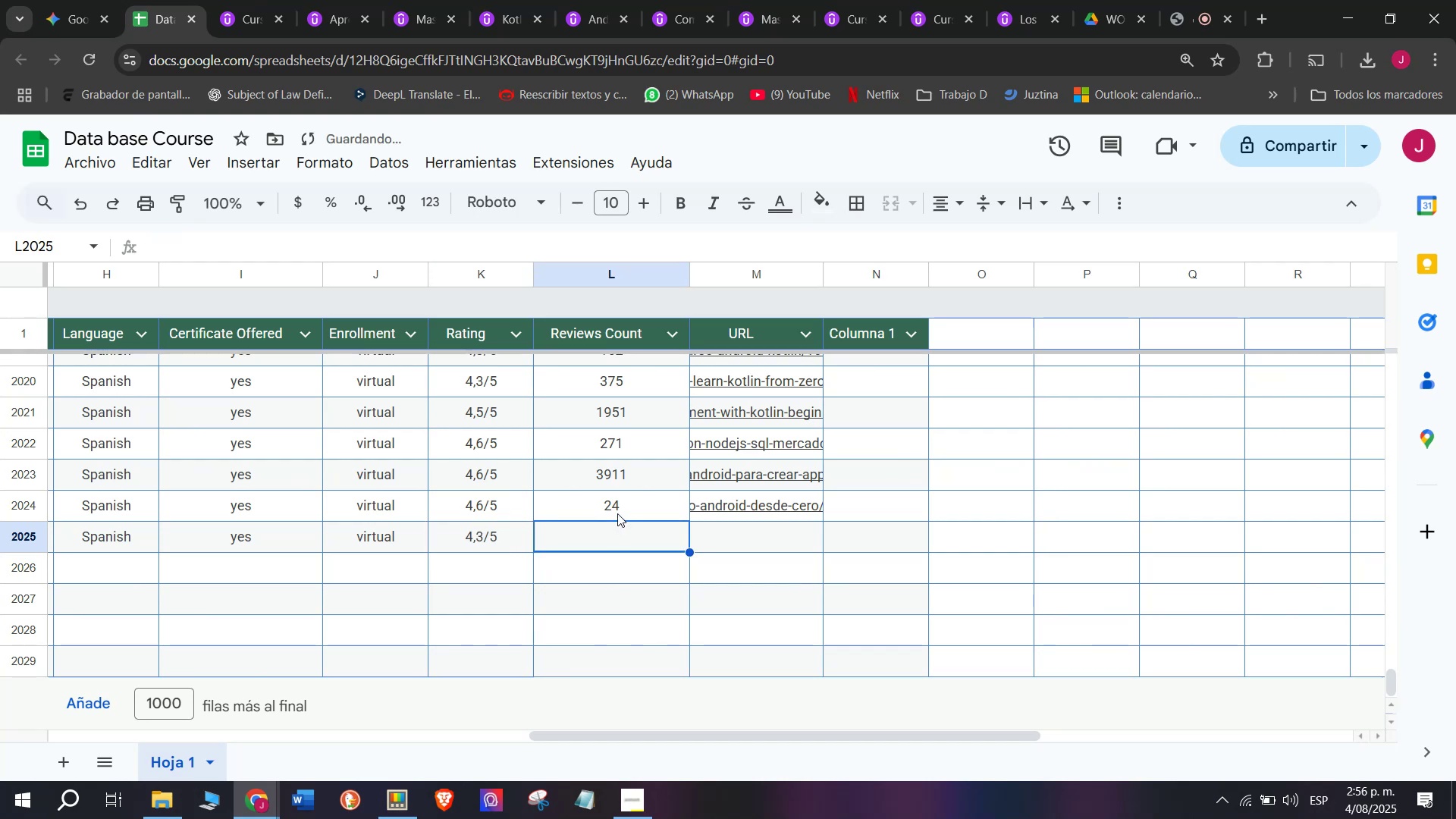 
key(Control+ControlLeft)
 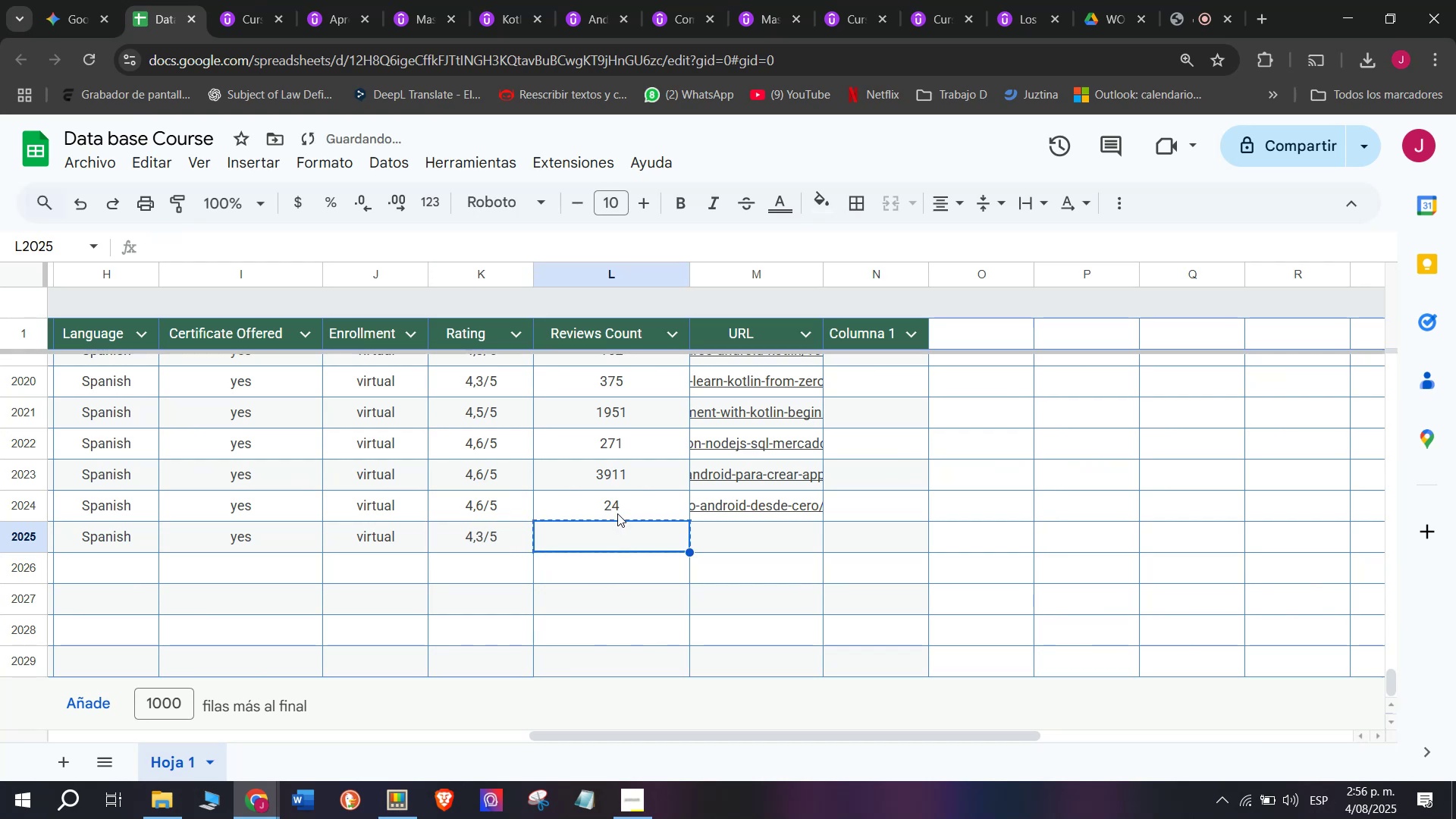 
key(Control+C)
 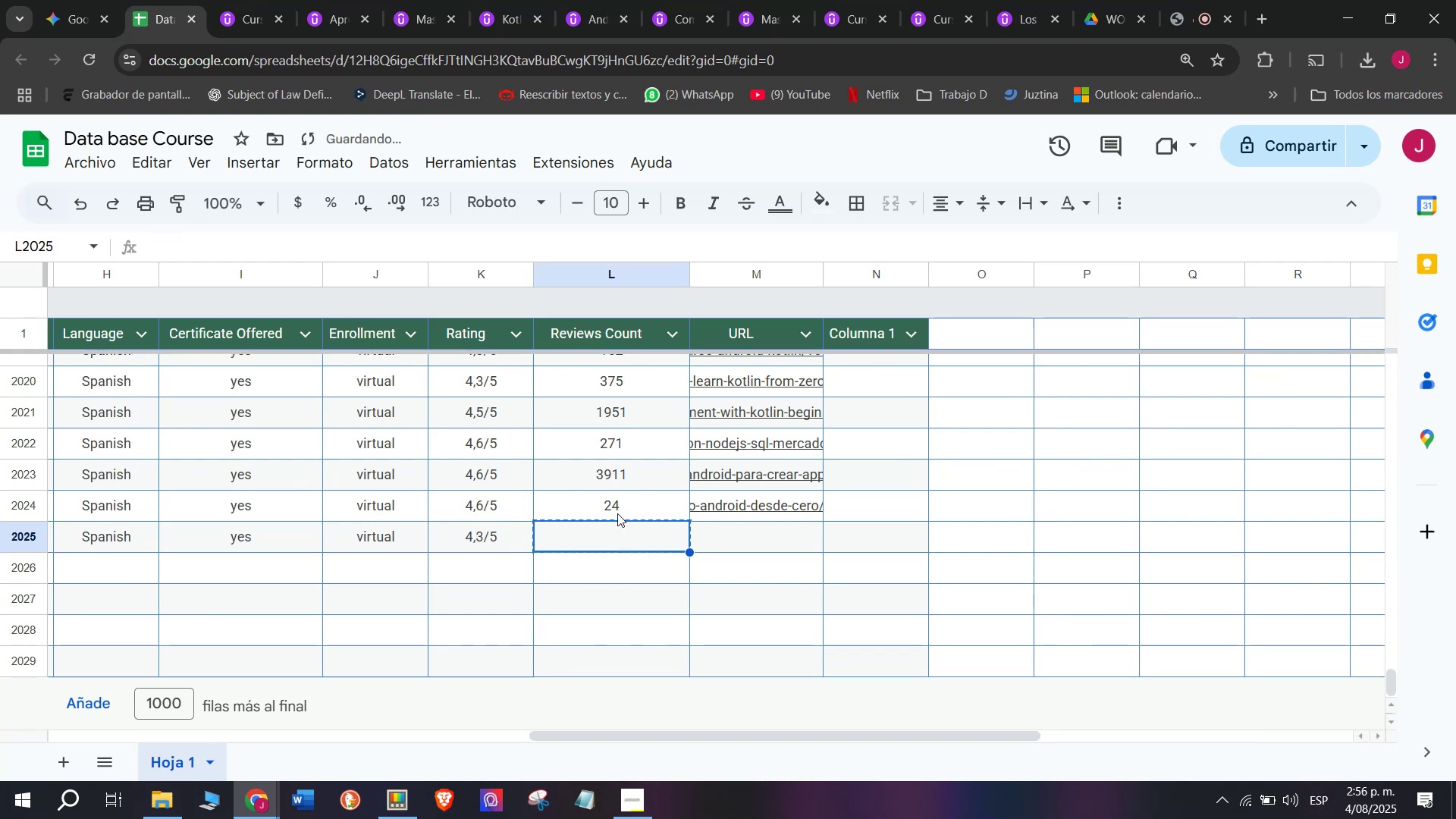 
left_click([617, 513])
 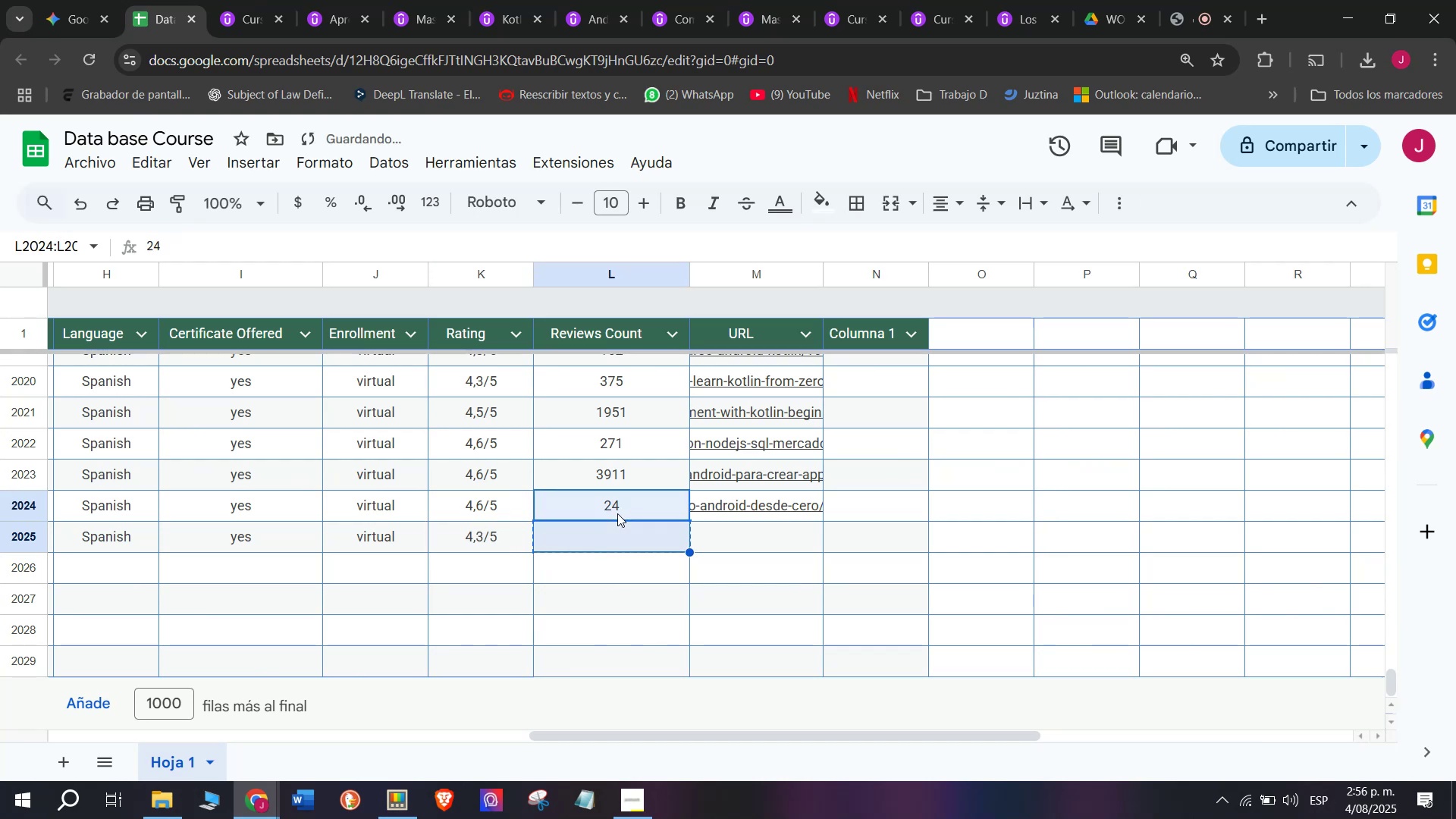 
key(Control+ControlLeft)
 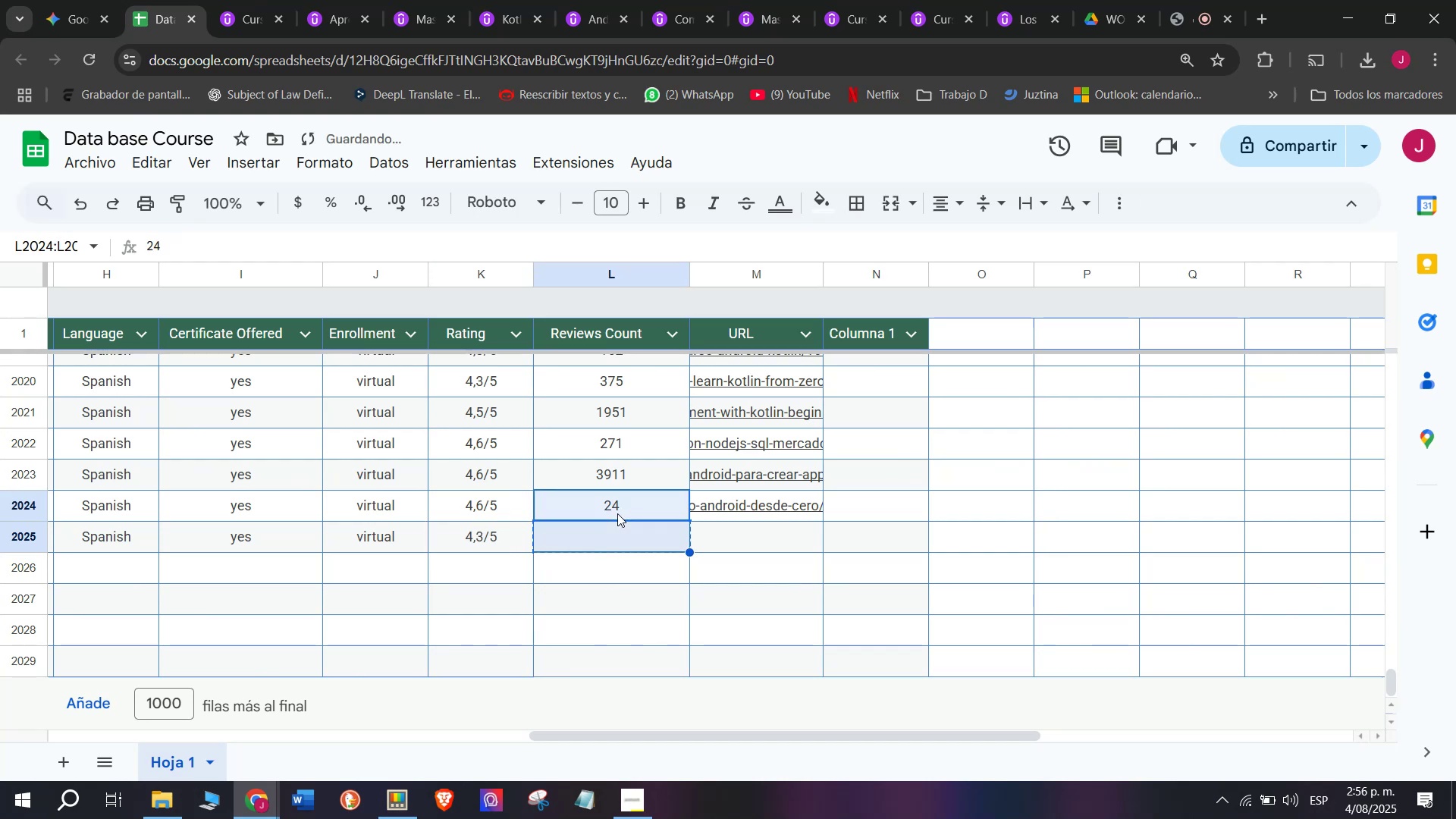 
key(Break)
 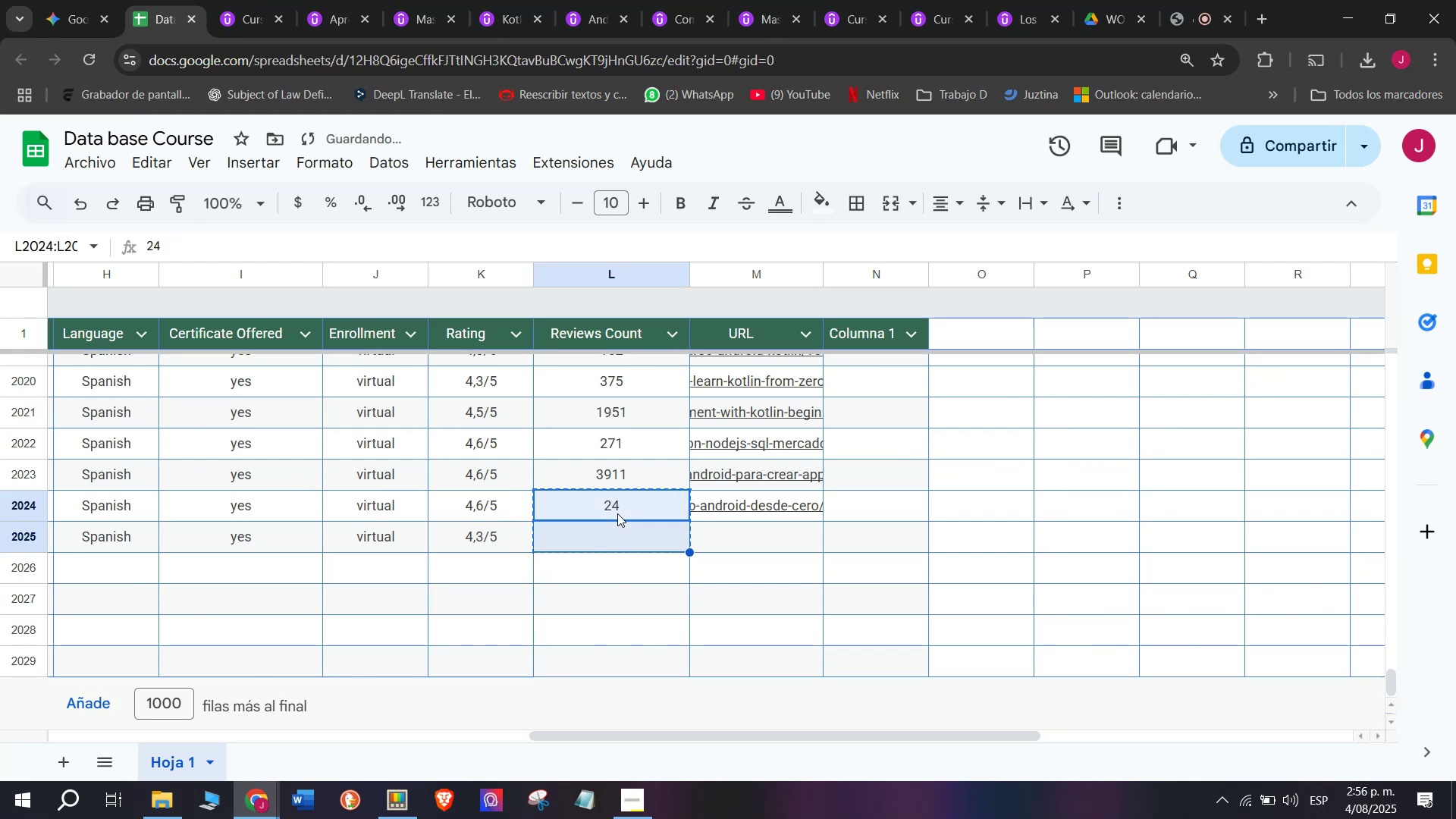 
key(Control+C)
 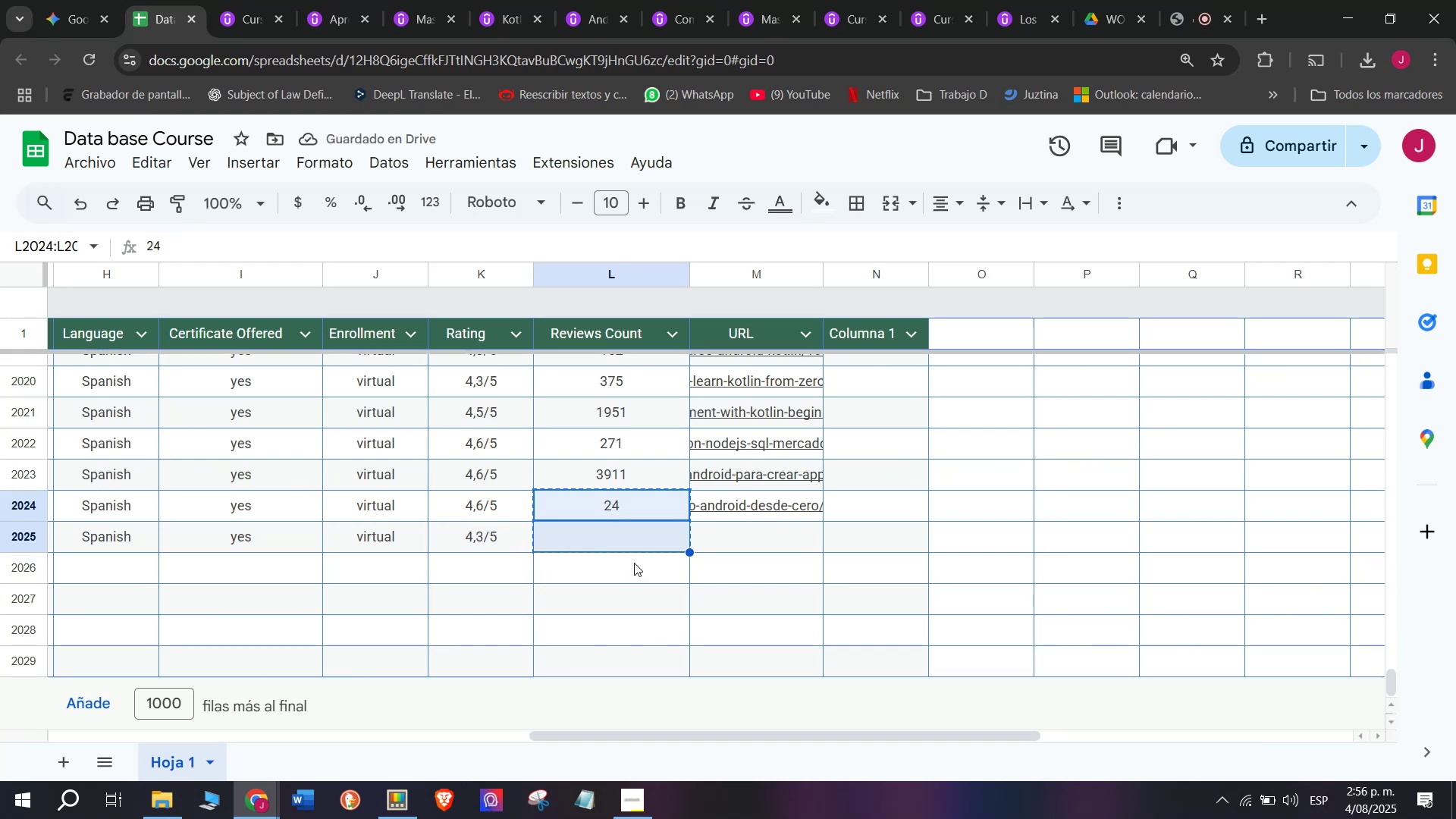 
left_click([631, 546])
 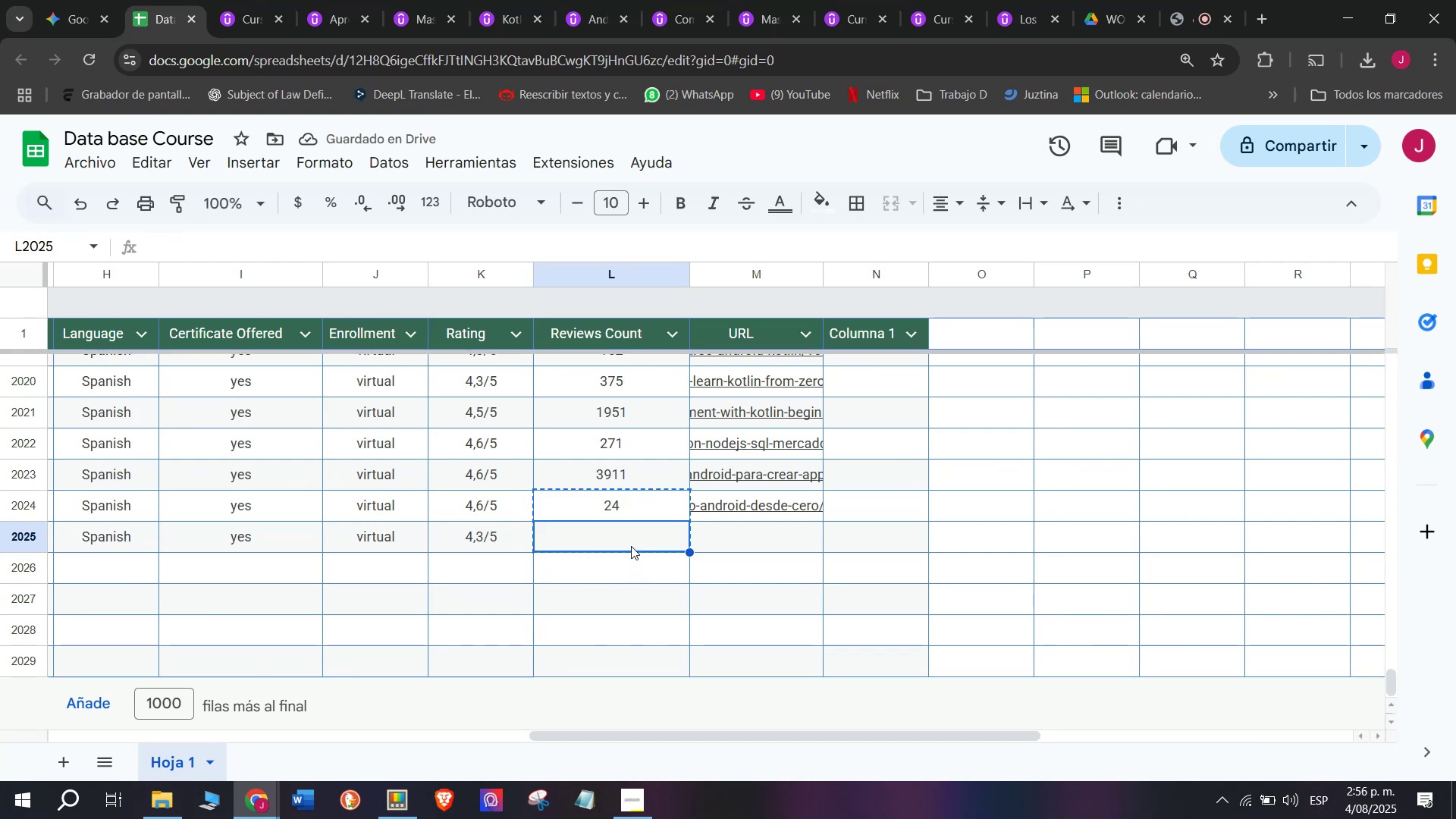 
key(Z)
 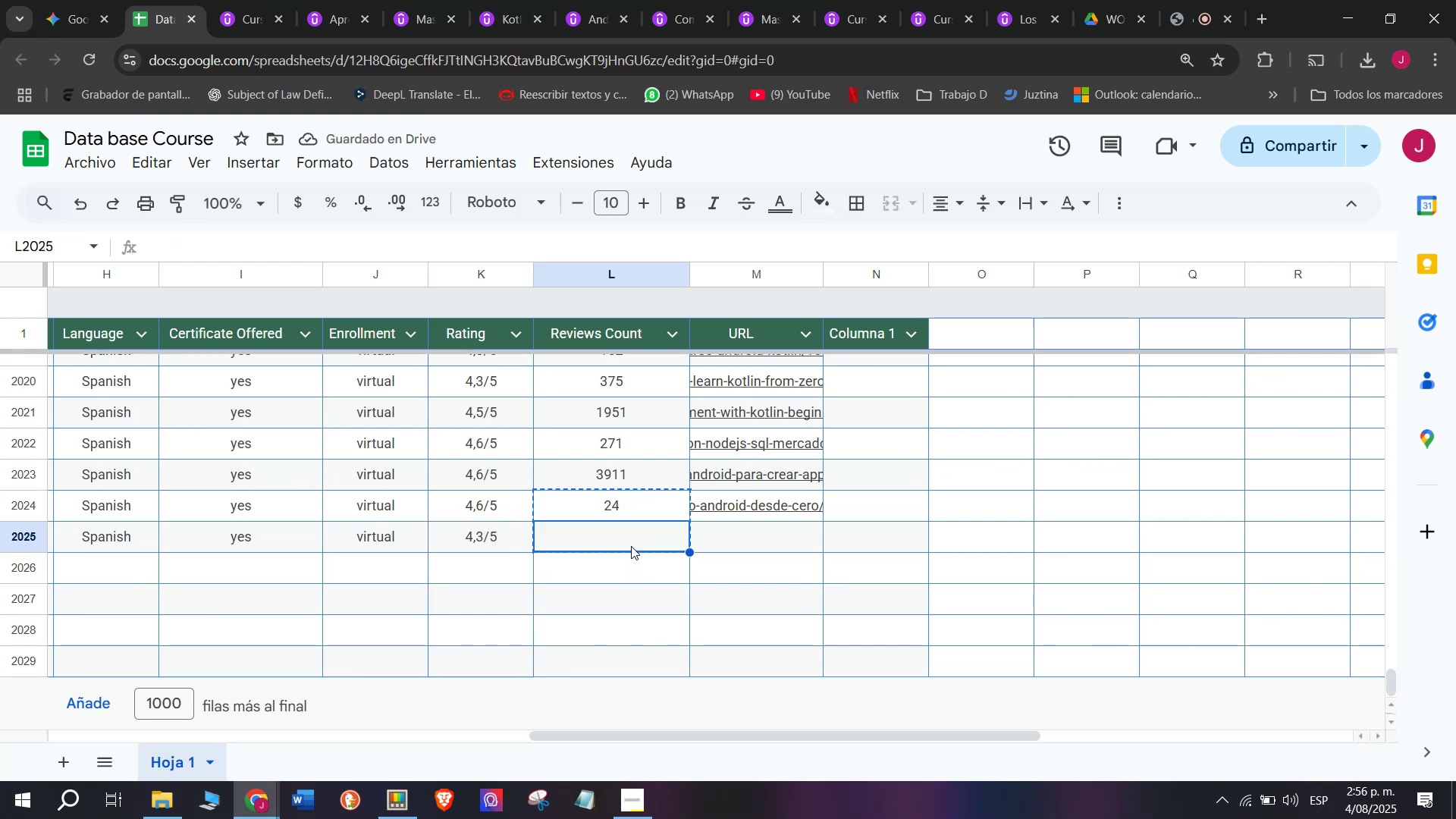 
key(Control+ControlLeft)
 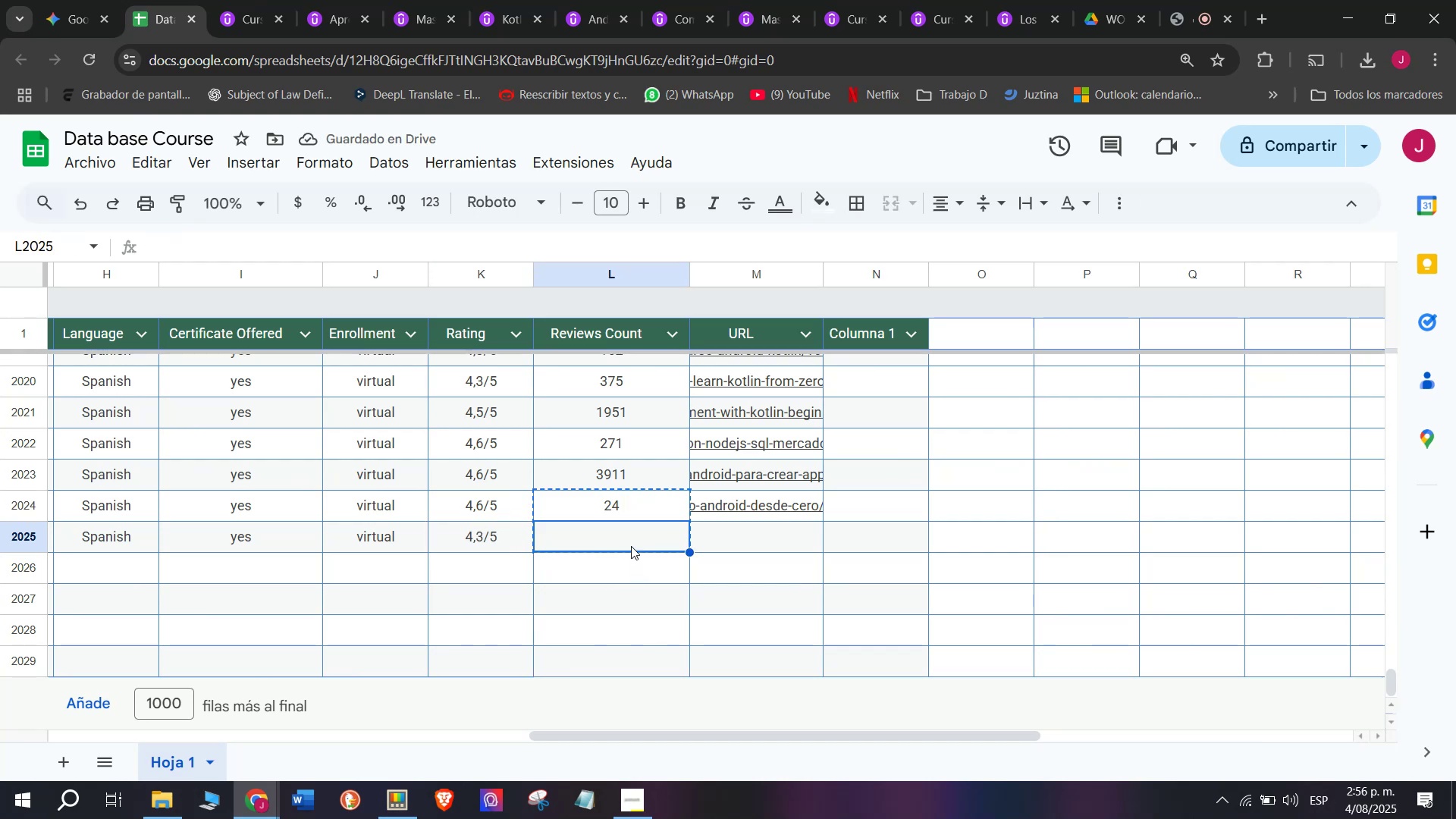 
key(Control+V)
 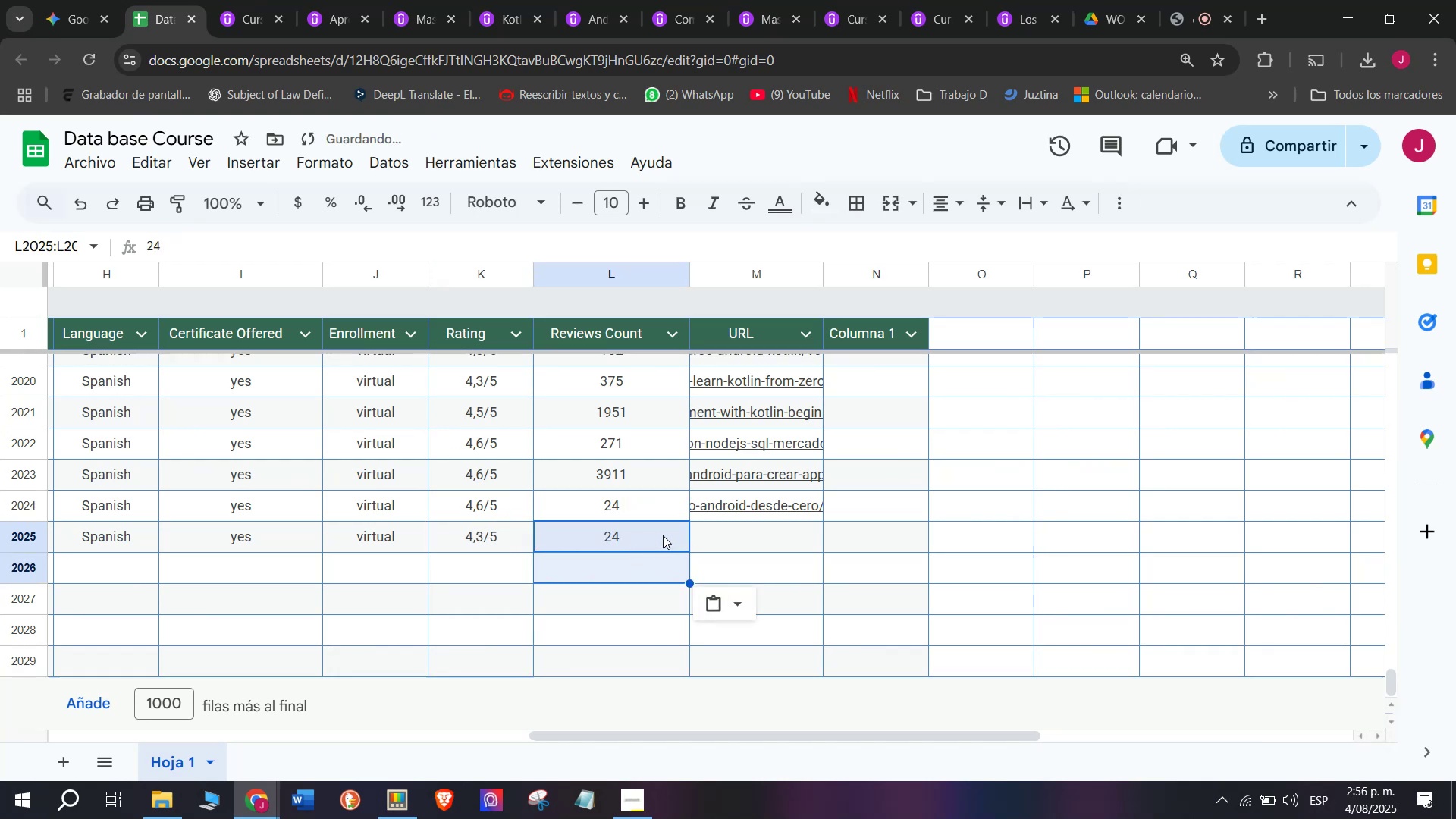 
left_click([697, 535])
 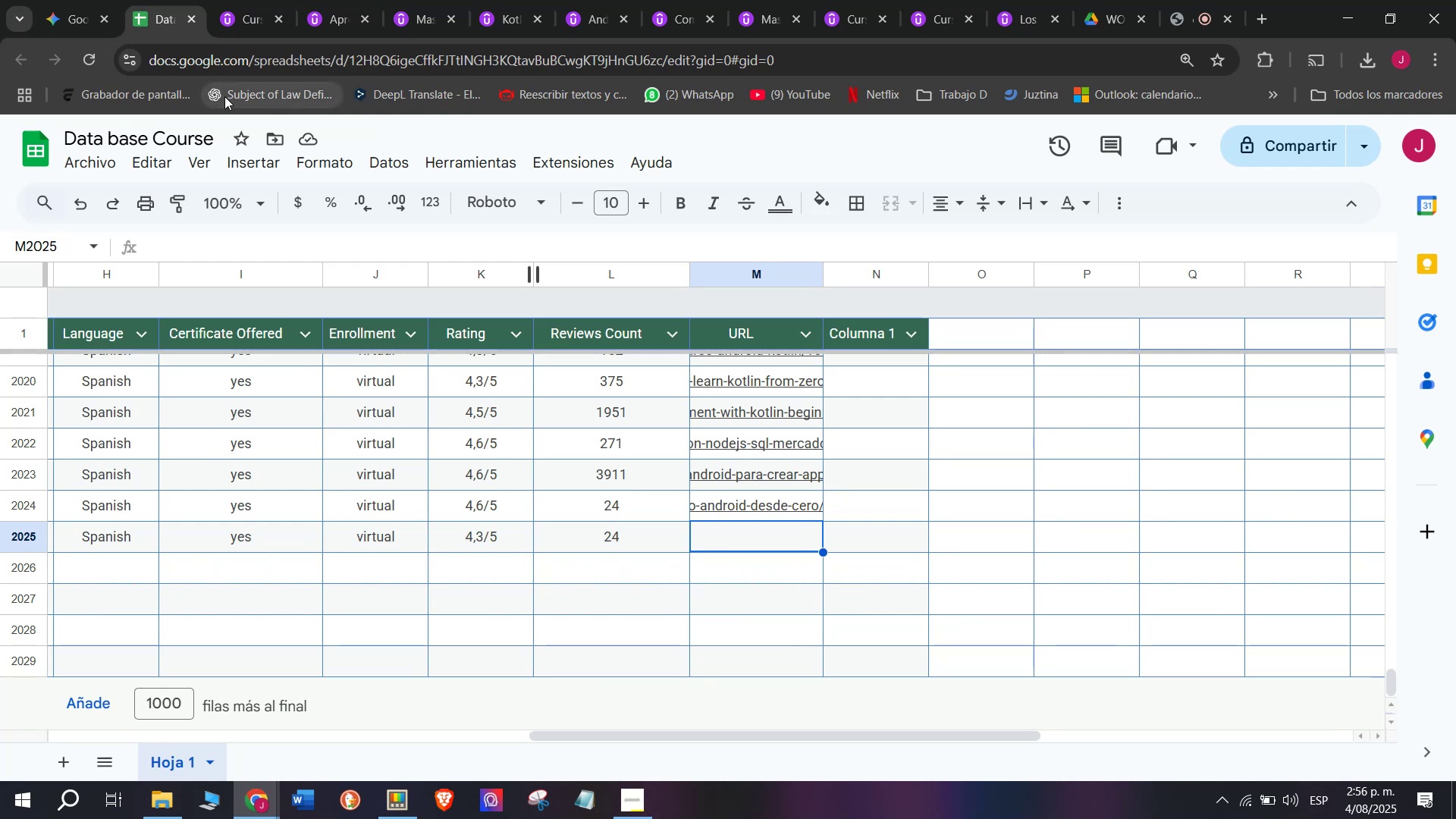 
wait(6.52)
 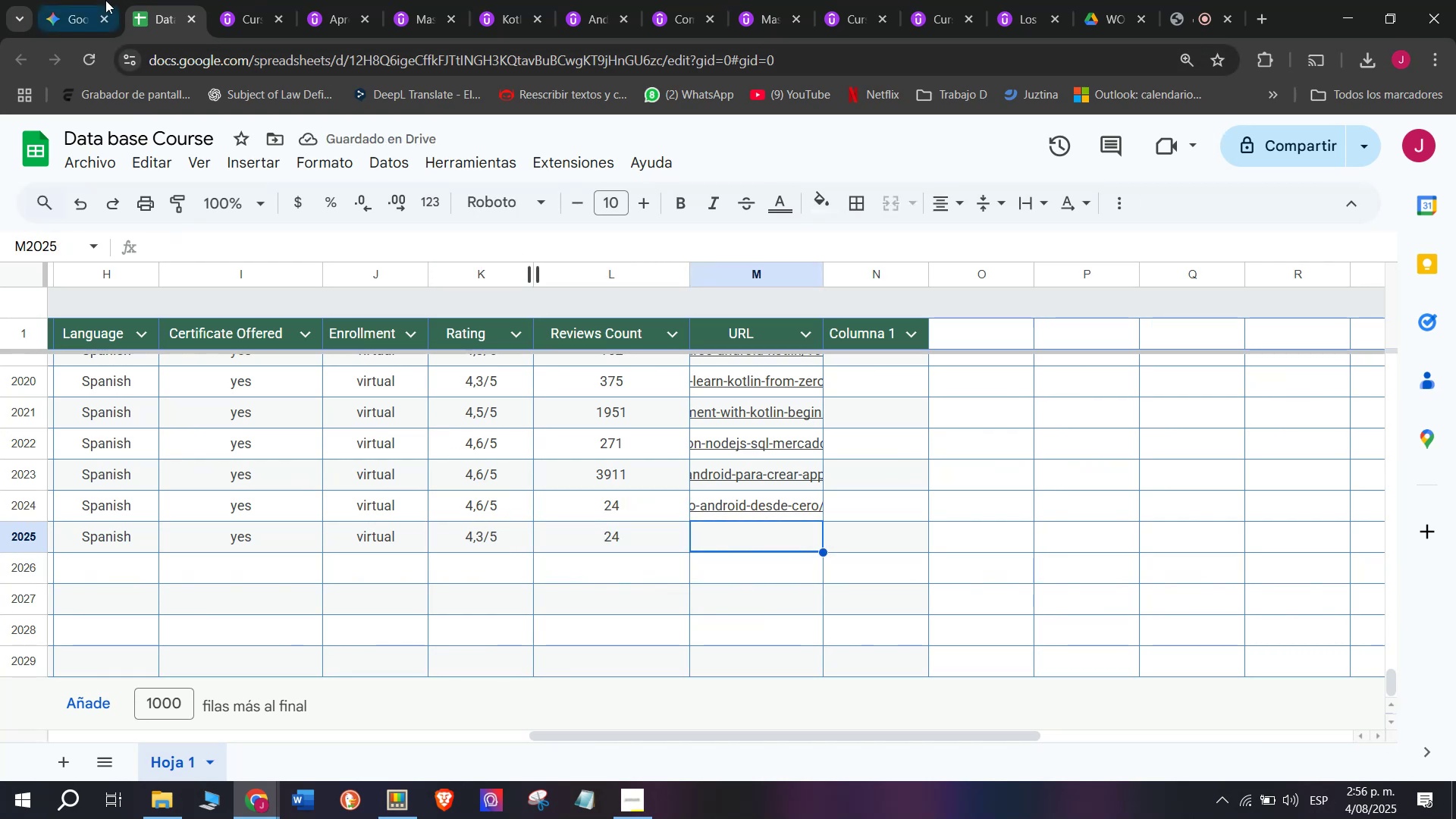 
left_click([247, 0])
 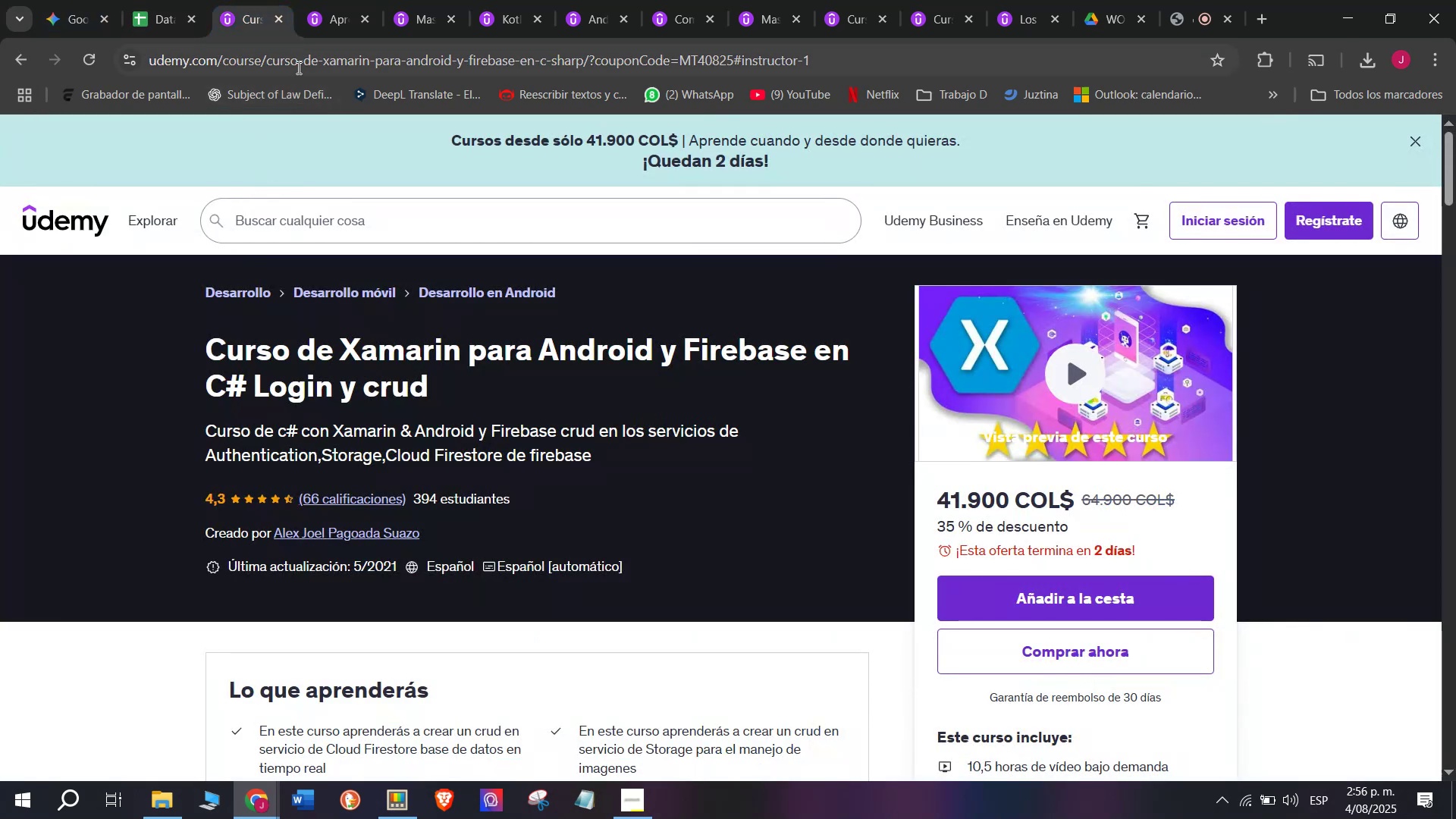 
double_click([297, 66])
 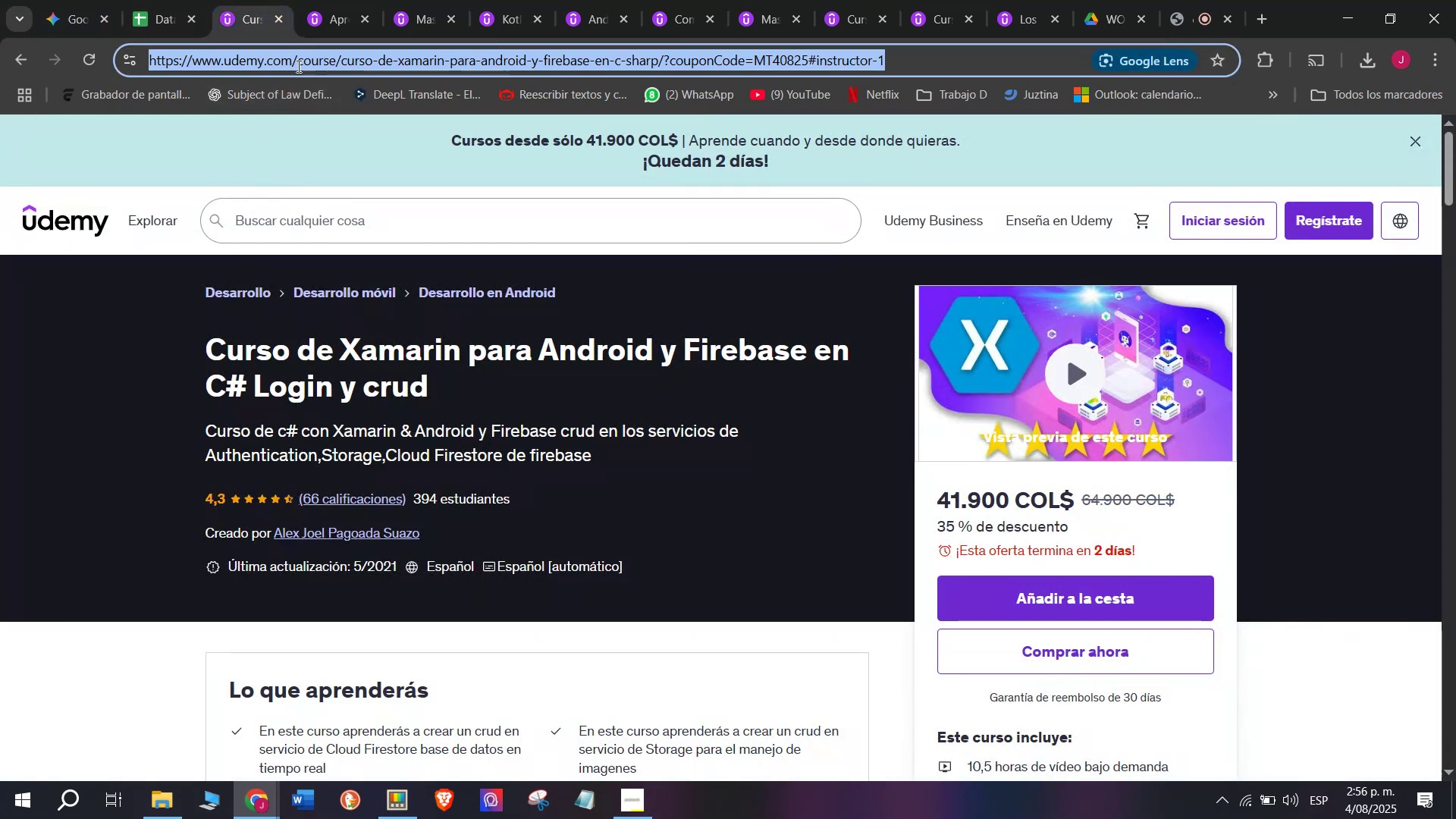 
triple_click([297, 66])
 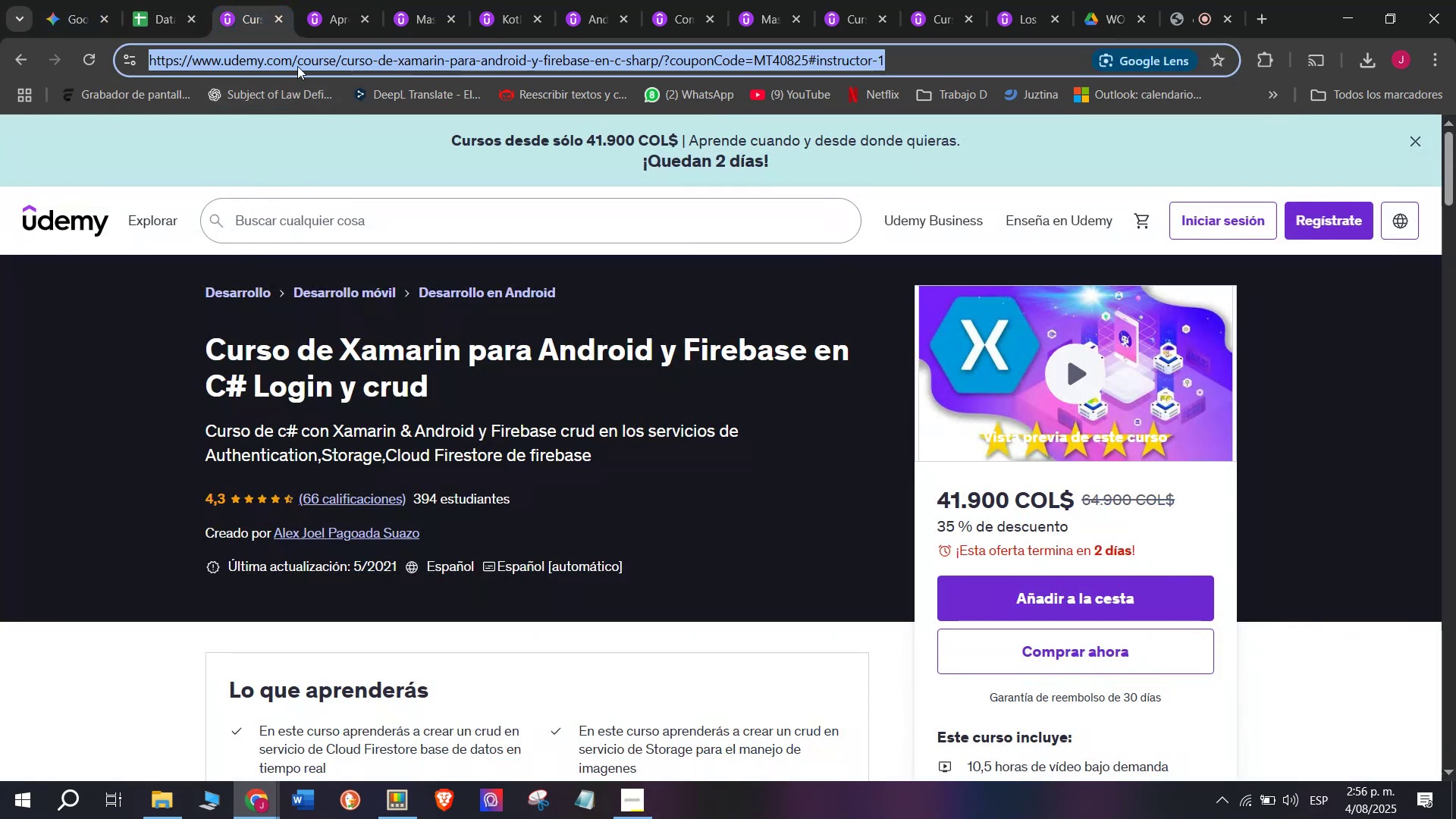 
key(Break)
 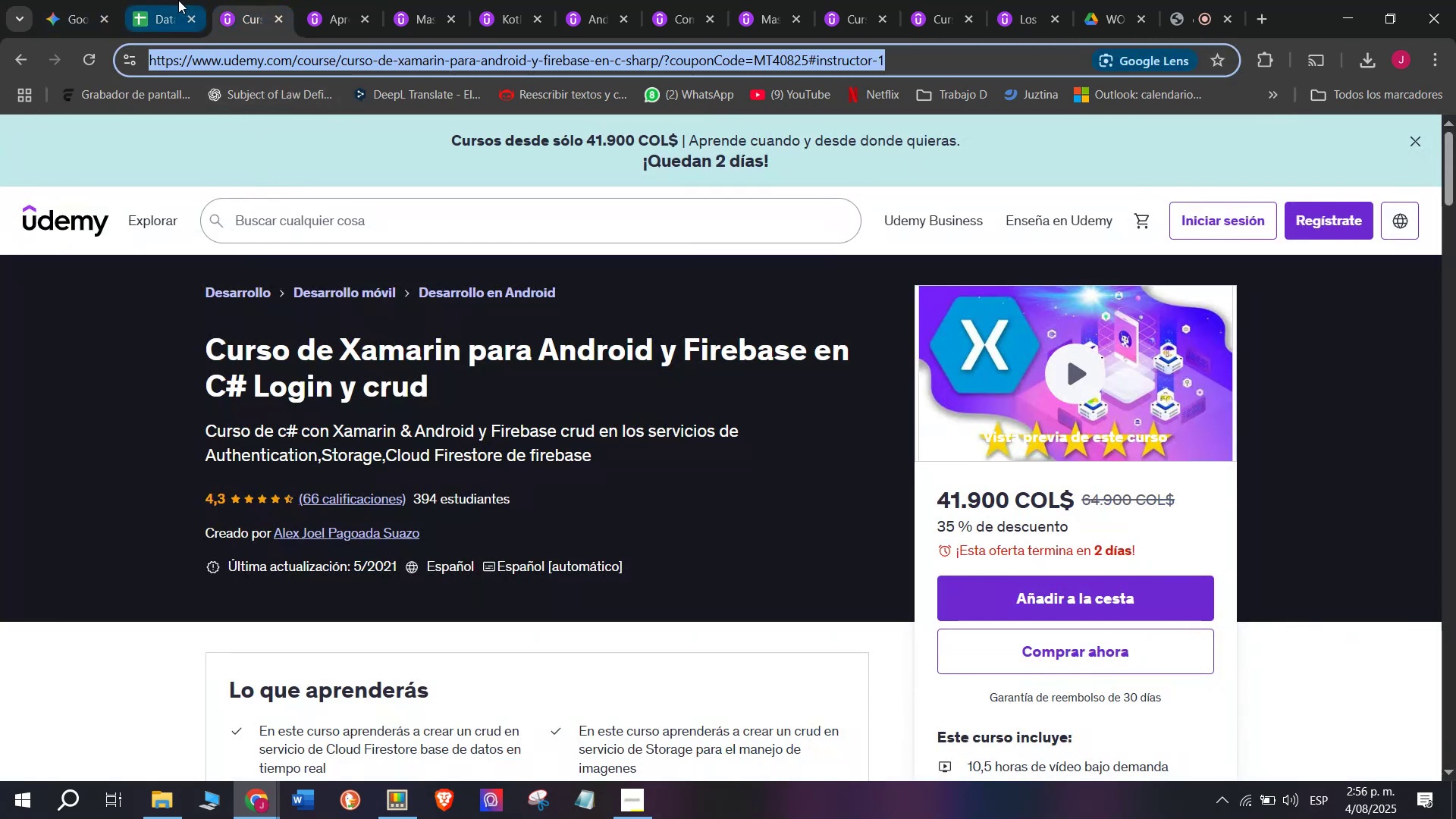 
key(Control+ControlLeft)
 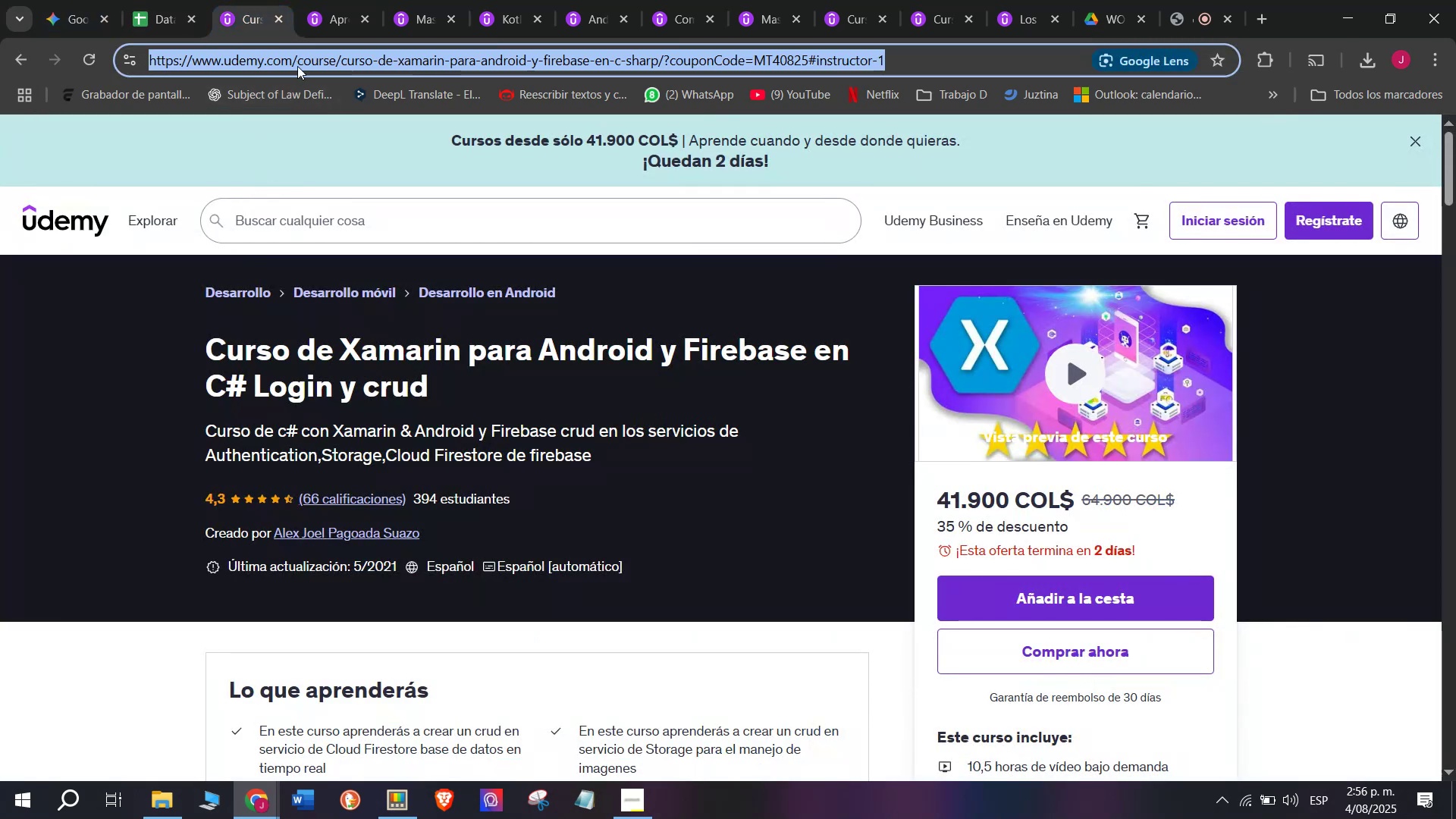 
key(Control+C)
 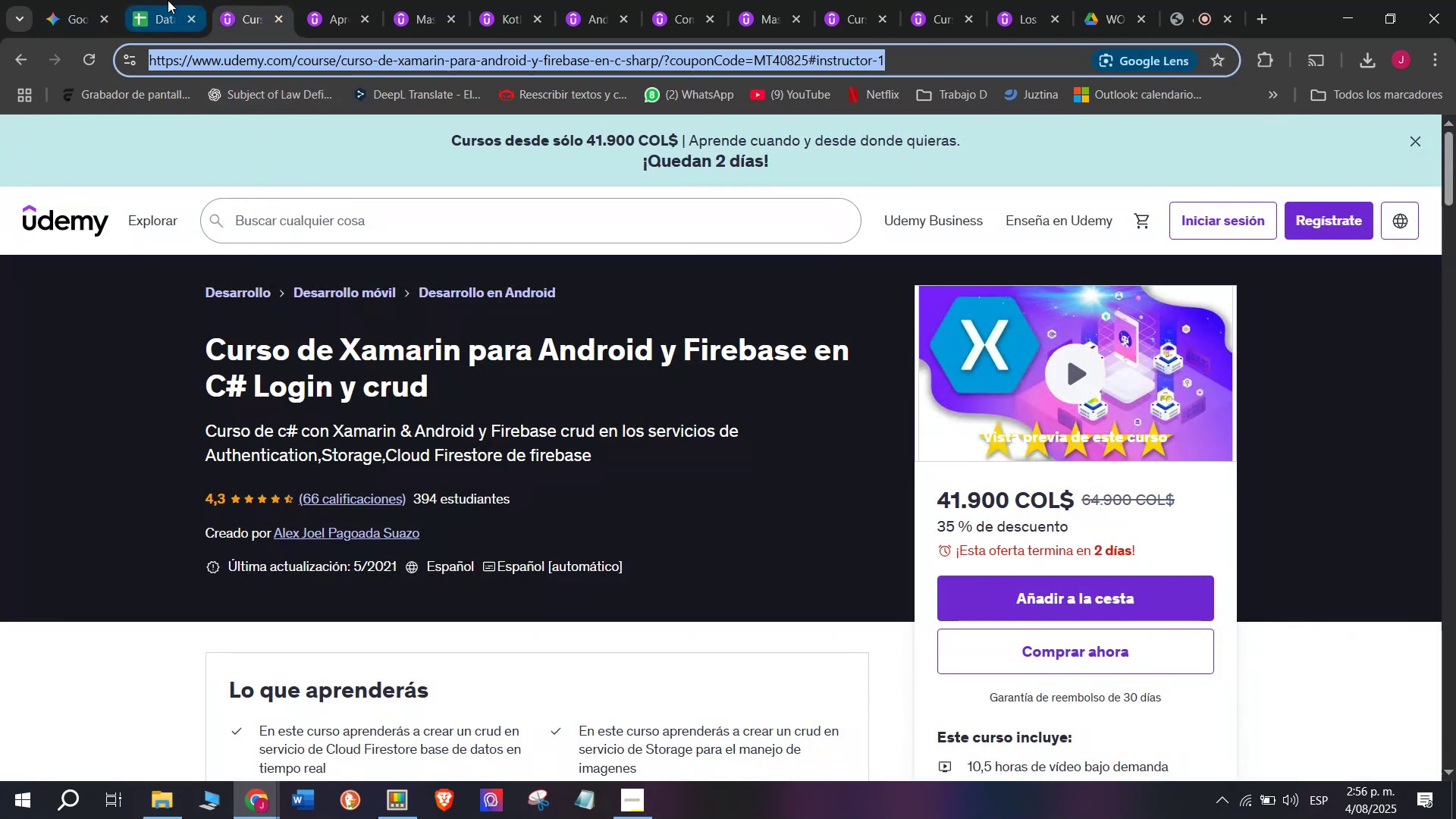 
left_click([162, 0])
 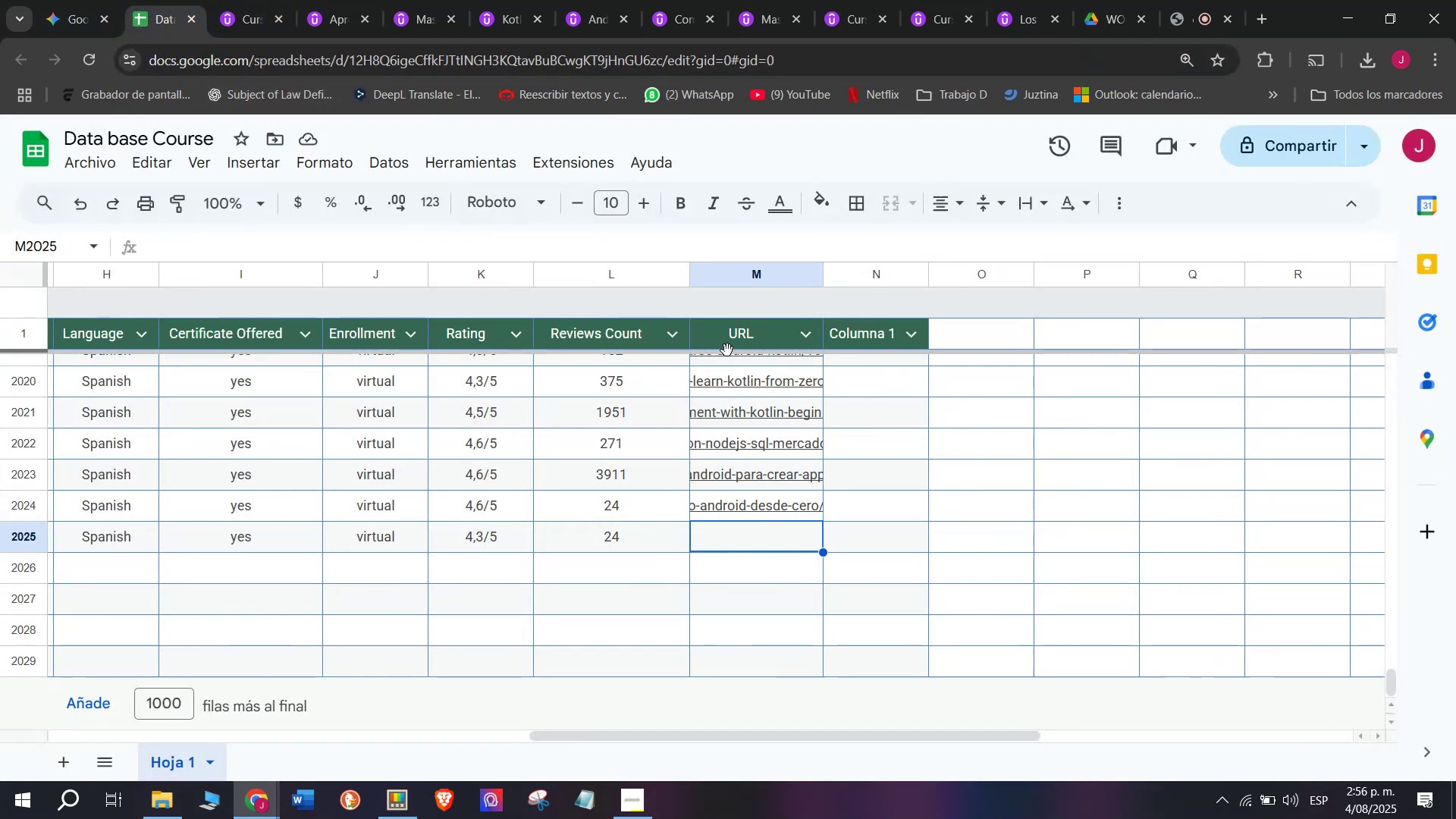 
key(Control+ControlLeft)
 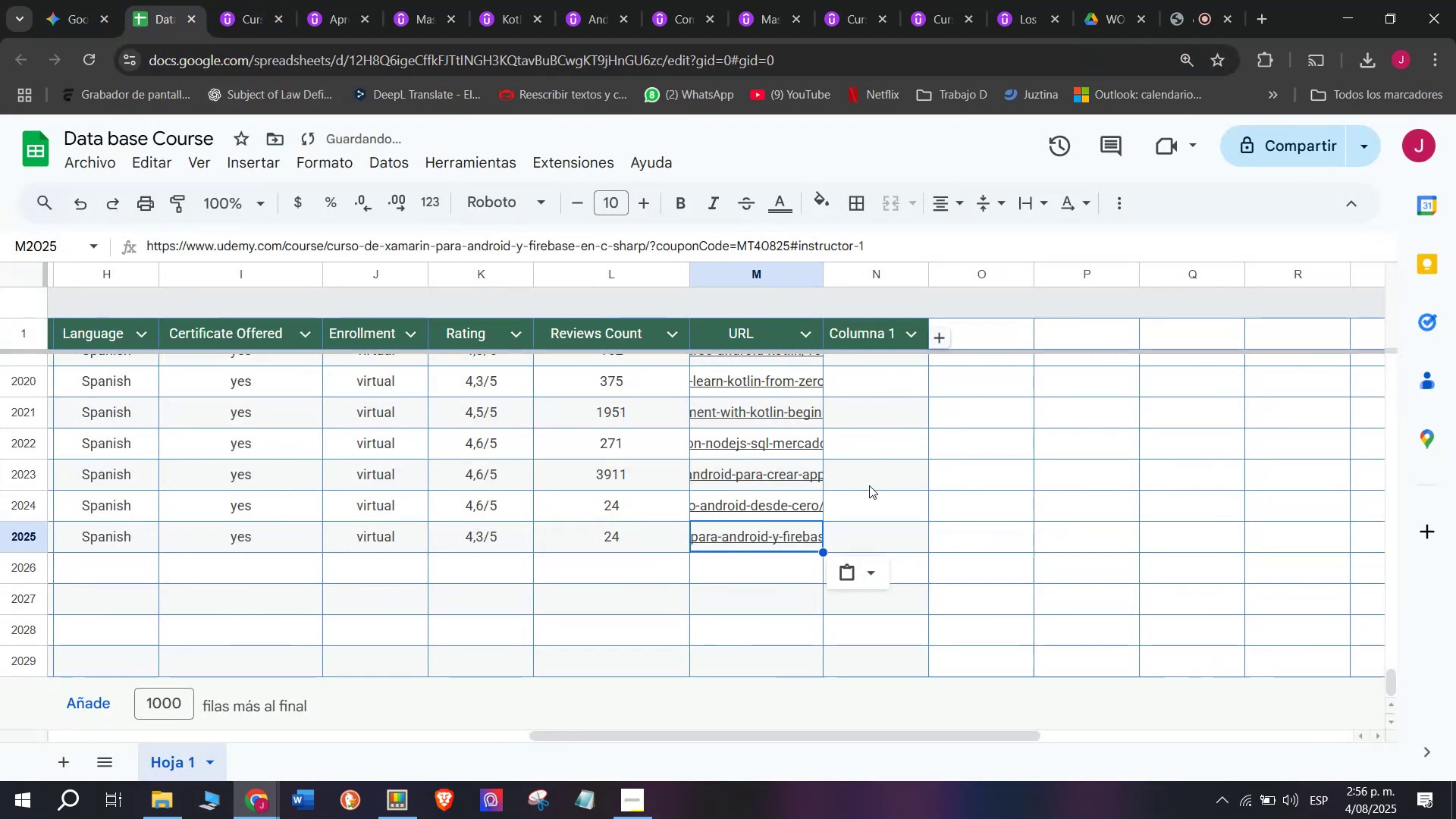 
key(Z)
 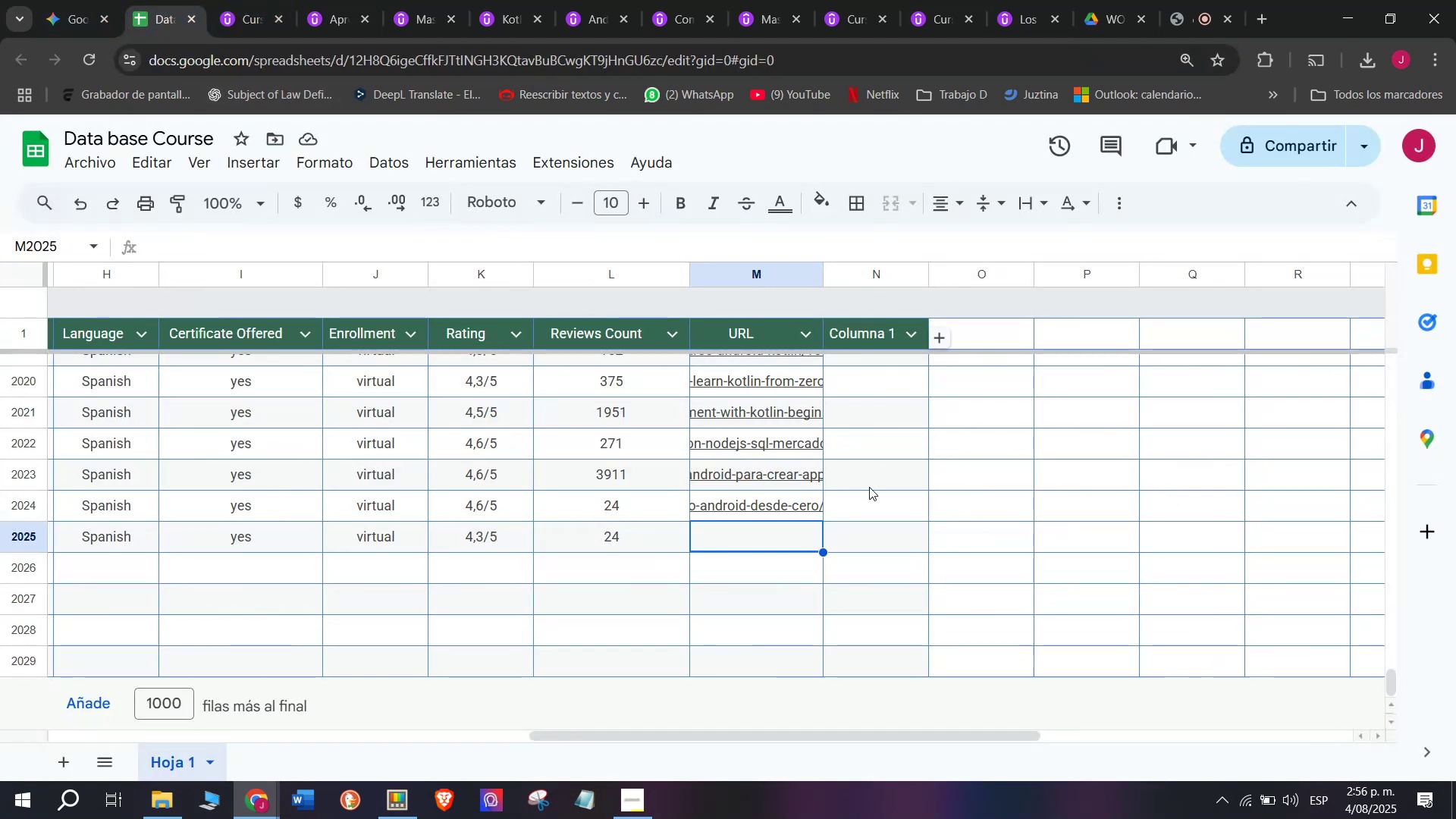 
key(Control+V)
 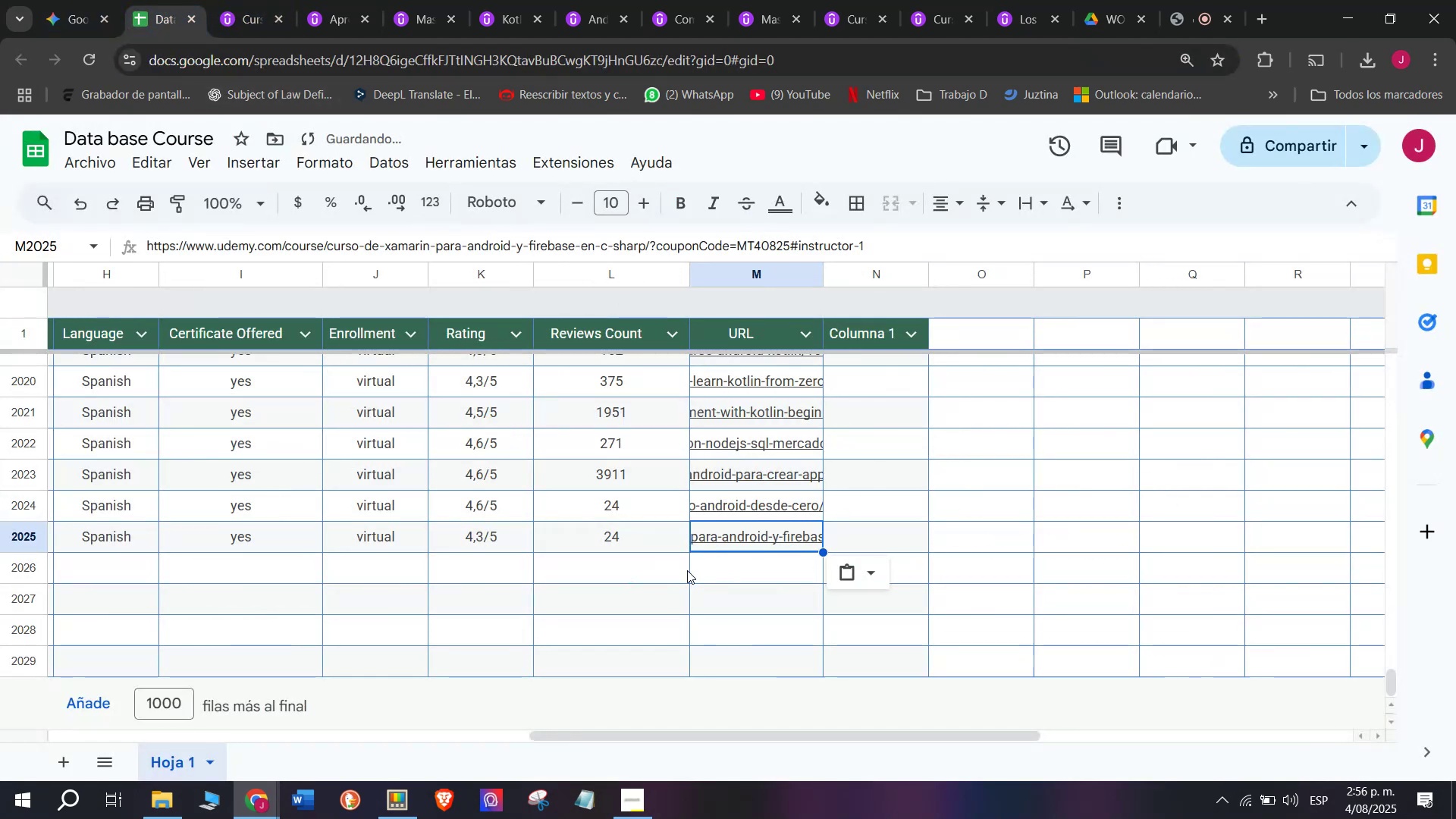 
scroll: coordinate [442, 538], scroll_direction: up, amount: 7.0
 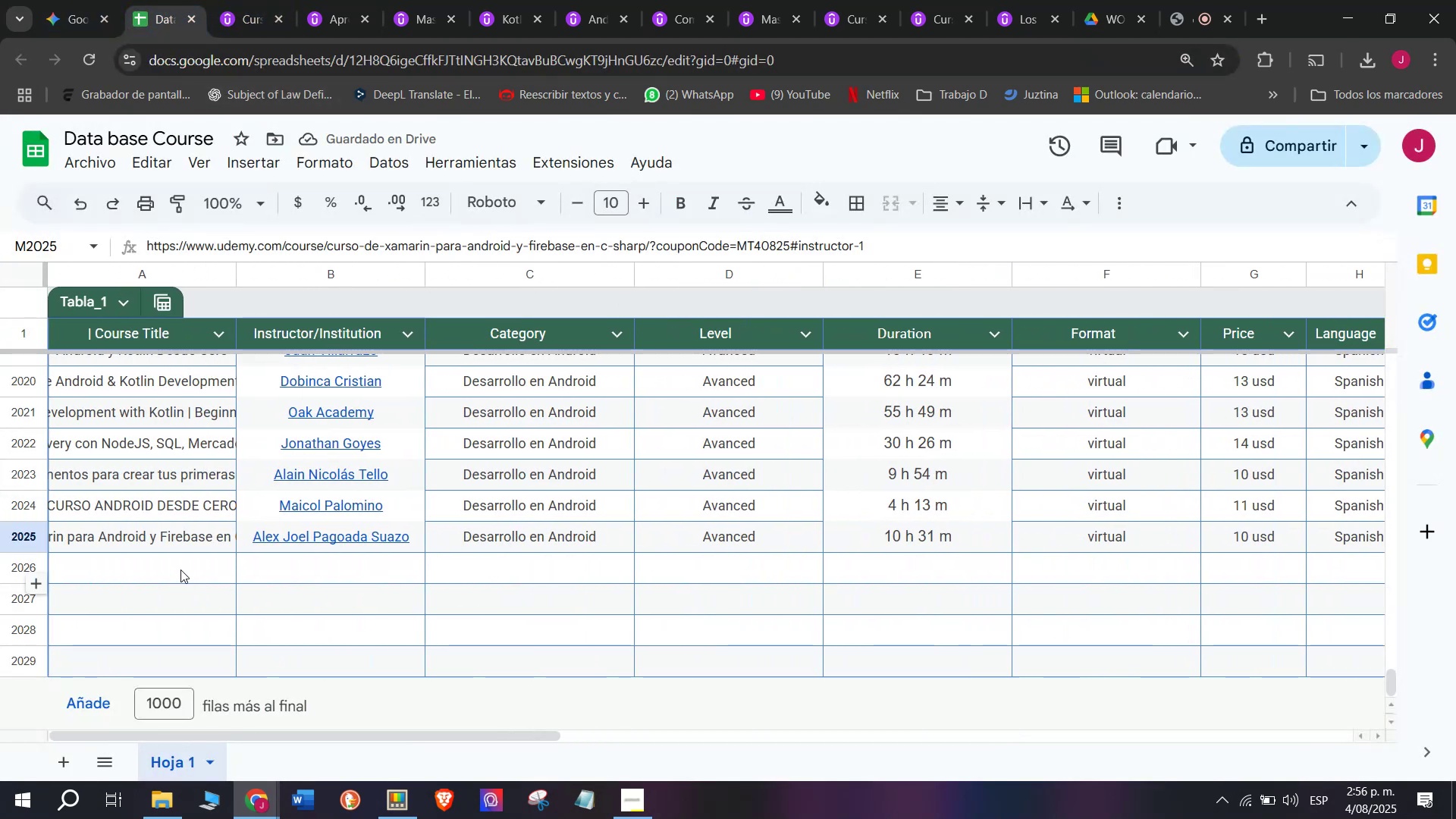 
left_click([180, 563])
 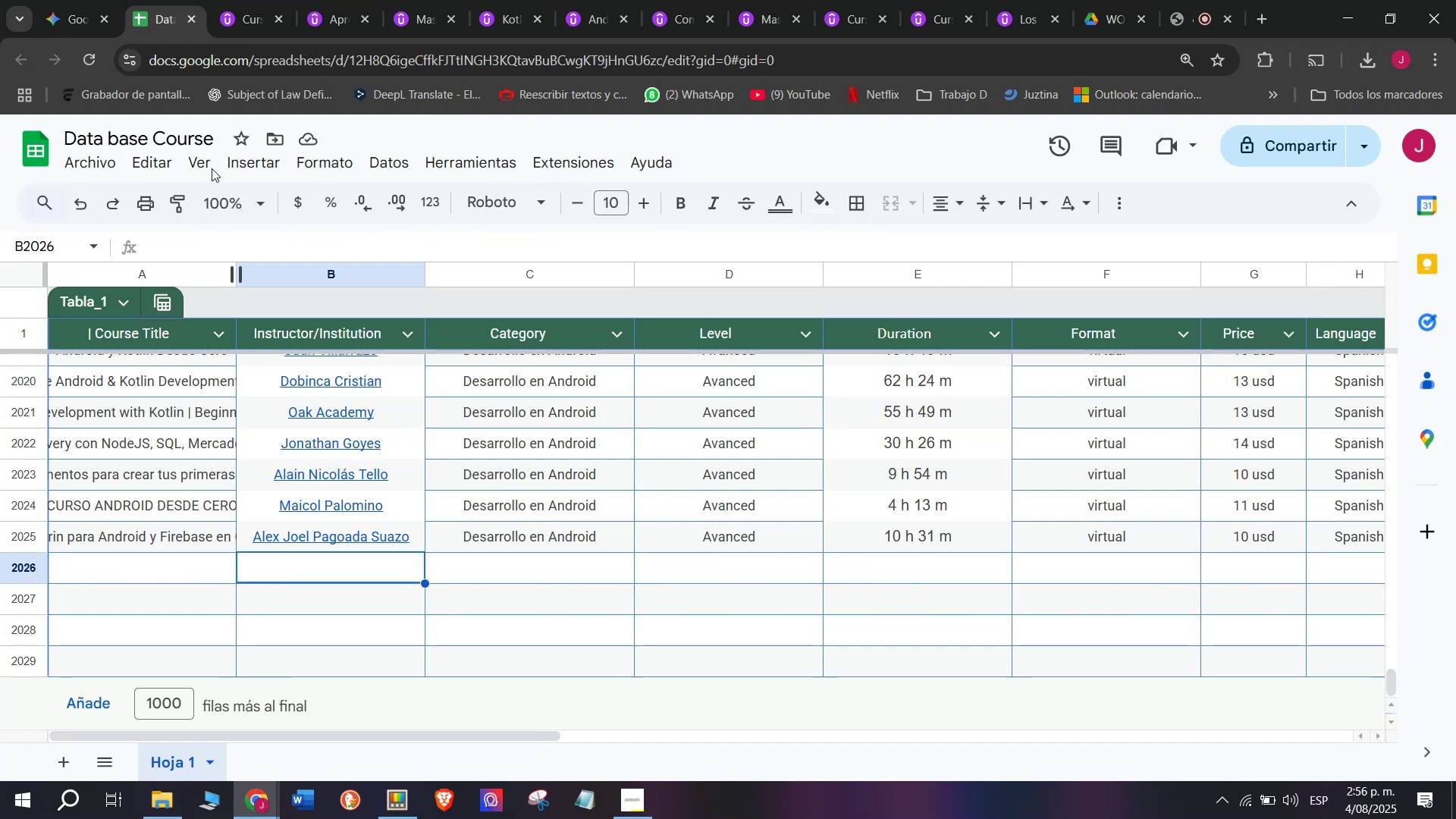 
wait(7.72)
 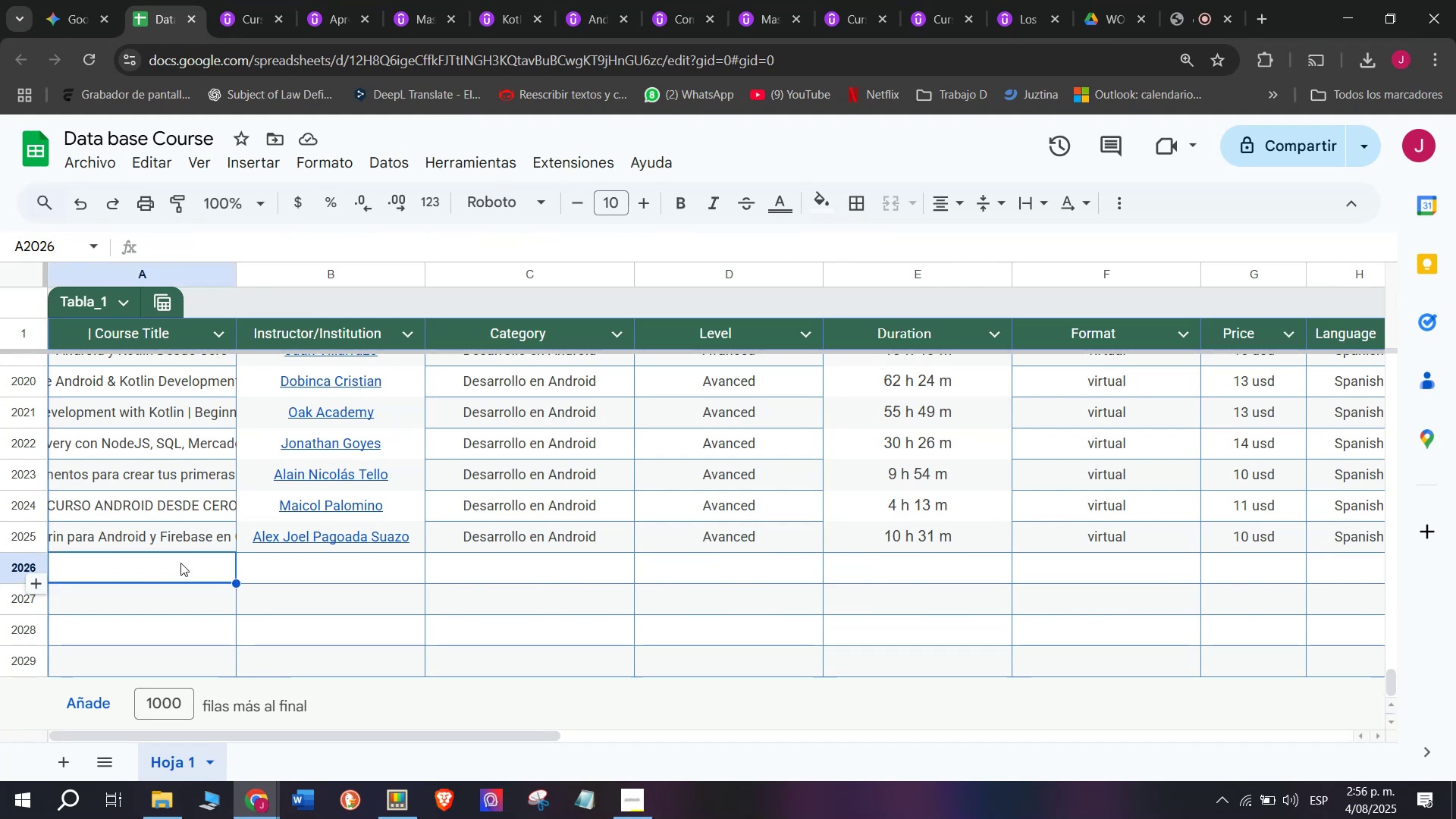 
left_click([284, 27])
 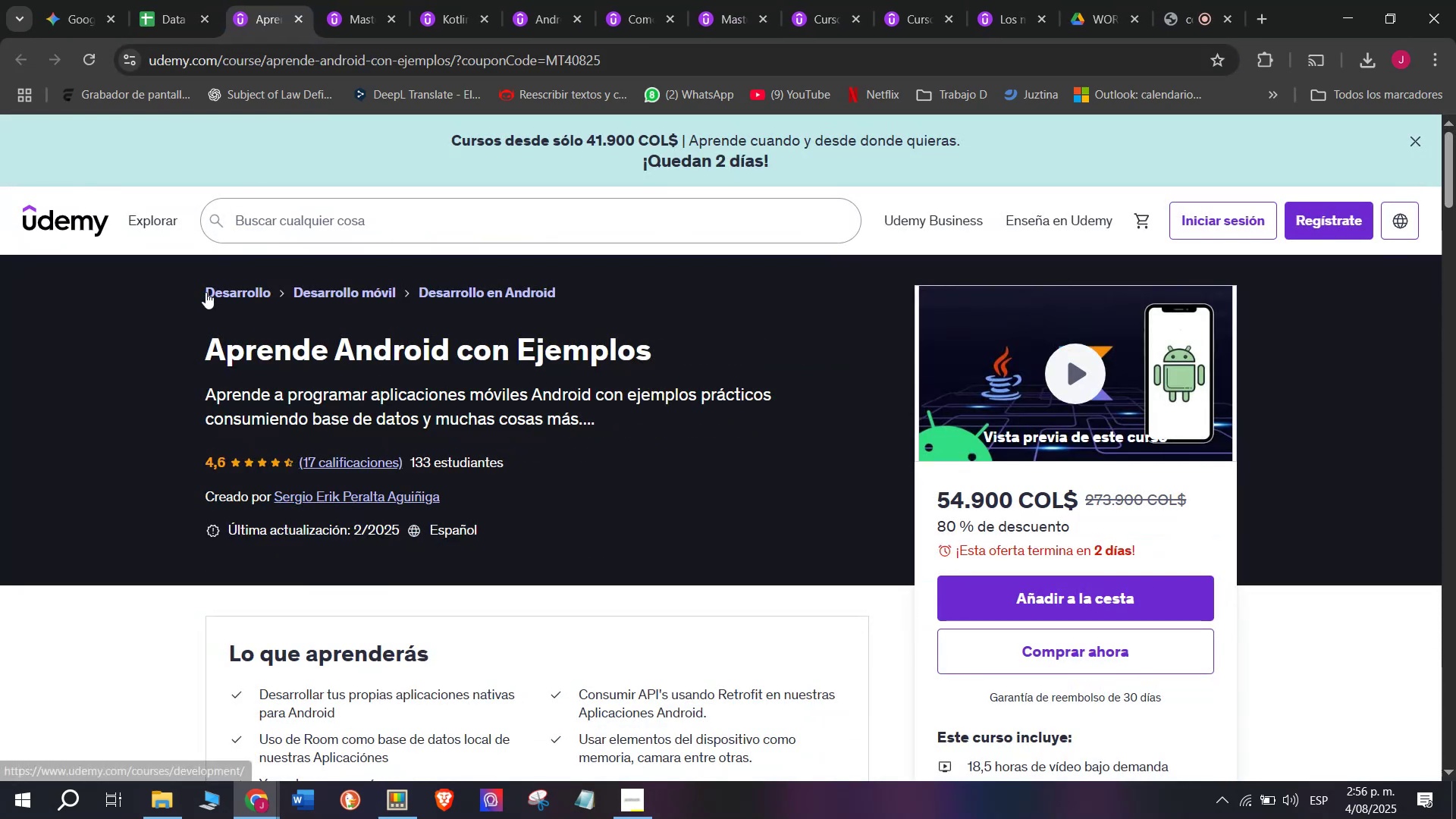 
left_click_drag(start_coordinate=[187, 345], to_coordinate=[690, 377])
 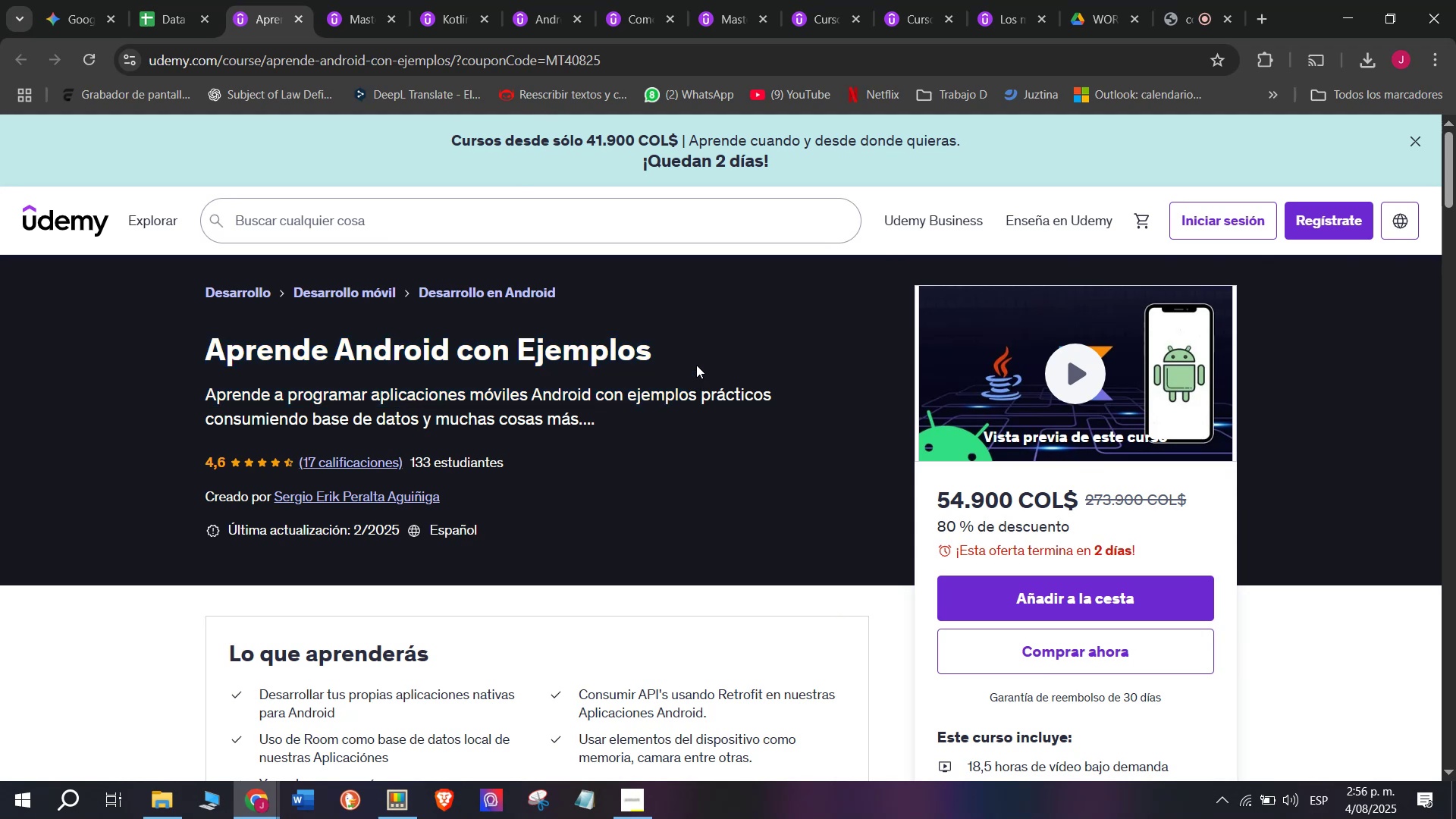 
key(Control+ControlLeft)
 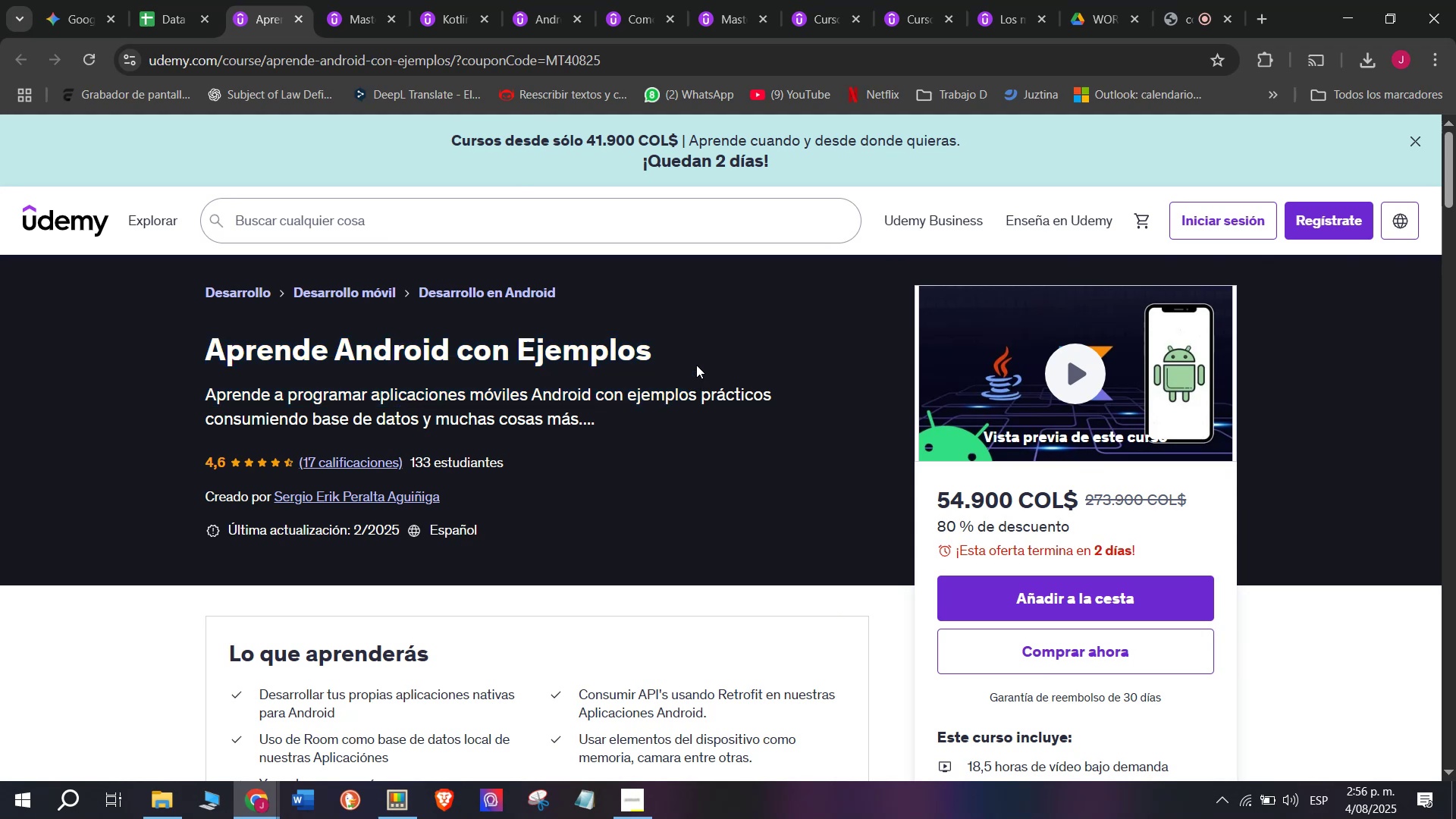 
key(Break)
 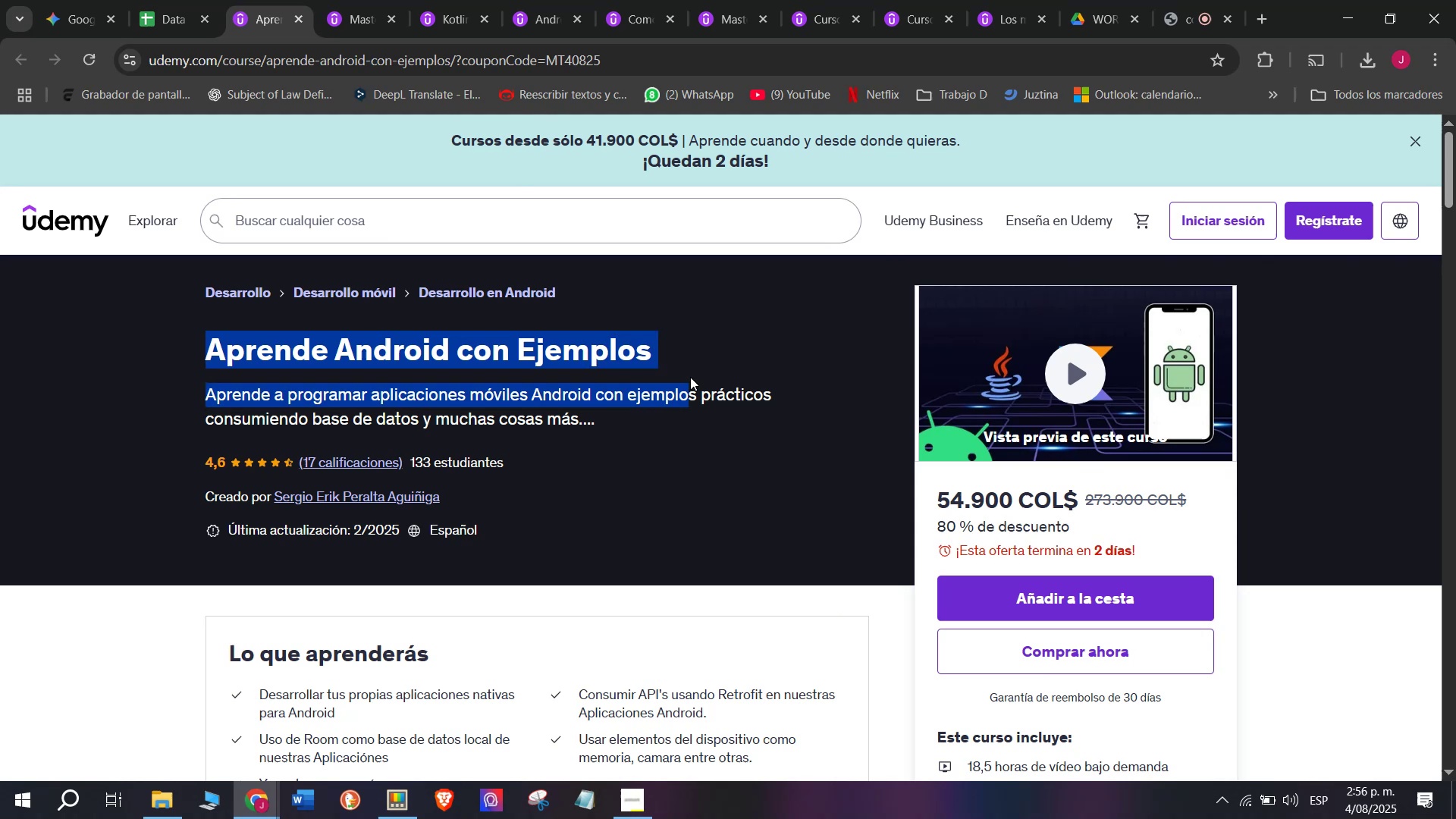 
key(Control+C)
 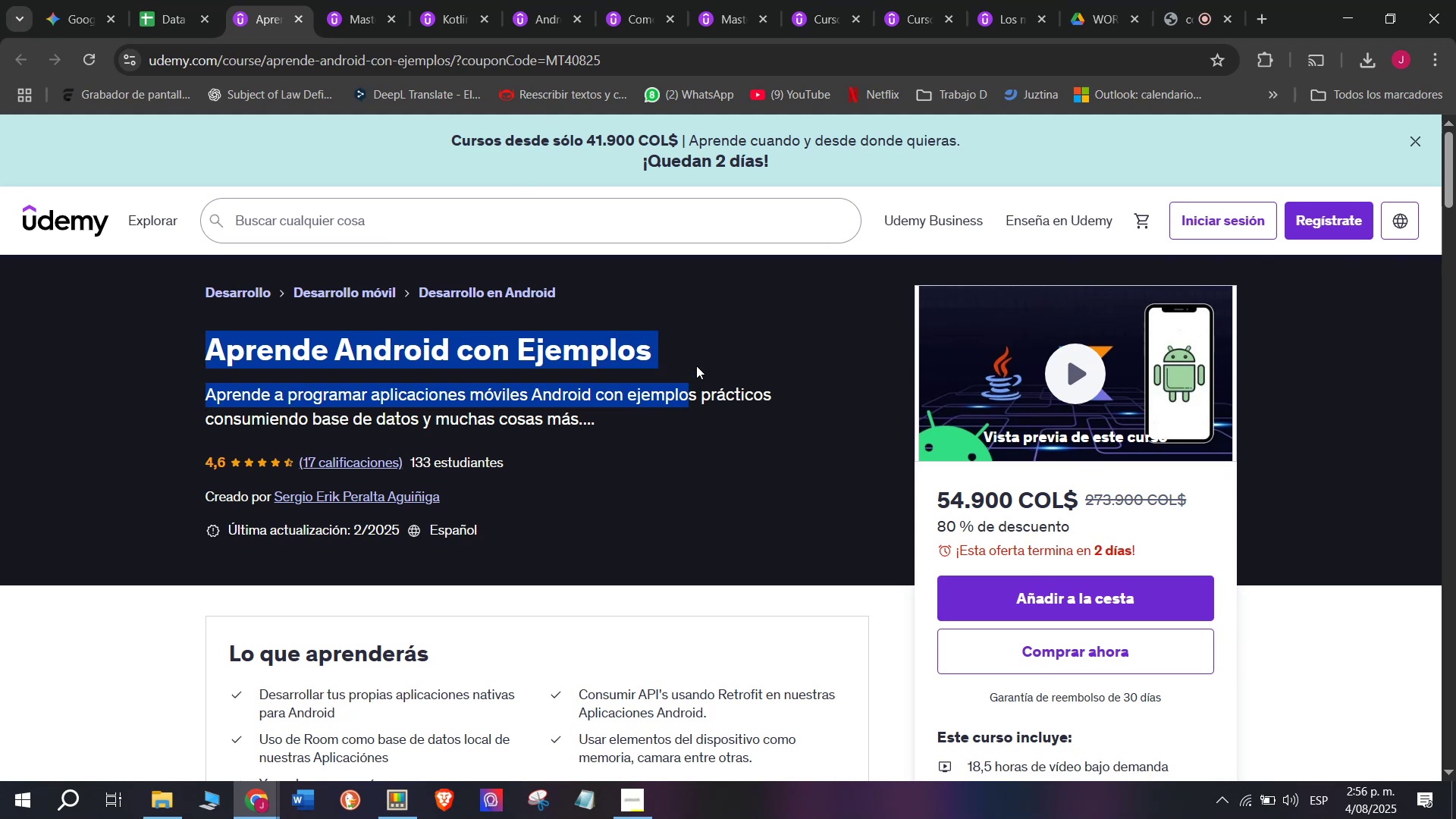 
left_click([696, 365])
 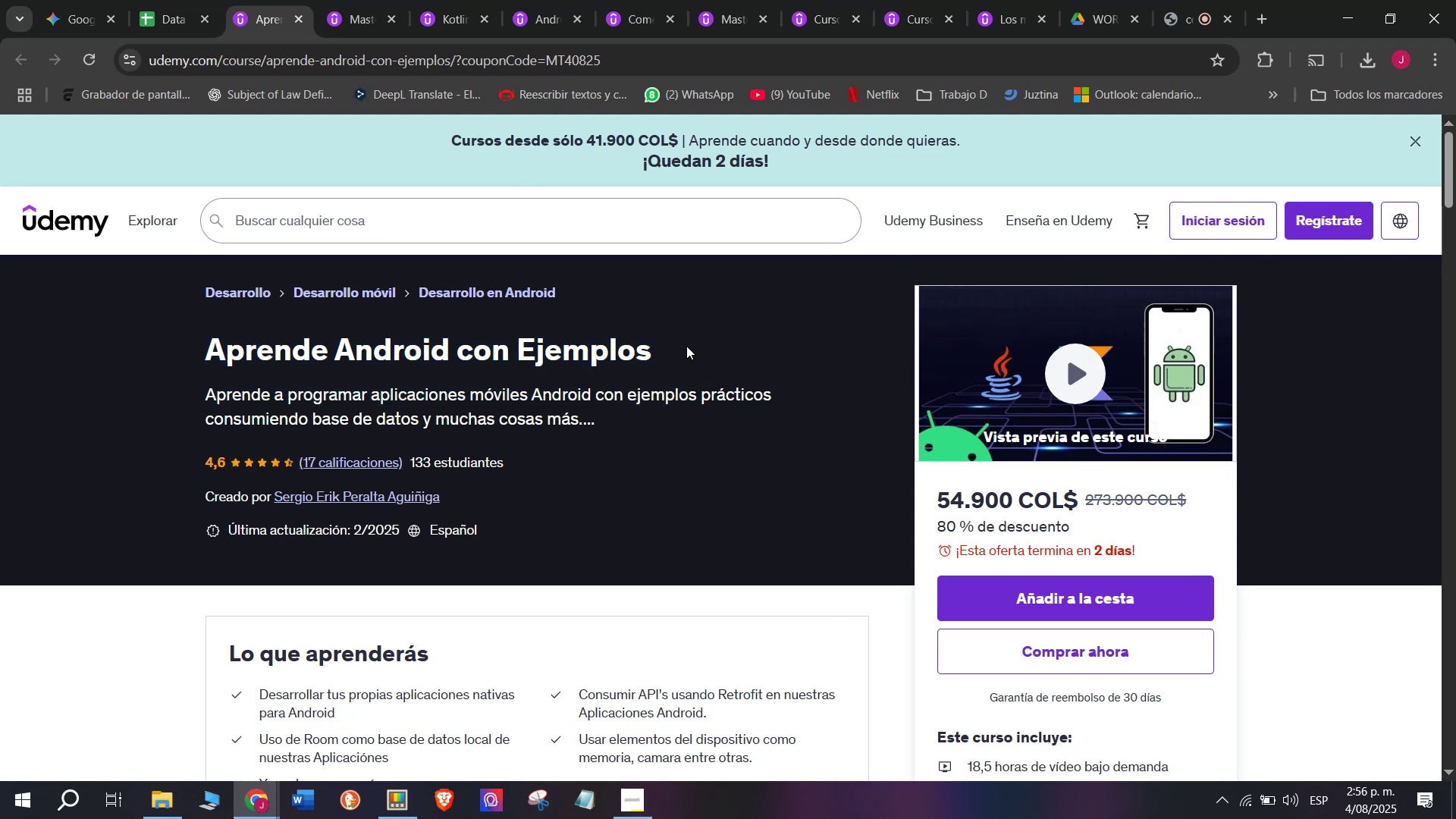 
left_click_drag(start_coordinate=[686, 344], to_coordinate=[185, 346])
 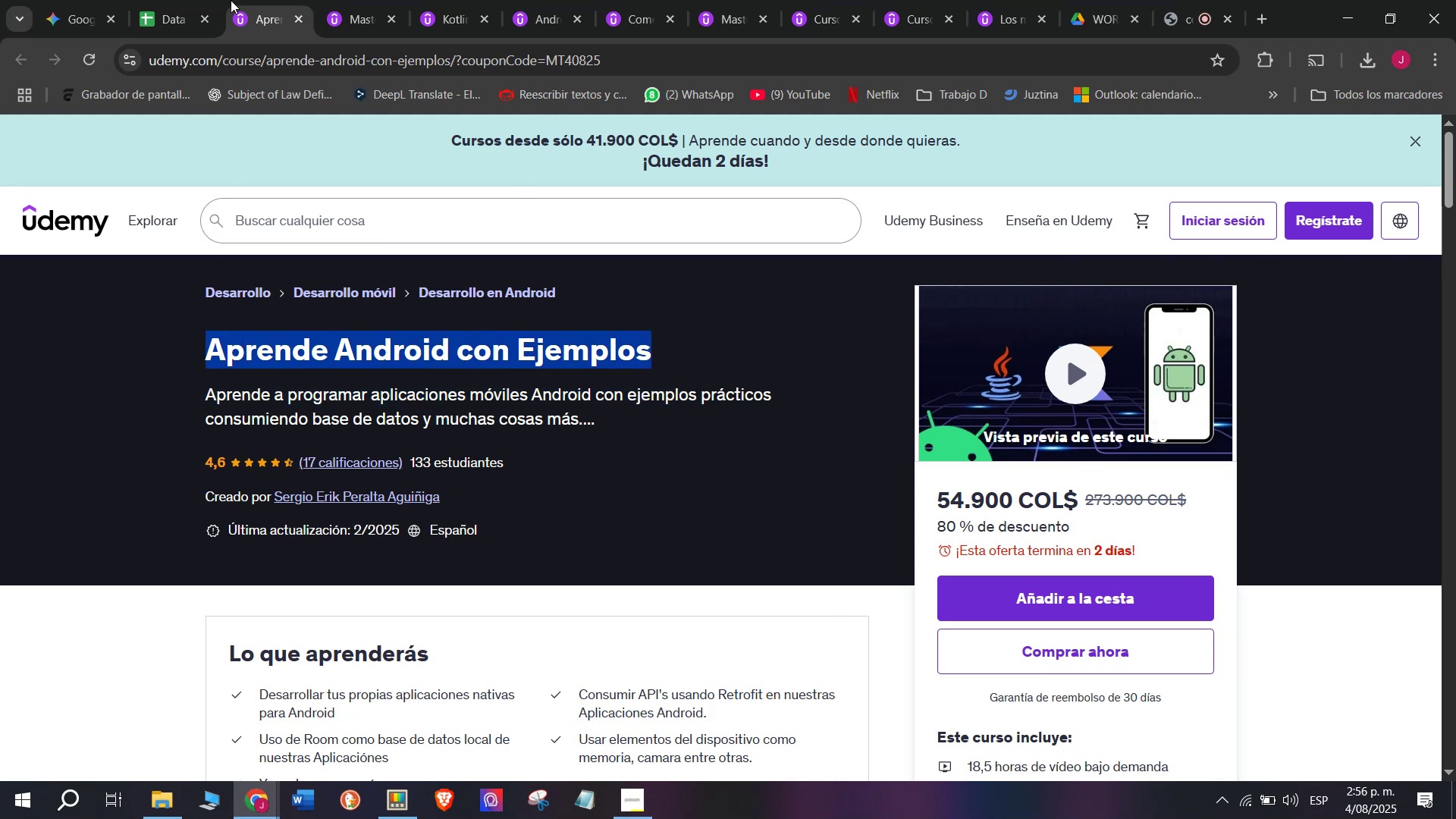 
key(Break)
 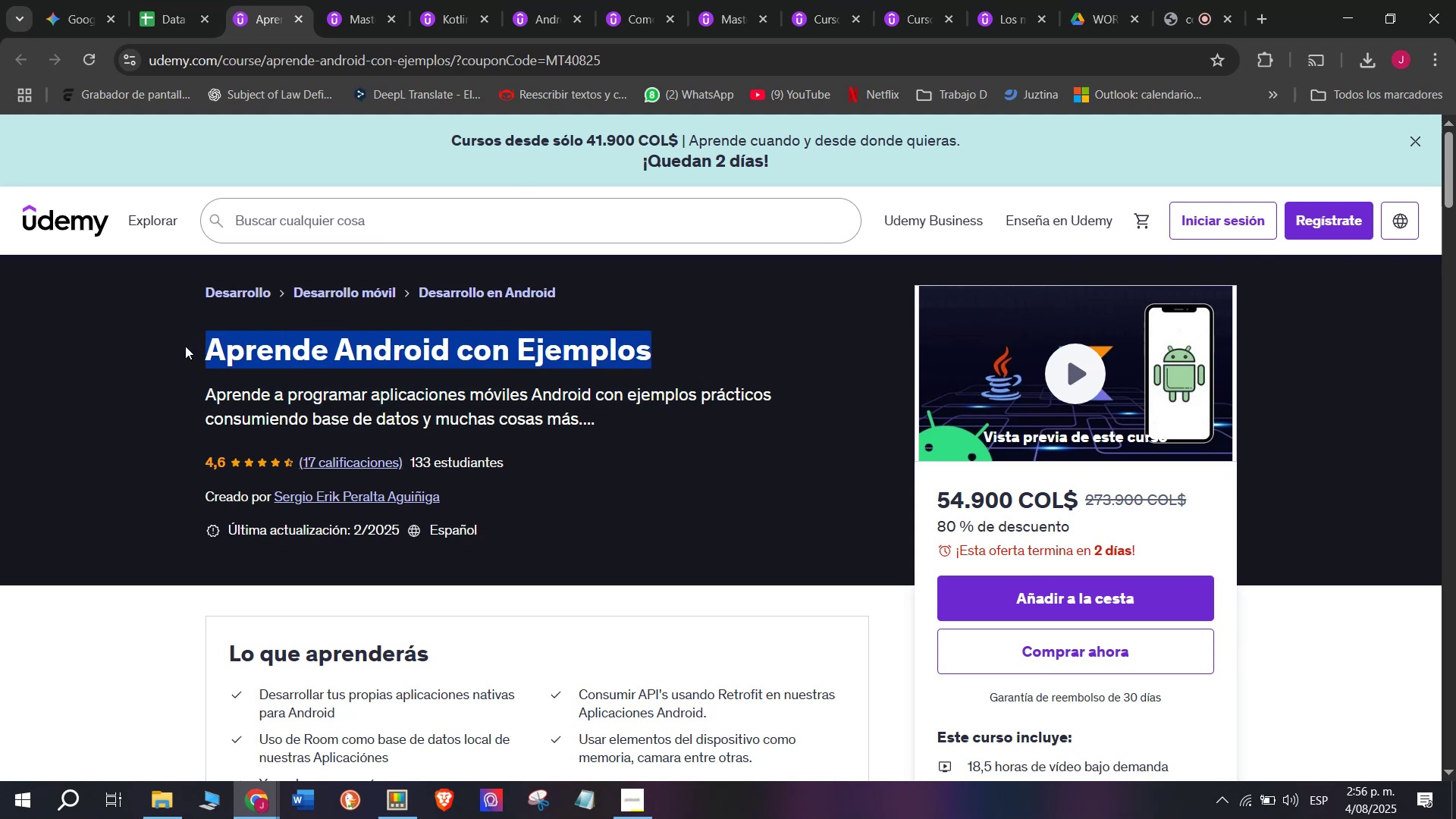 
key(Control+ControlLeft)
 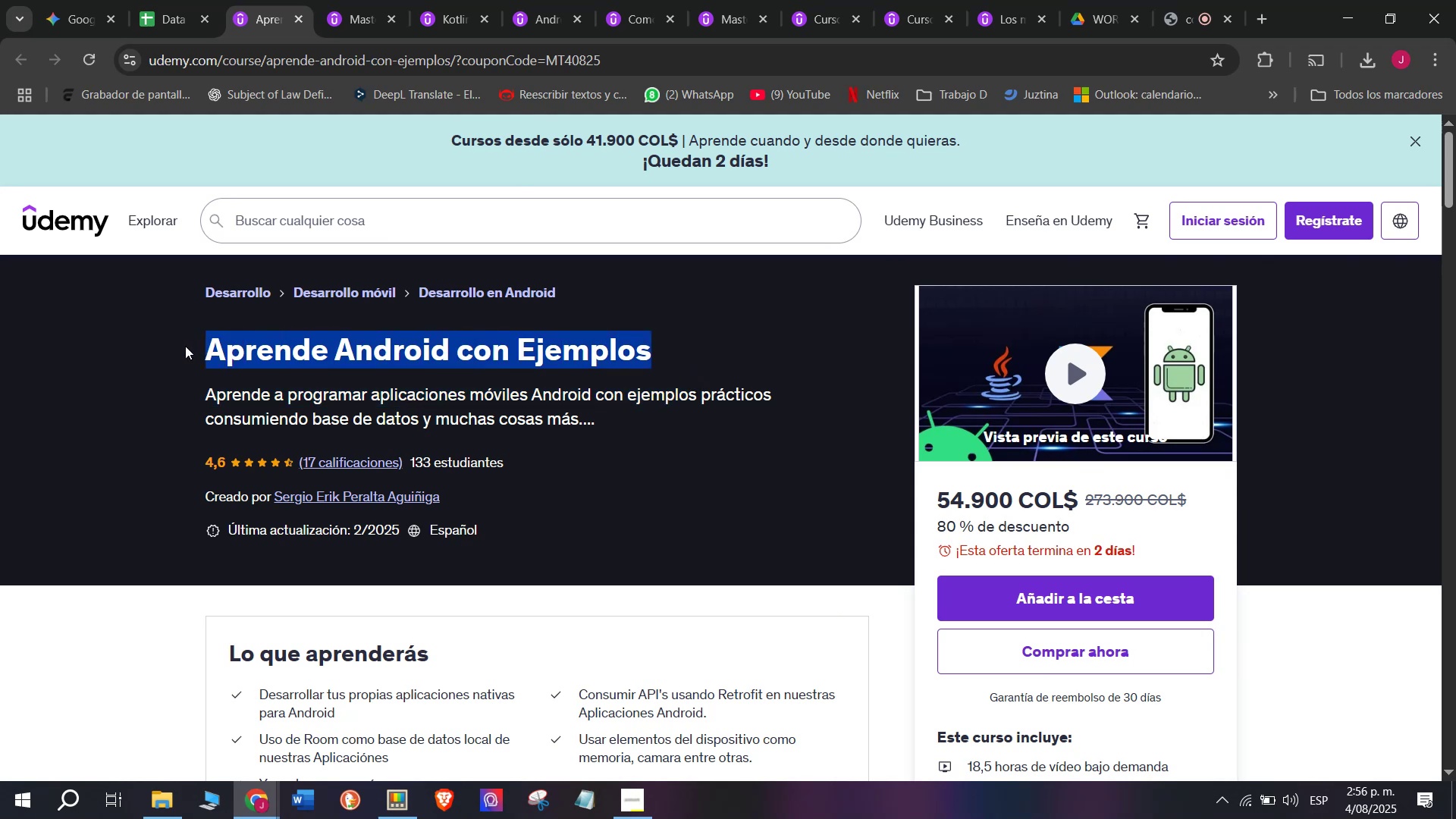 
key(Control+C)
 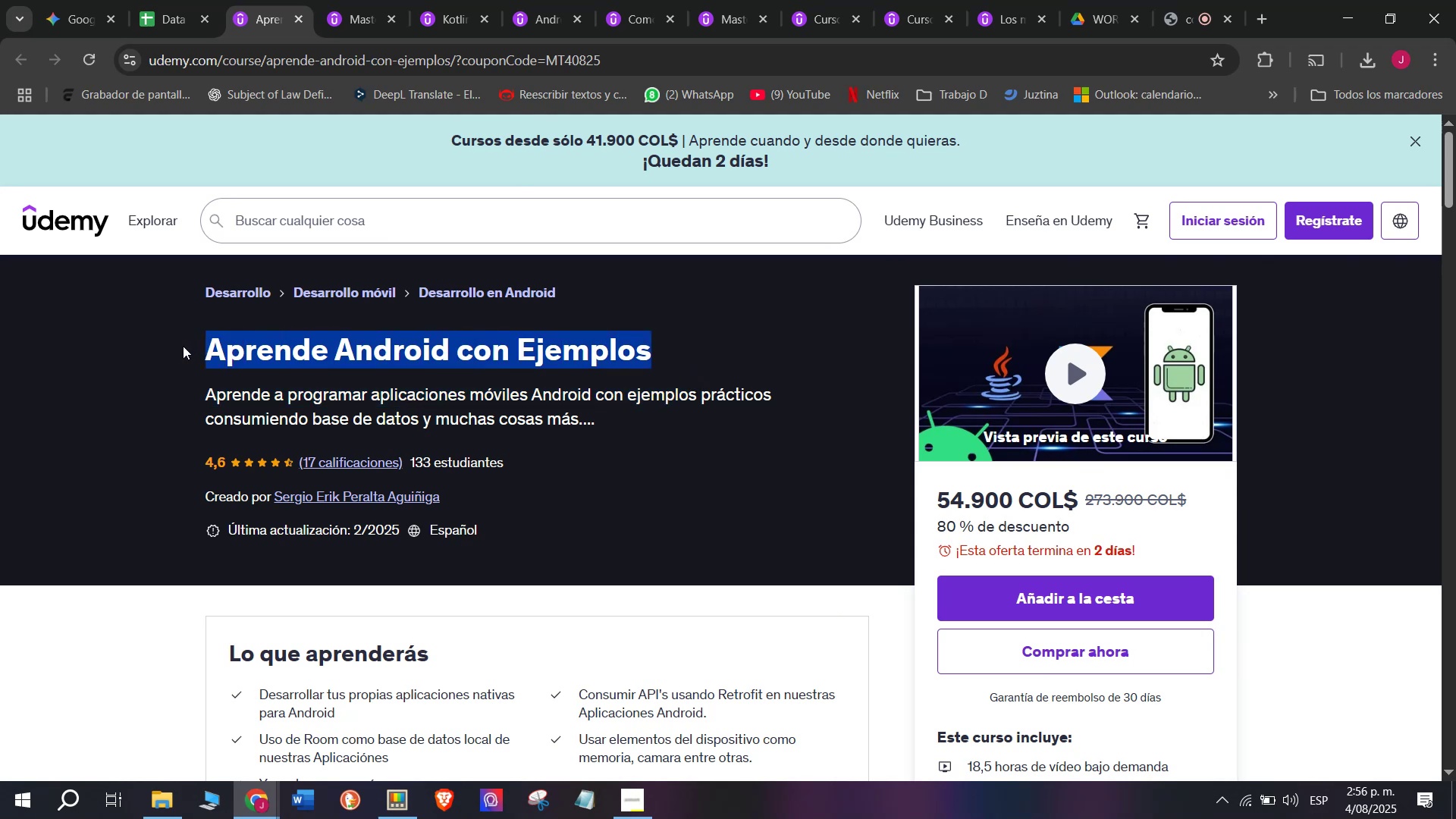 
key(Break)
 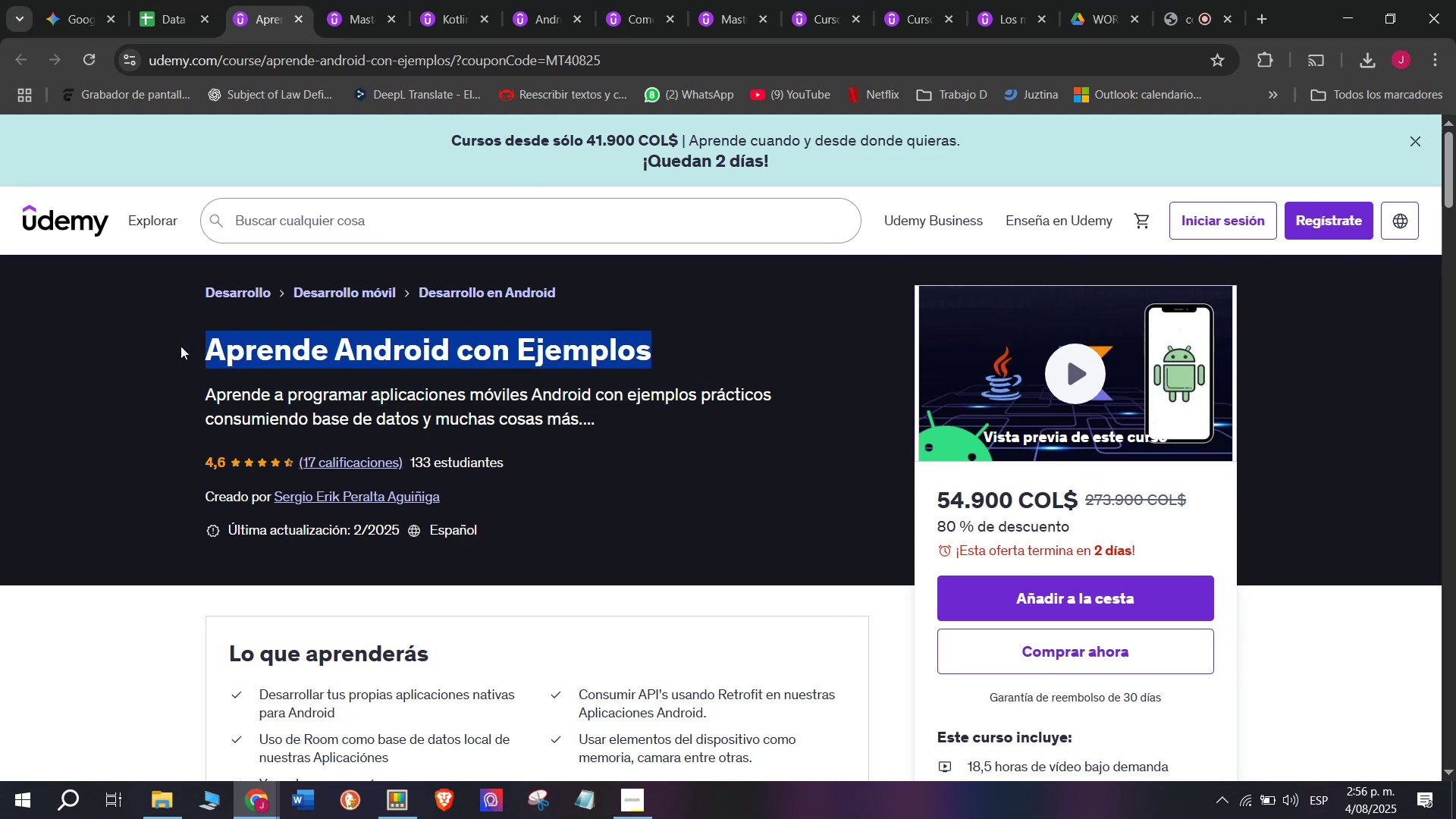 
key(Control+ControlLeft)
 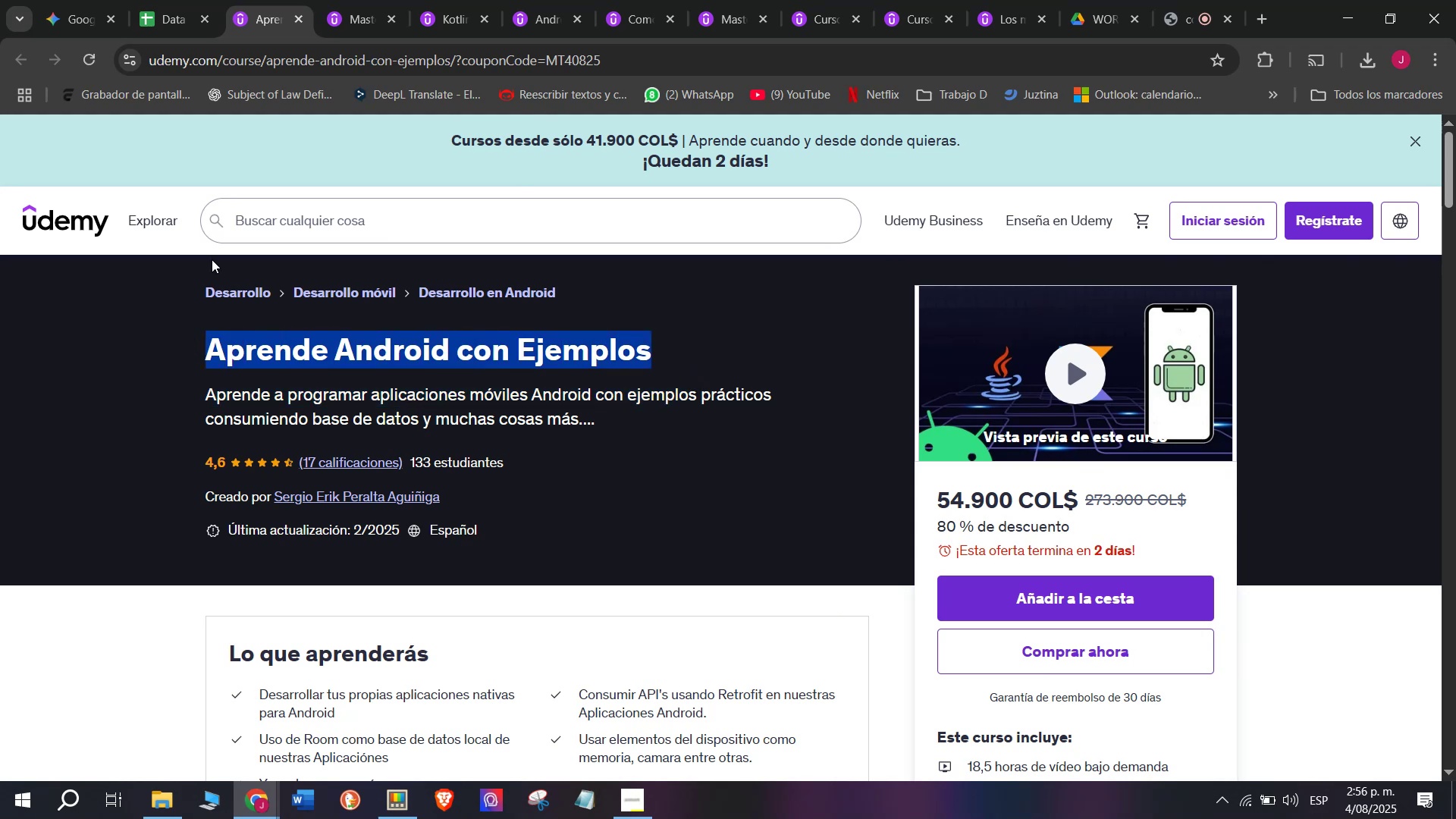 
key(Control+C)
 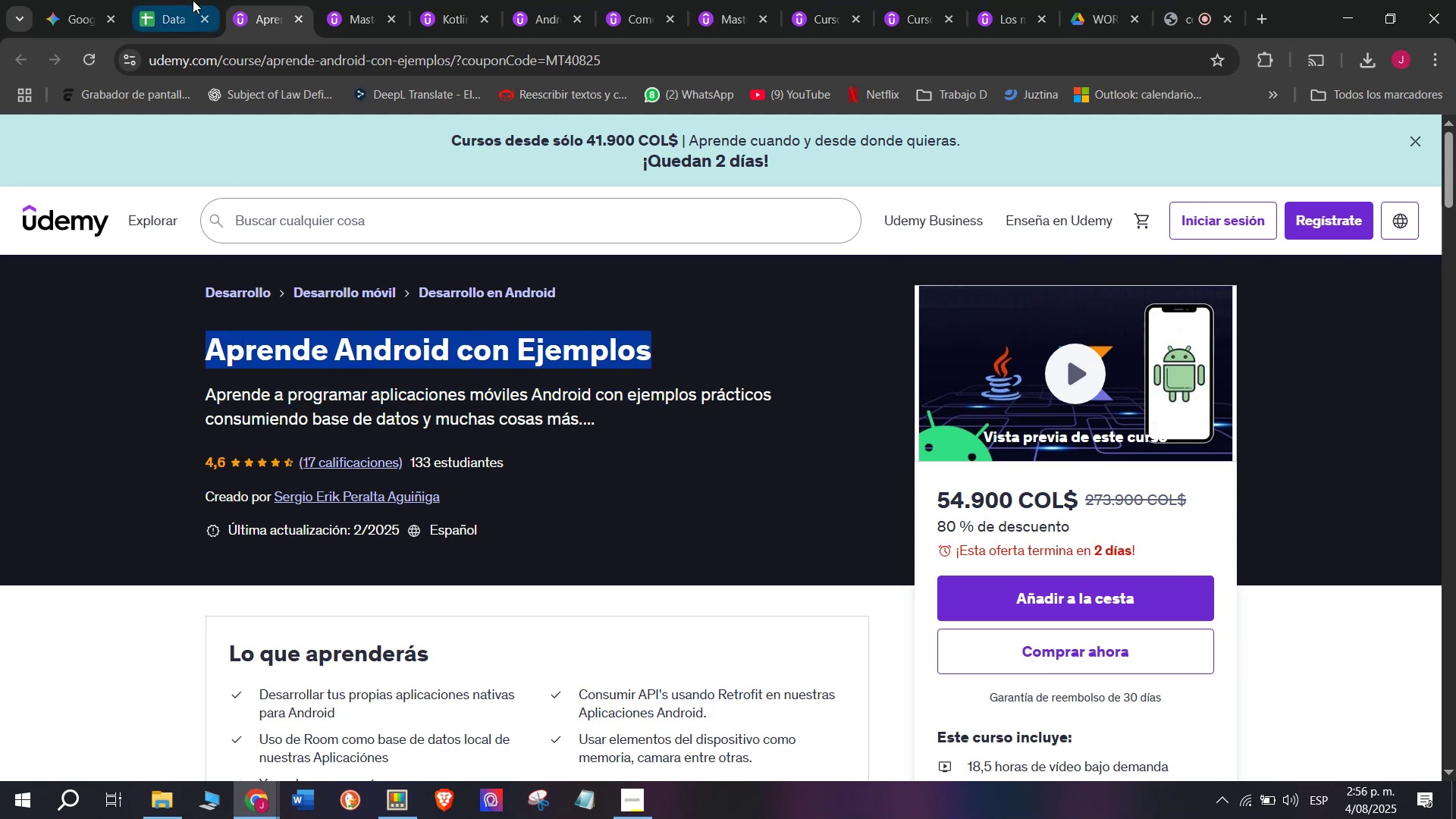 
left_click([165, 0])
 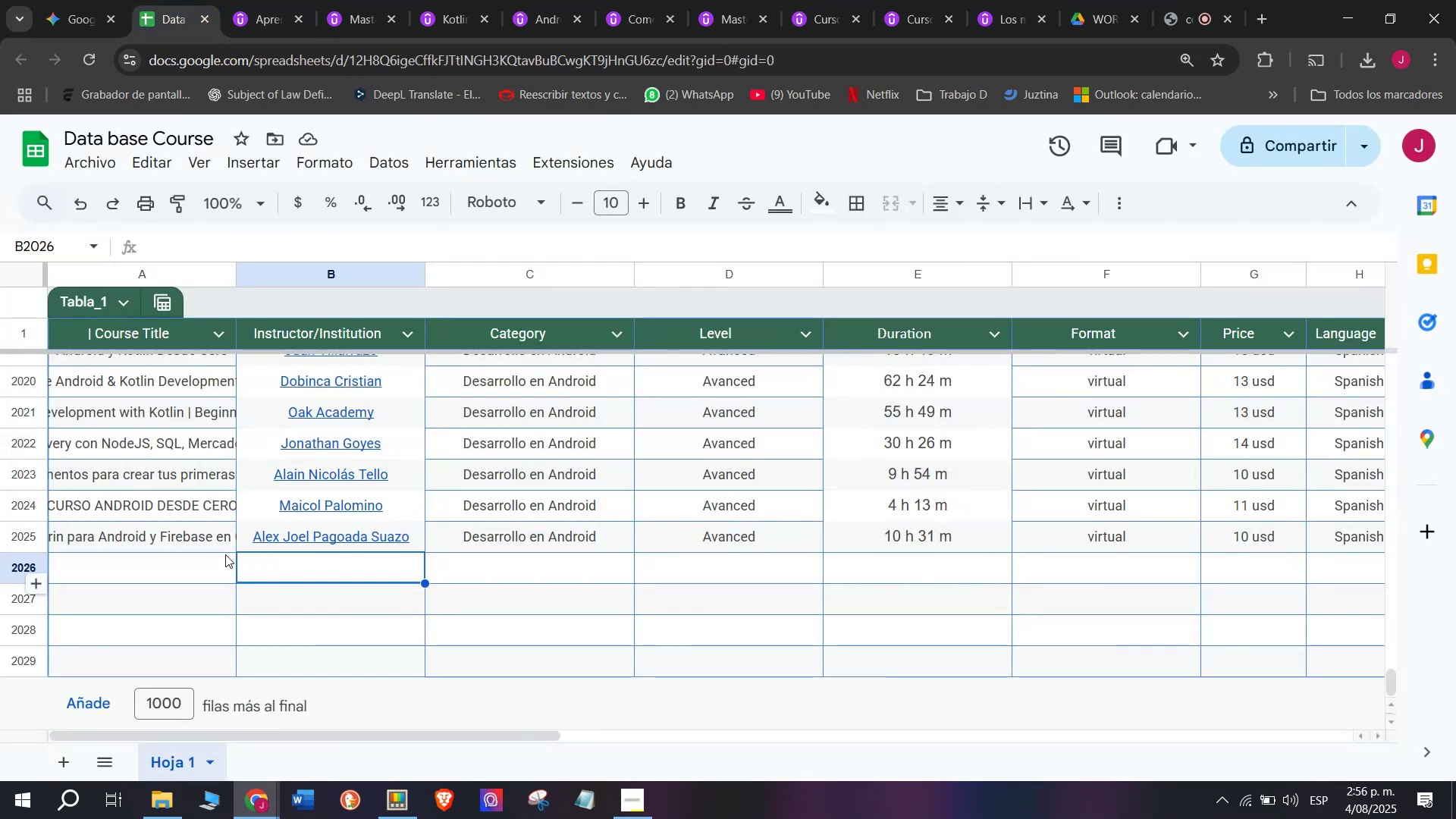 
left_click([222, 557])
 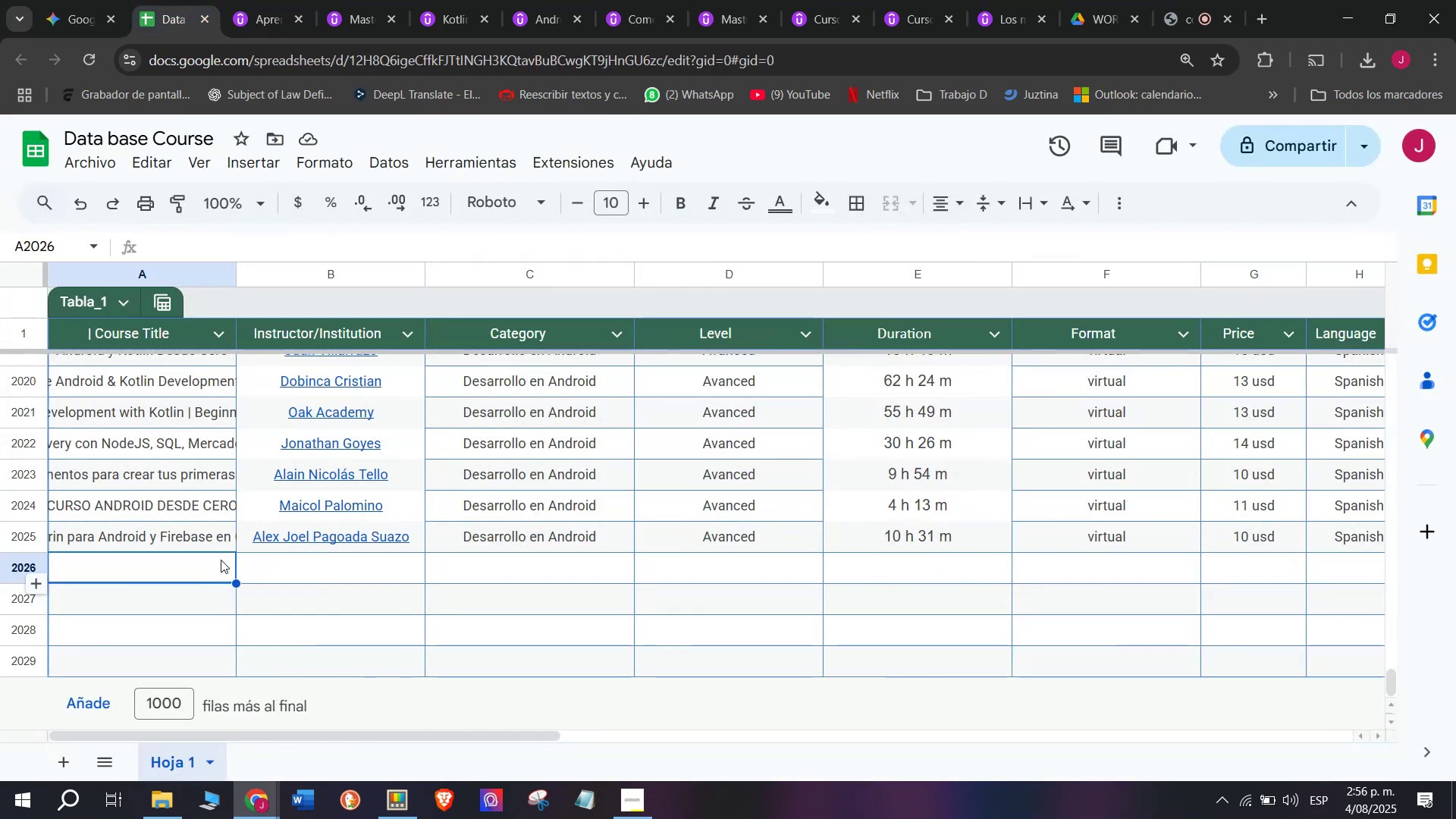 
key(Z)
 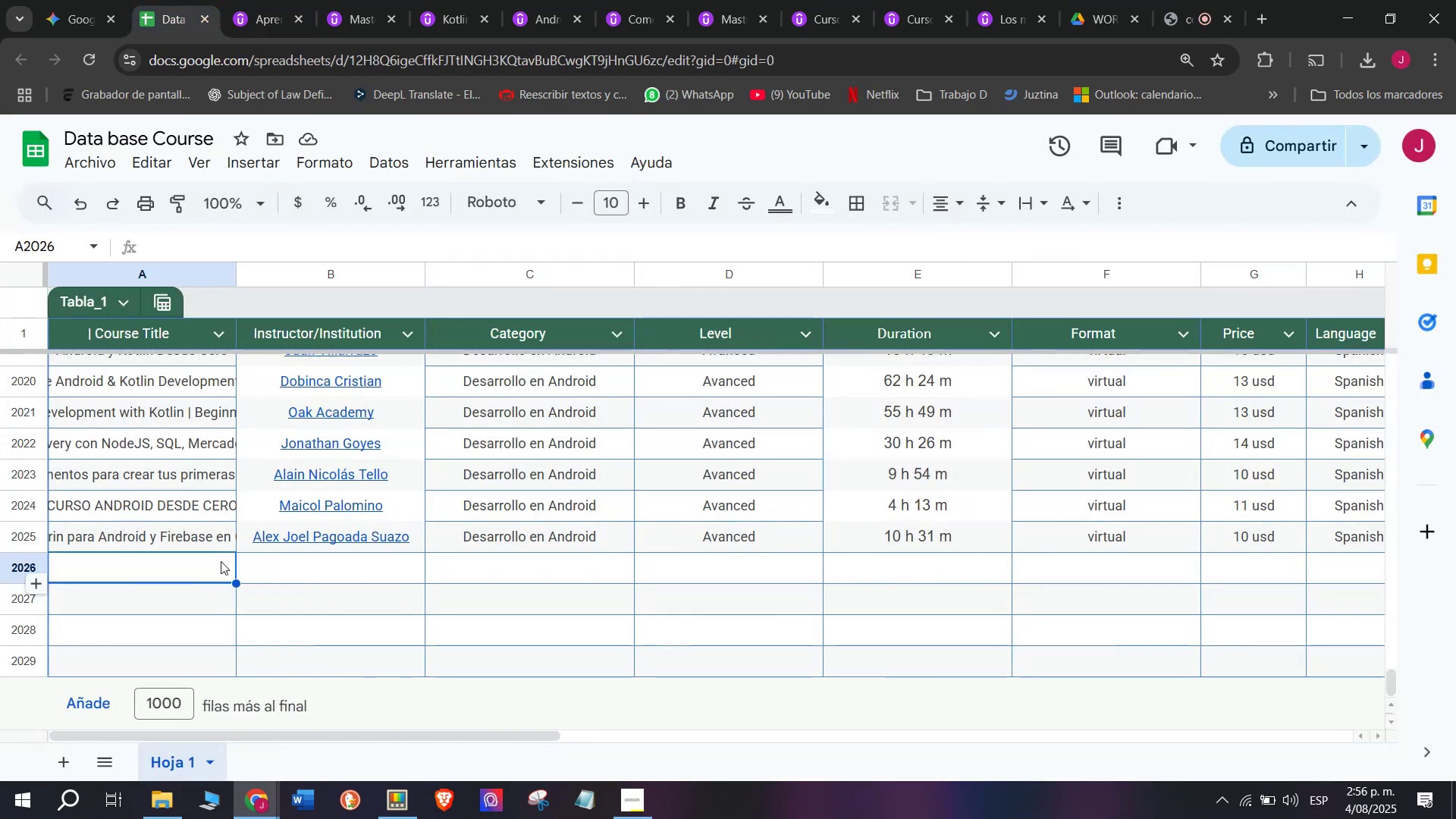 
key(Control+ControlLeft)
 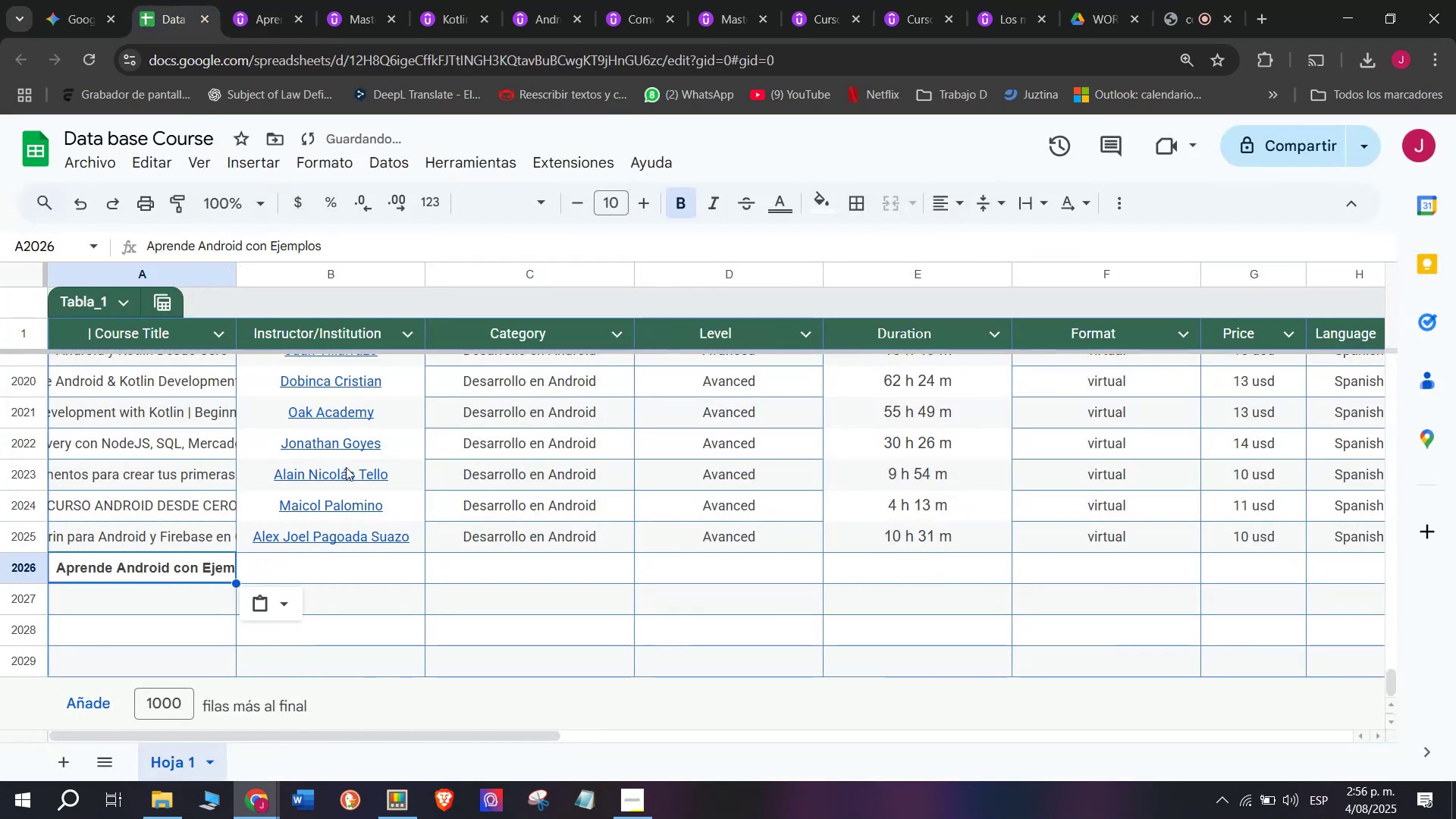 
key(Control+V)
 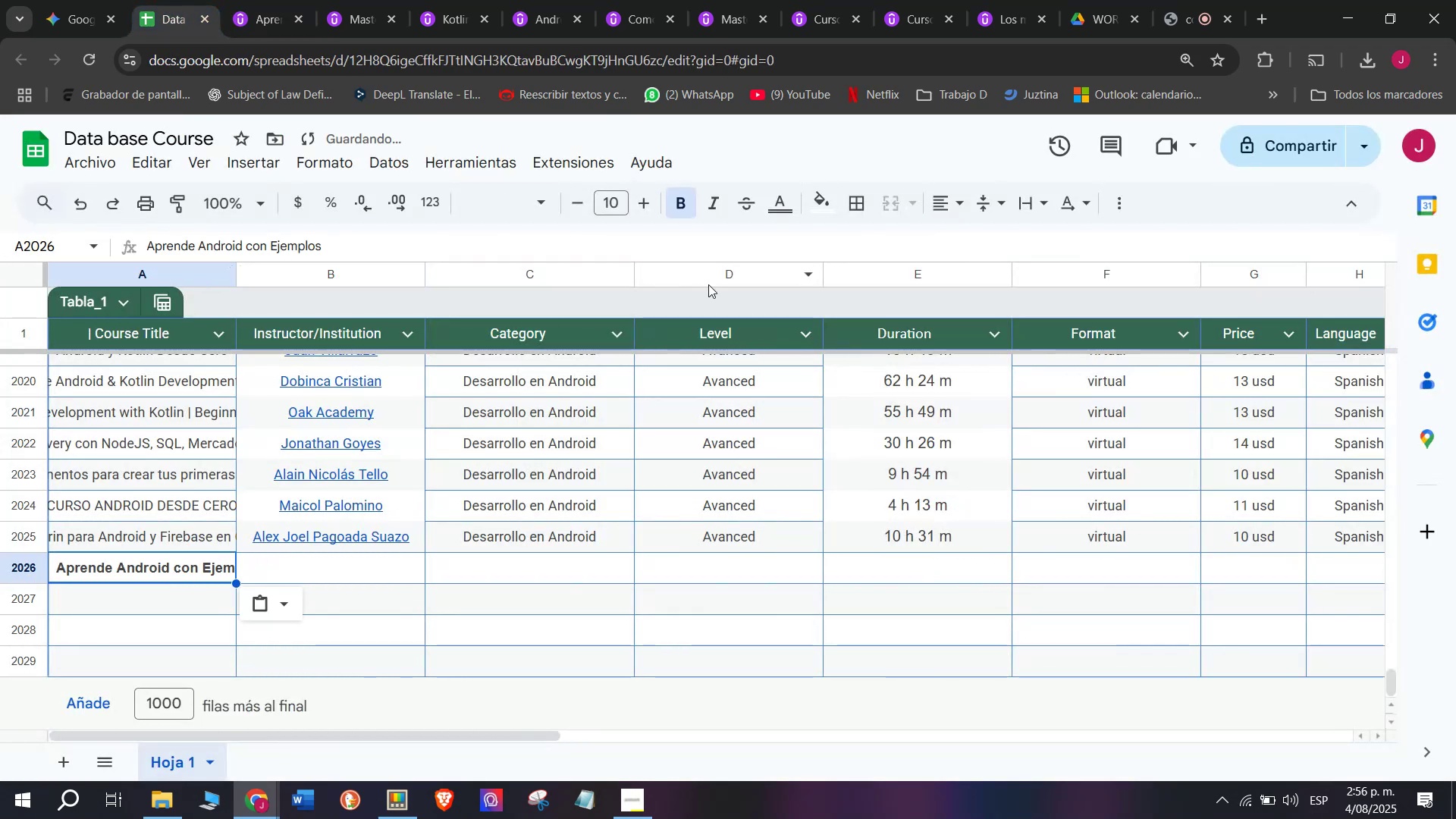 
key(Shift+ShiftLeft)
 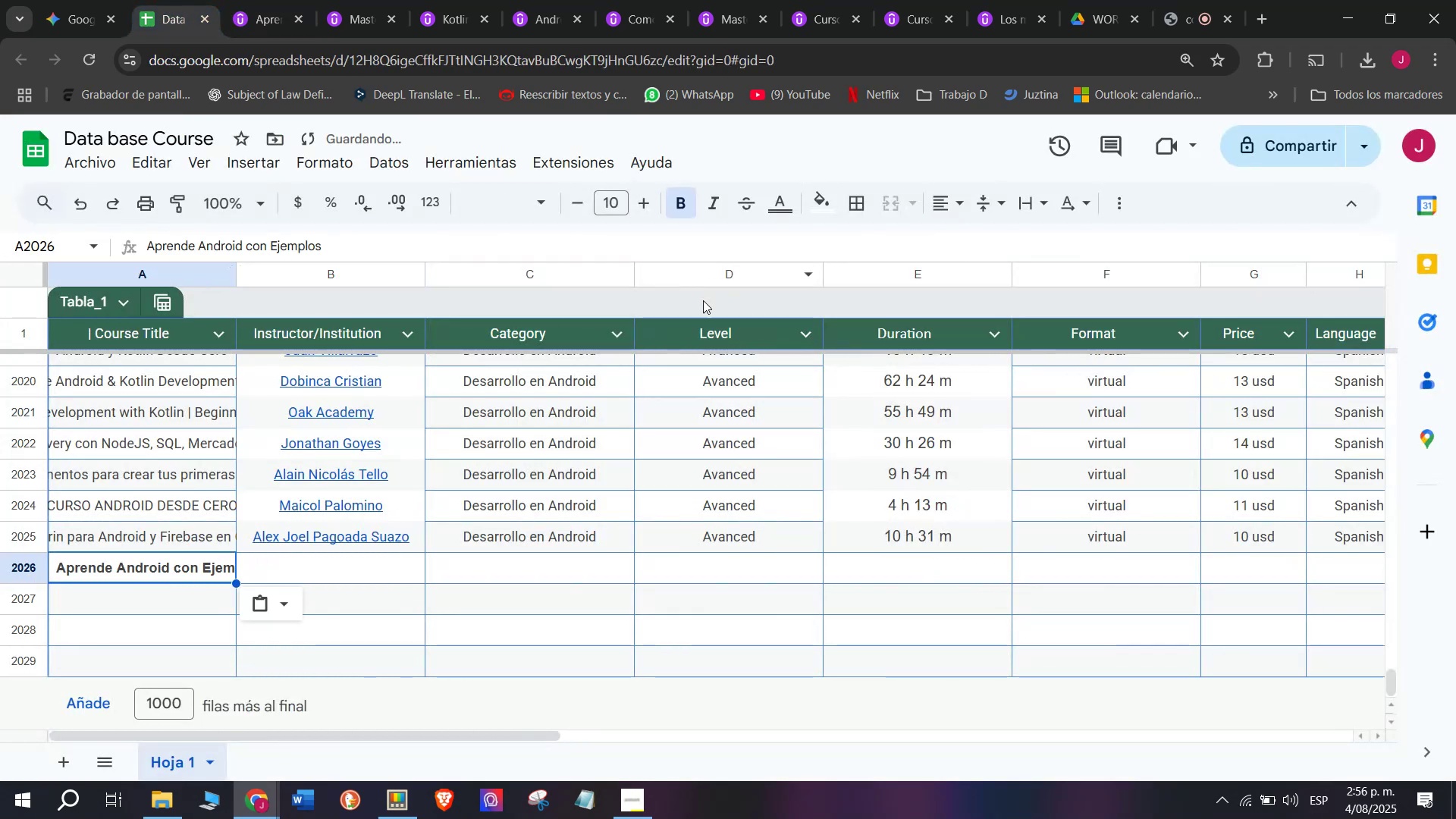 
key(Control+Shift+ControlLeft)
 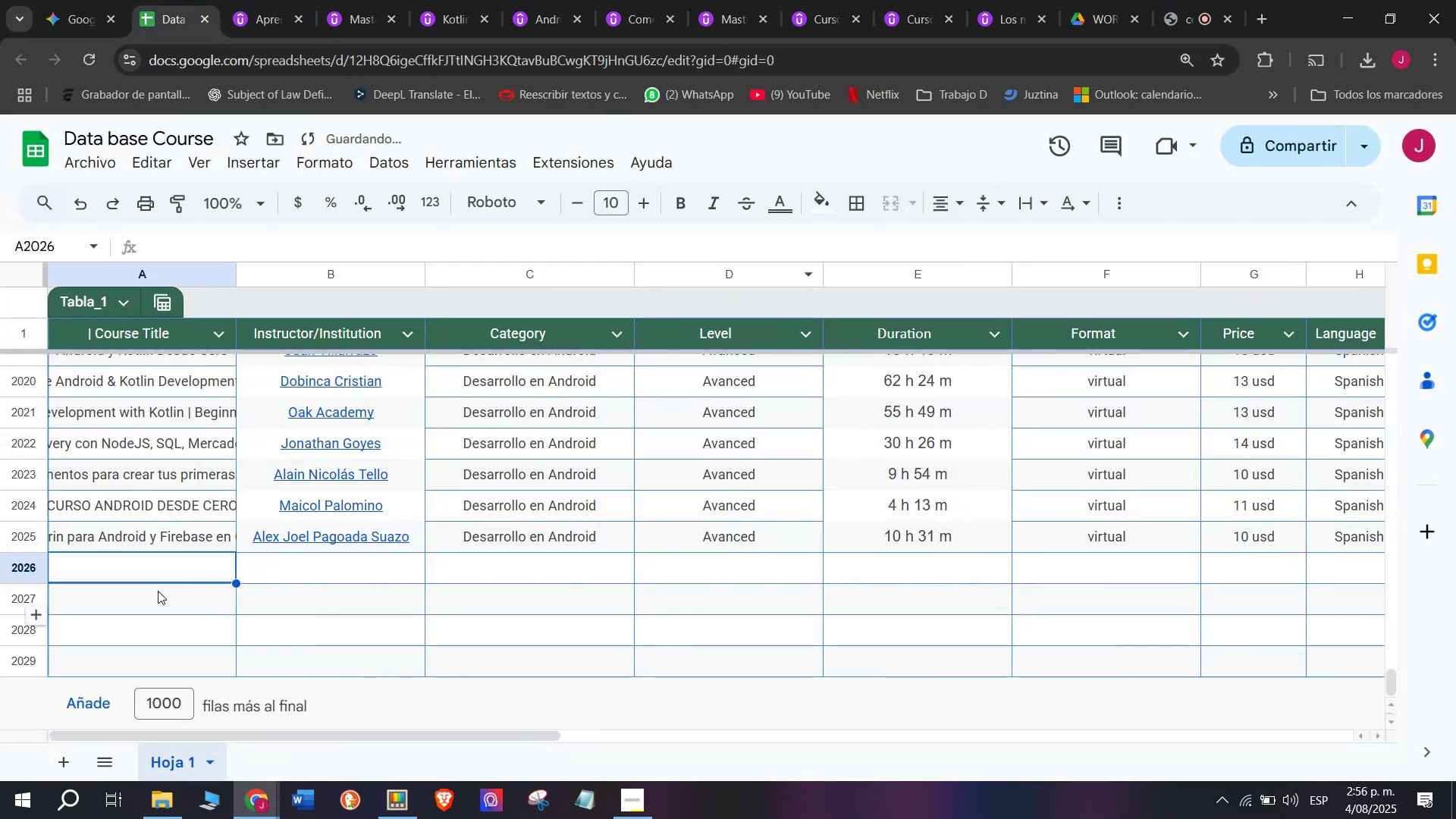 
key(Control+Shift+Z)
 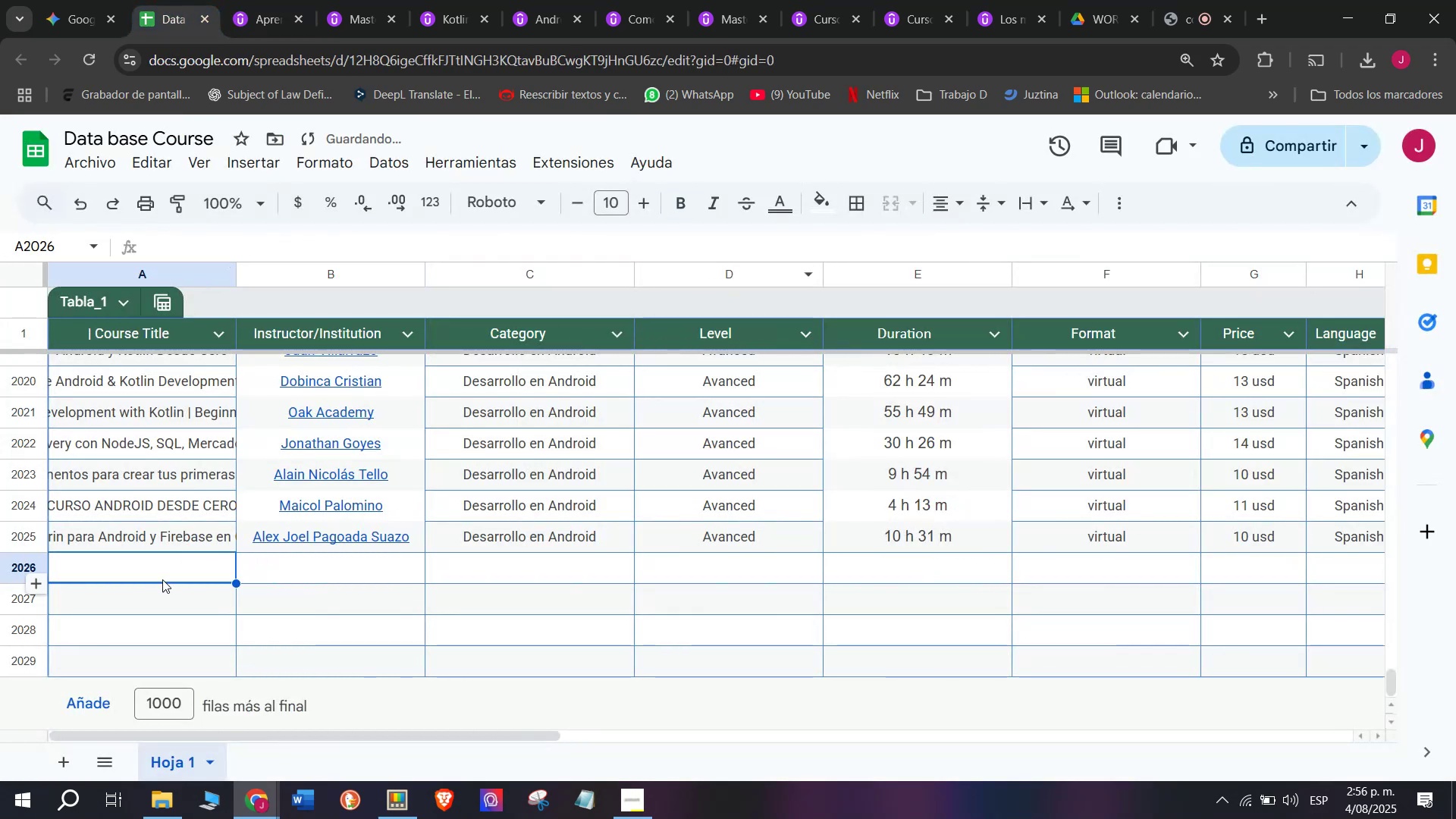 
left_click([162, 577])
 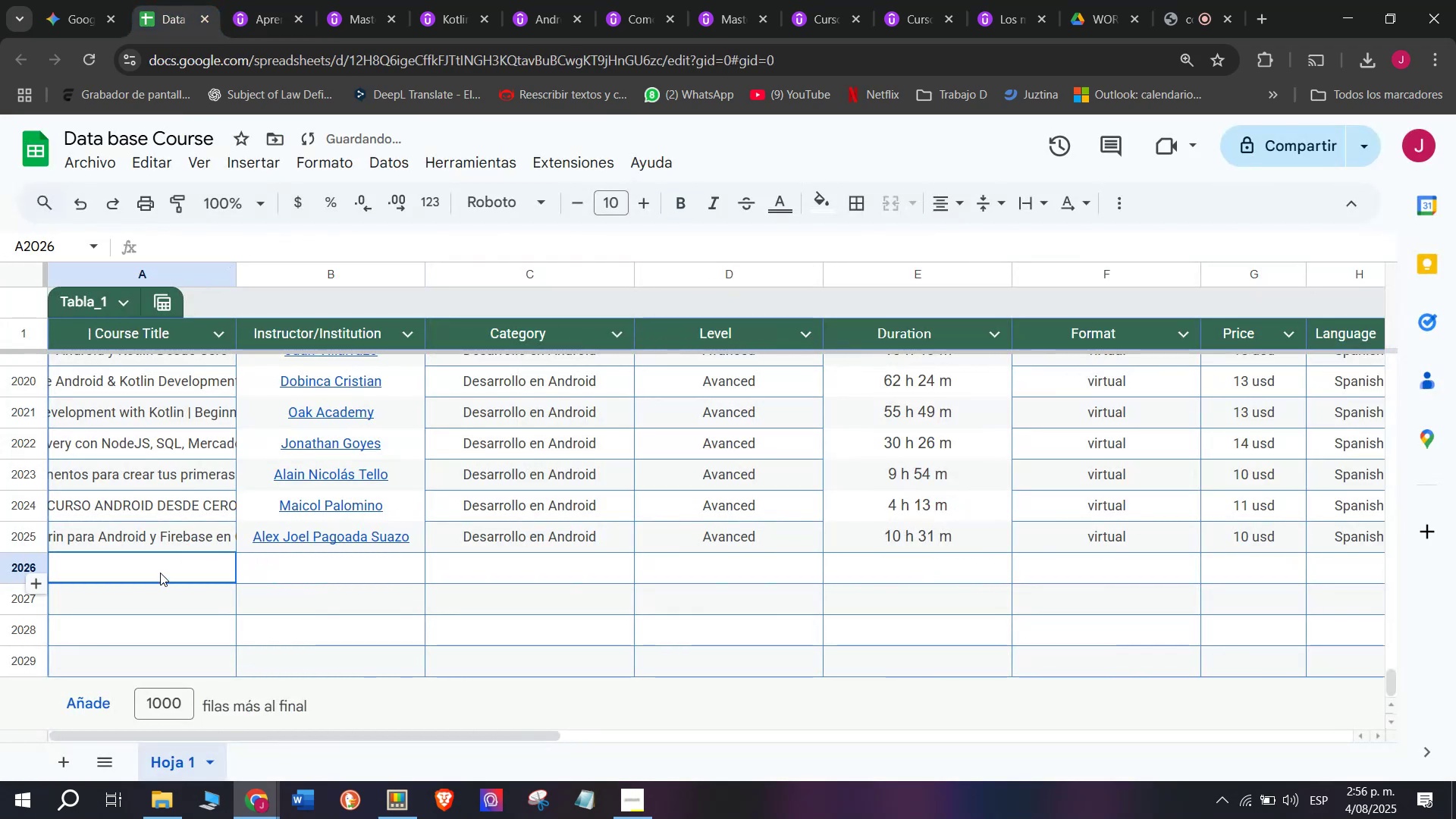 
key(Control+ControlLeft)
 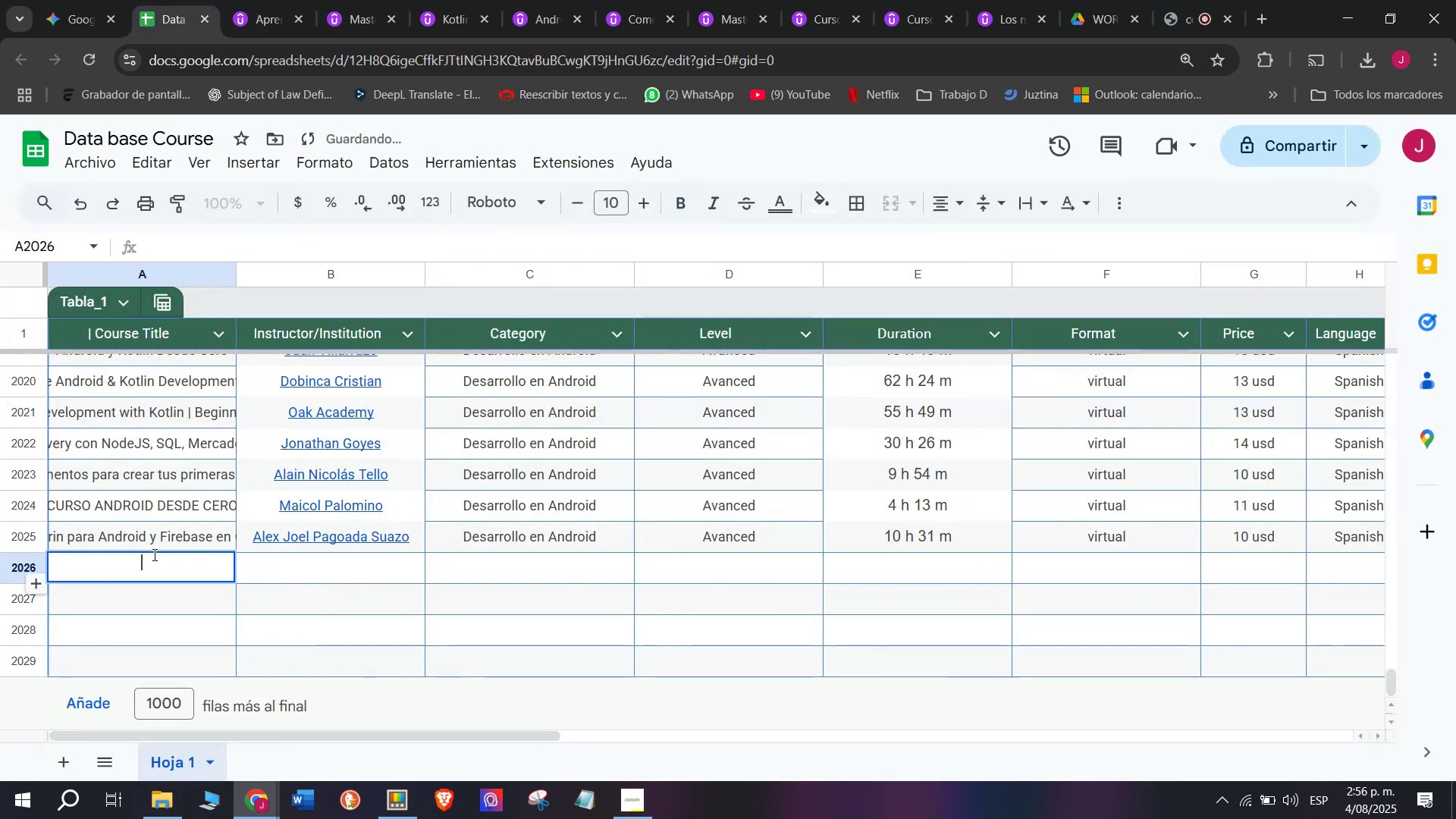 
key(Z)
 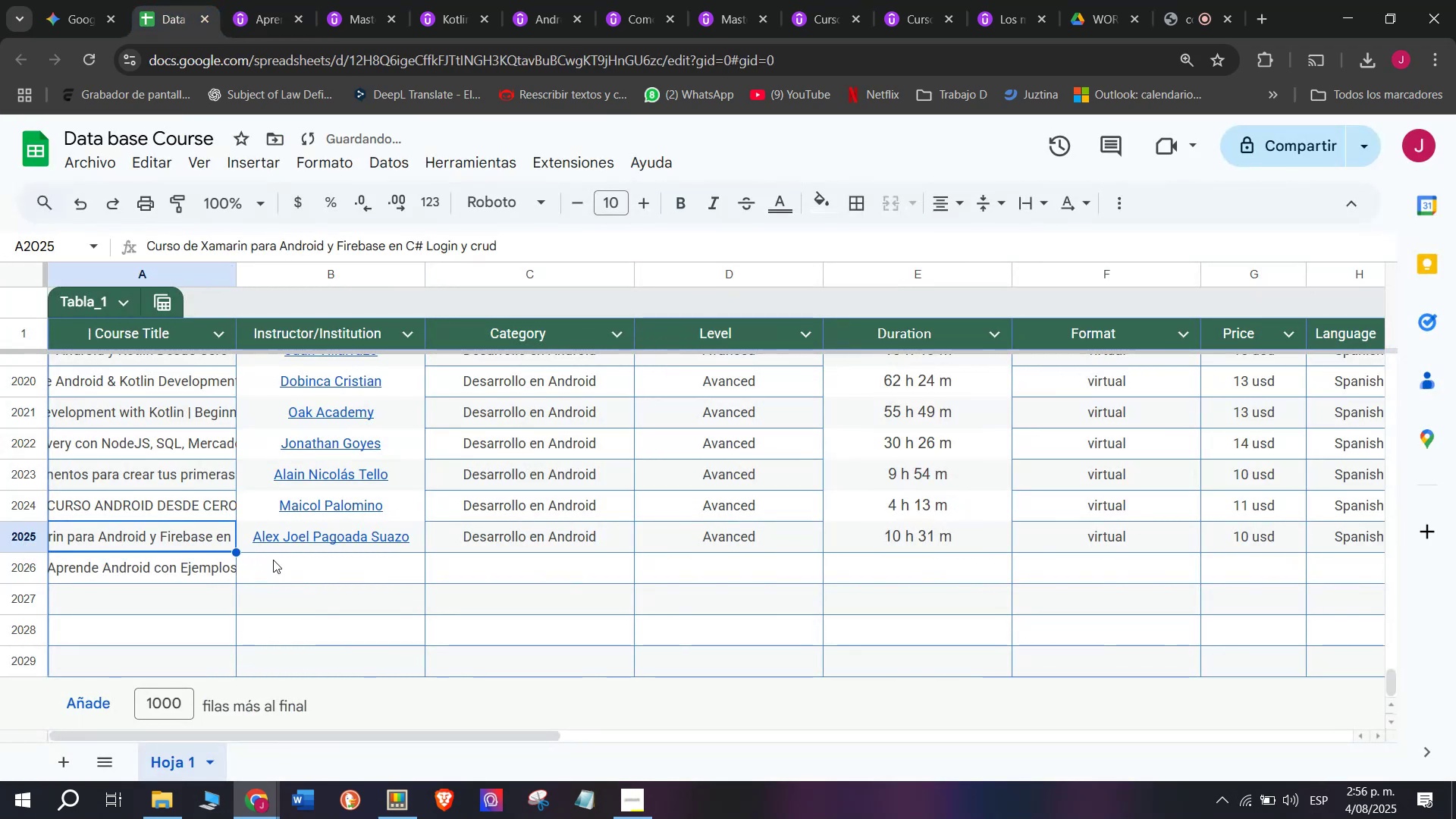 
key(Control+V)
 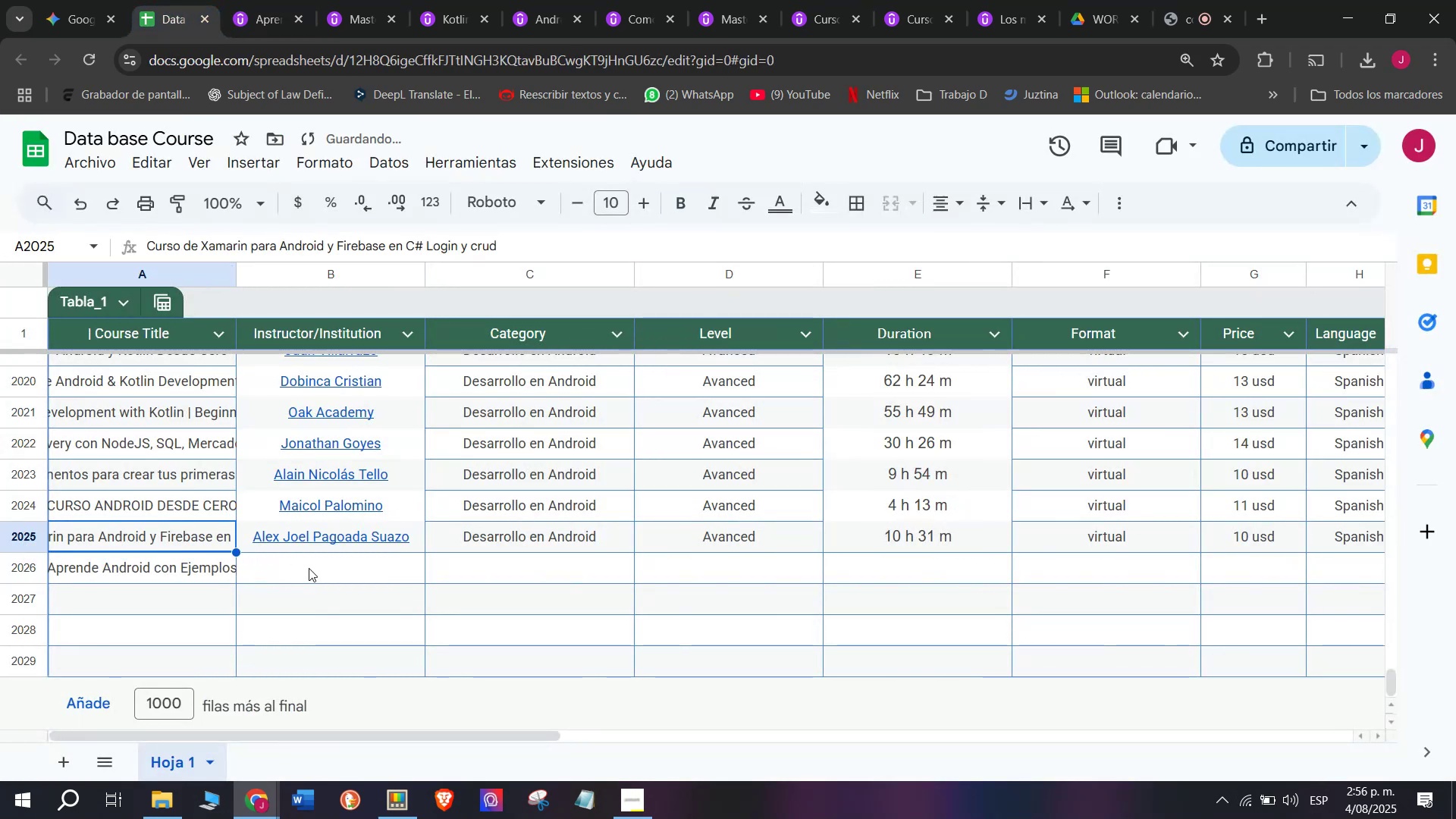 
double_click([335, 572])
 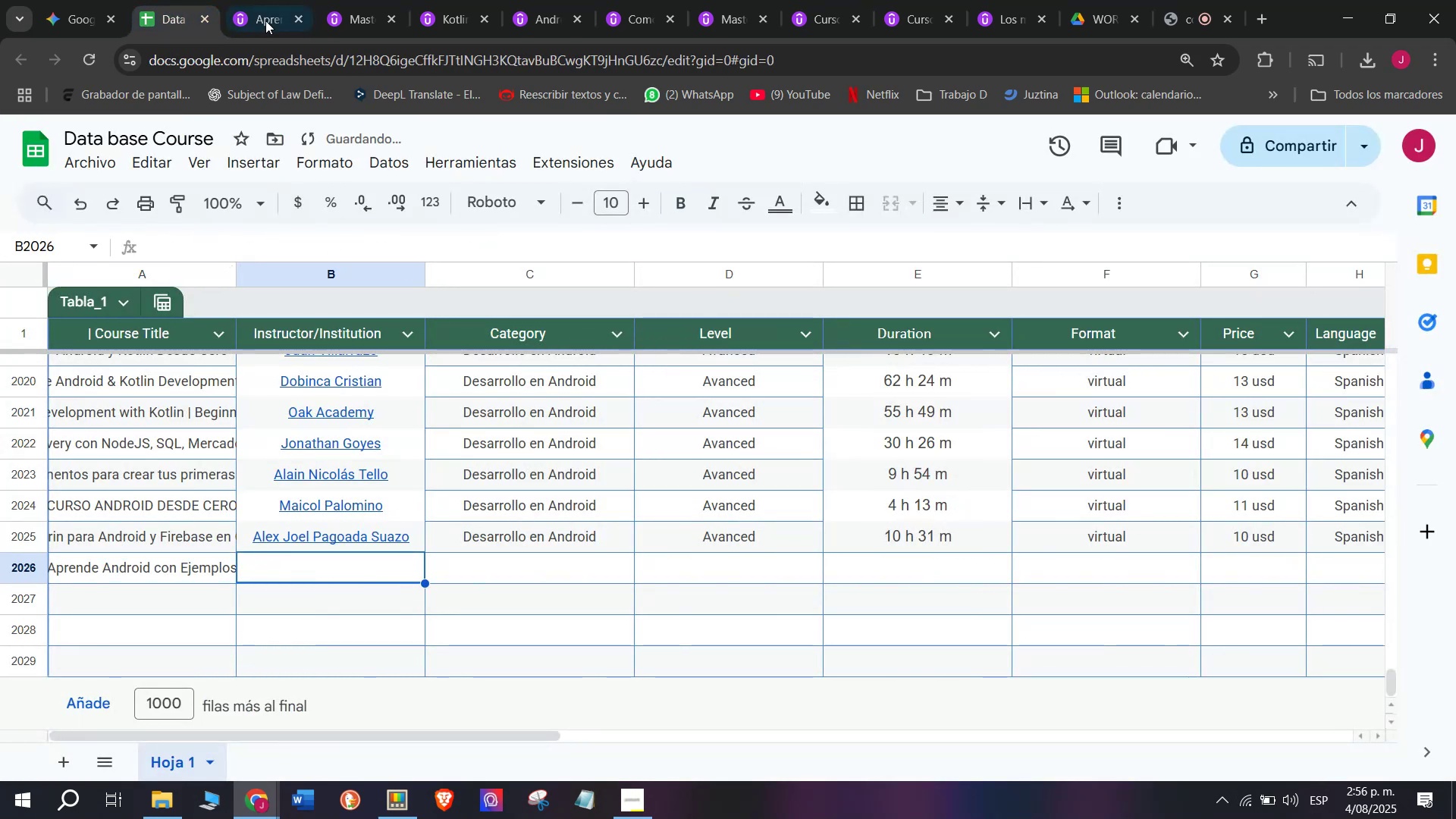 
left_click([256, 0])
 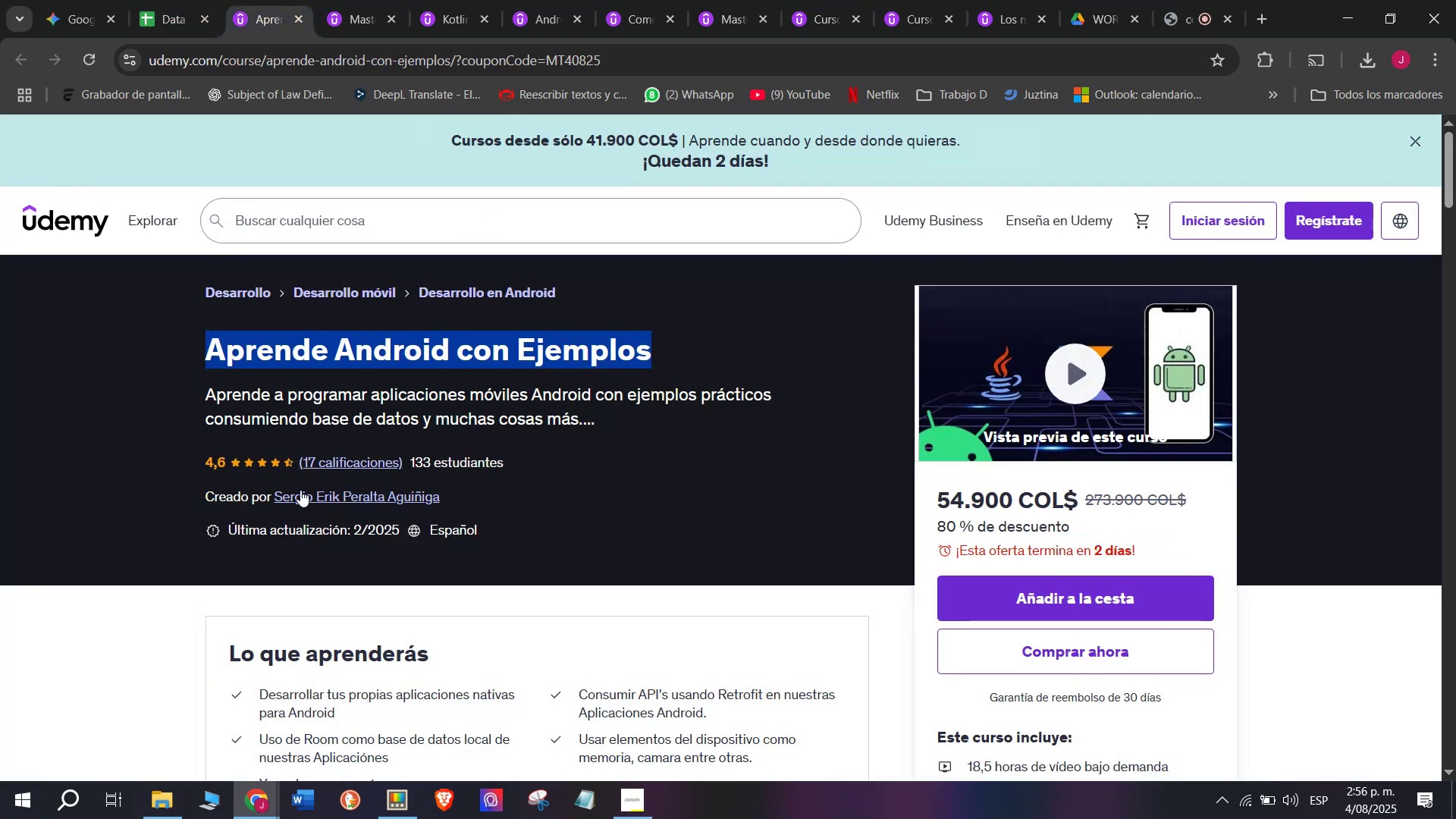 
left_click([300, 490])
 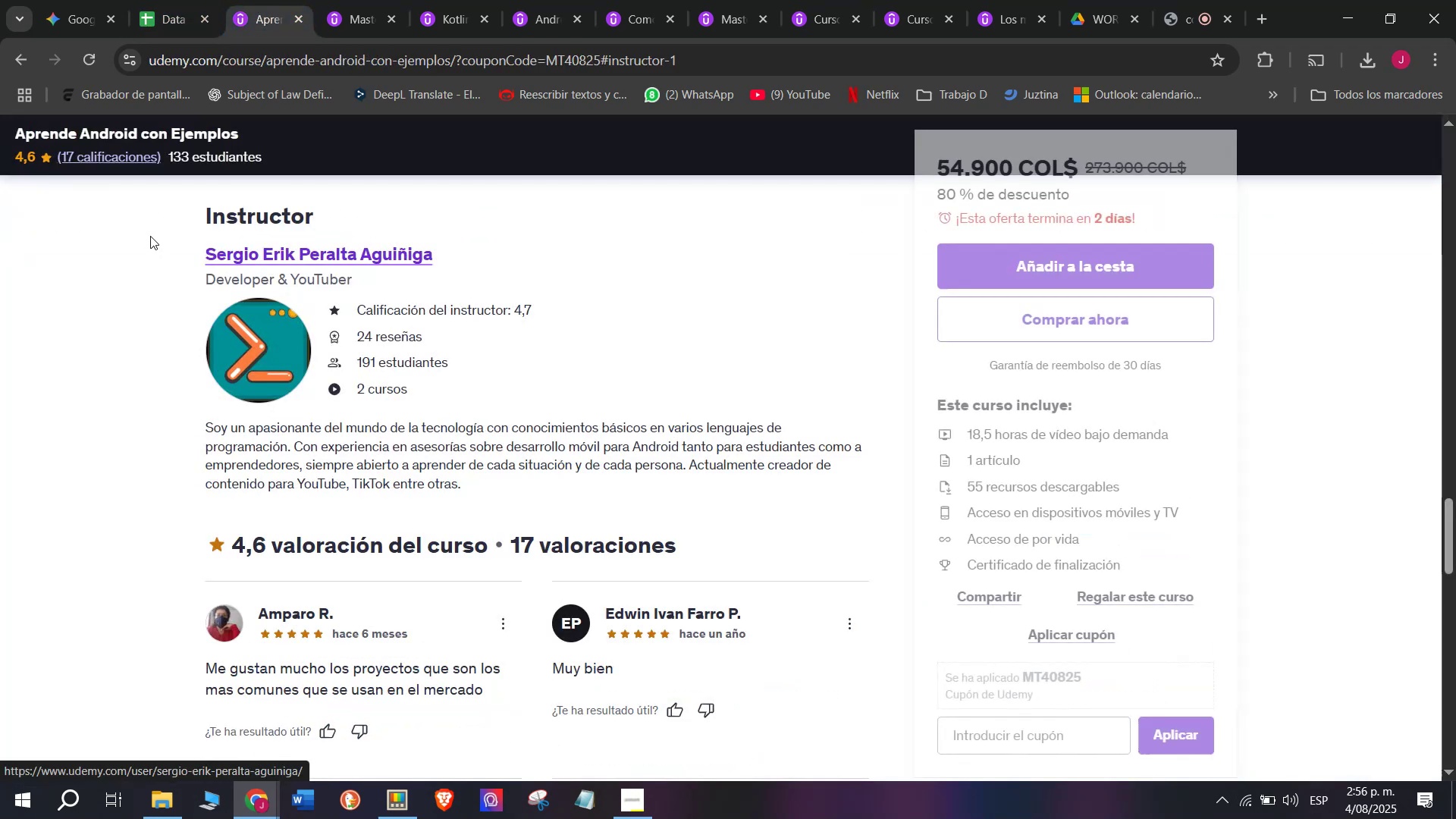 
left_click_drag(start_coordinate=[171, 237], to_coordinate=[515, 265])
 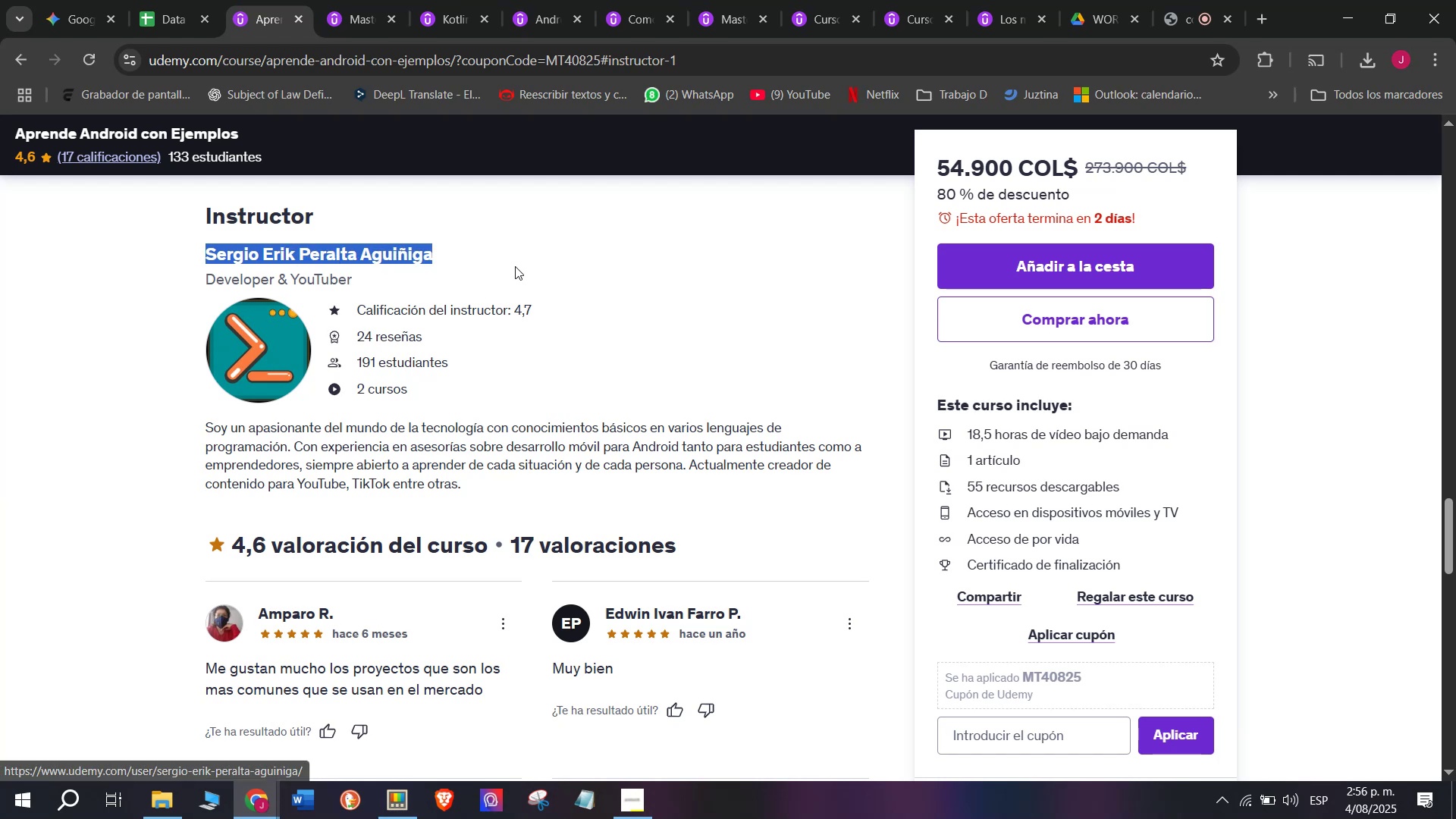 
key(Break)
 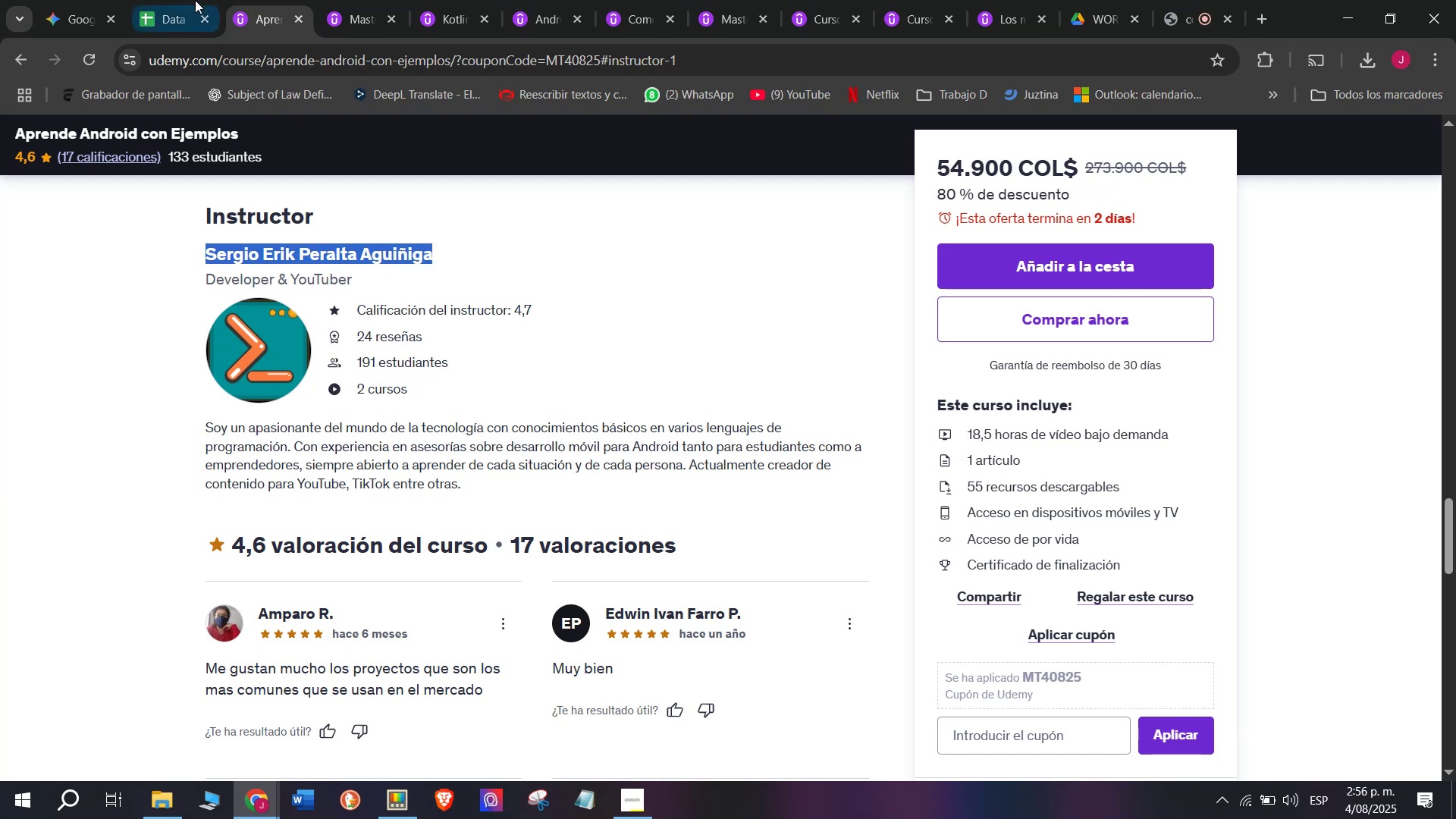 
key(Control+ControlLeft)
 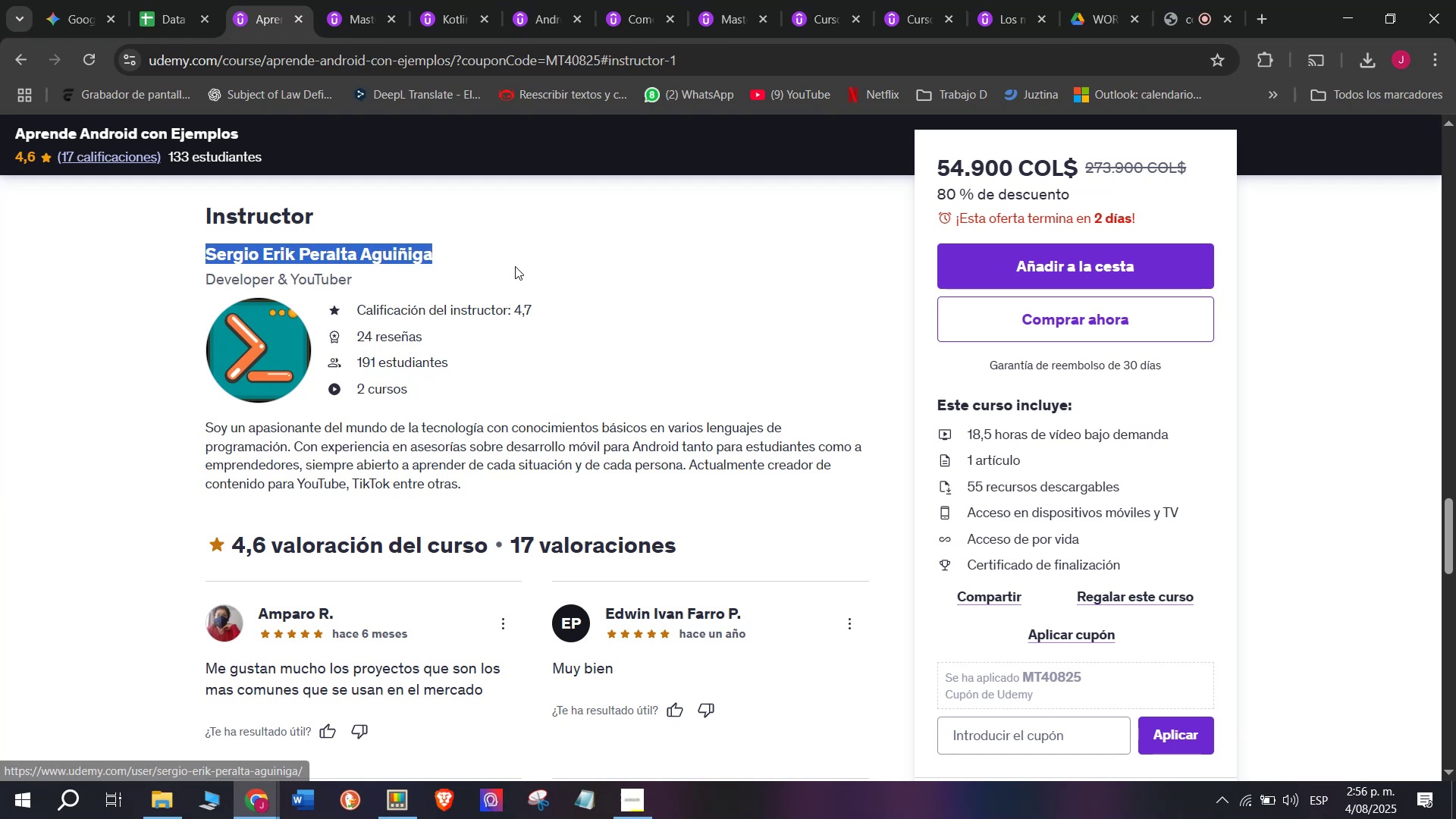 
key(Control+C)
 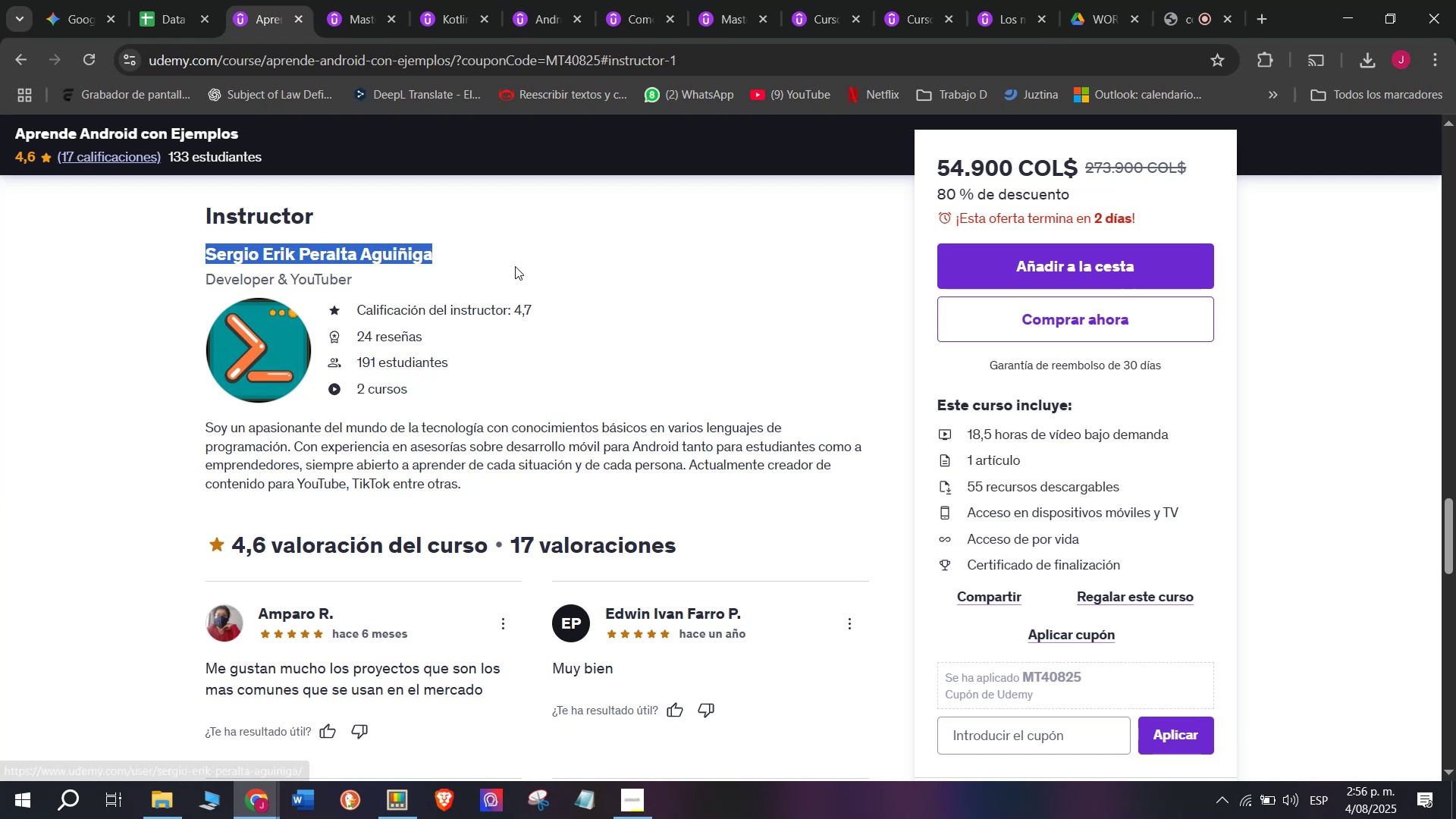 
key(Control+ControlLeft)
 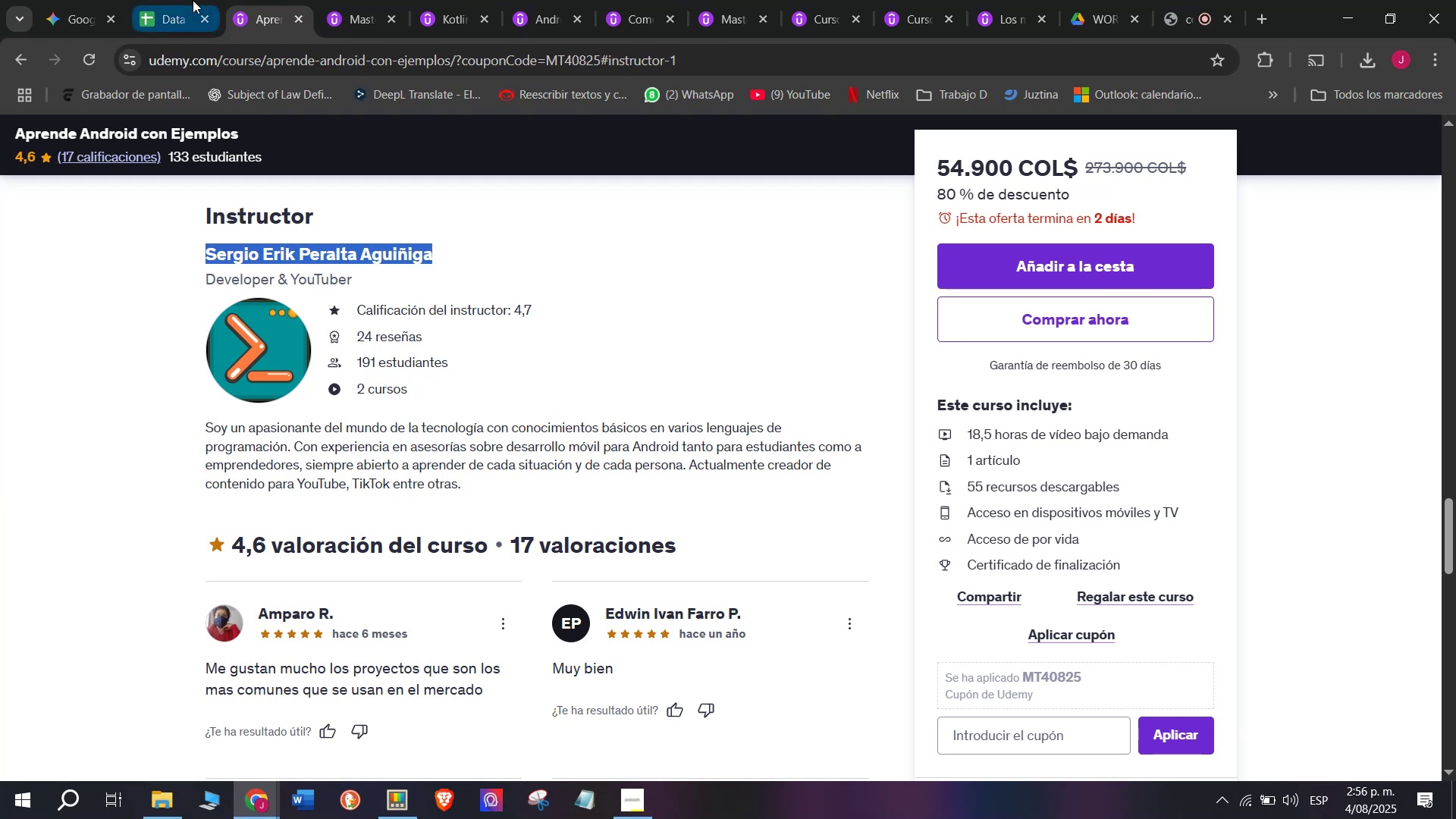 
key(Break)
 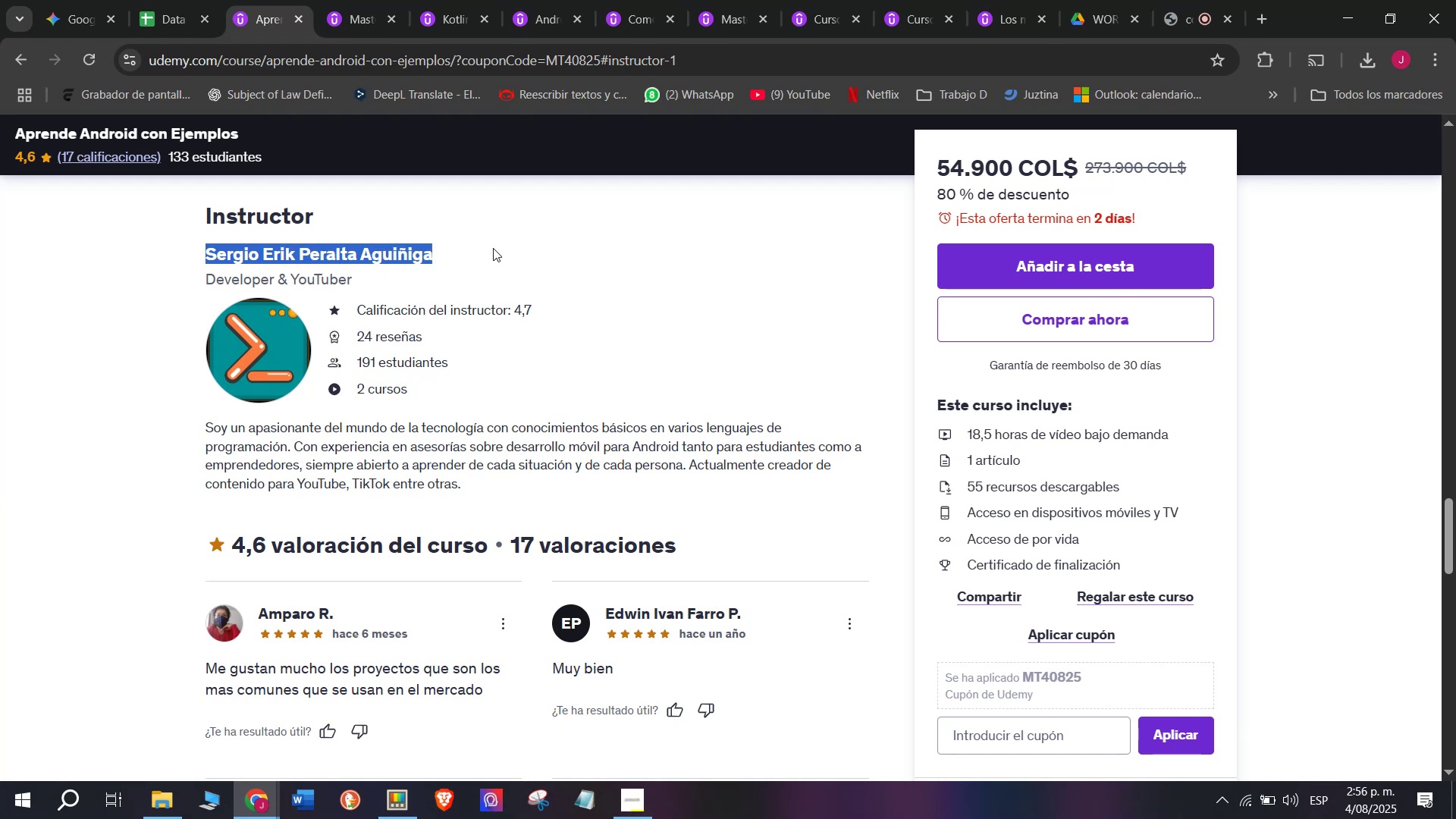 
key(Control+C)
 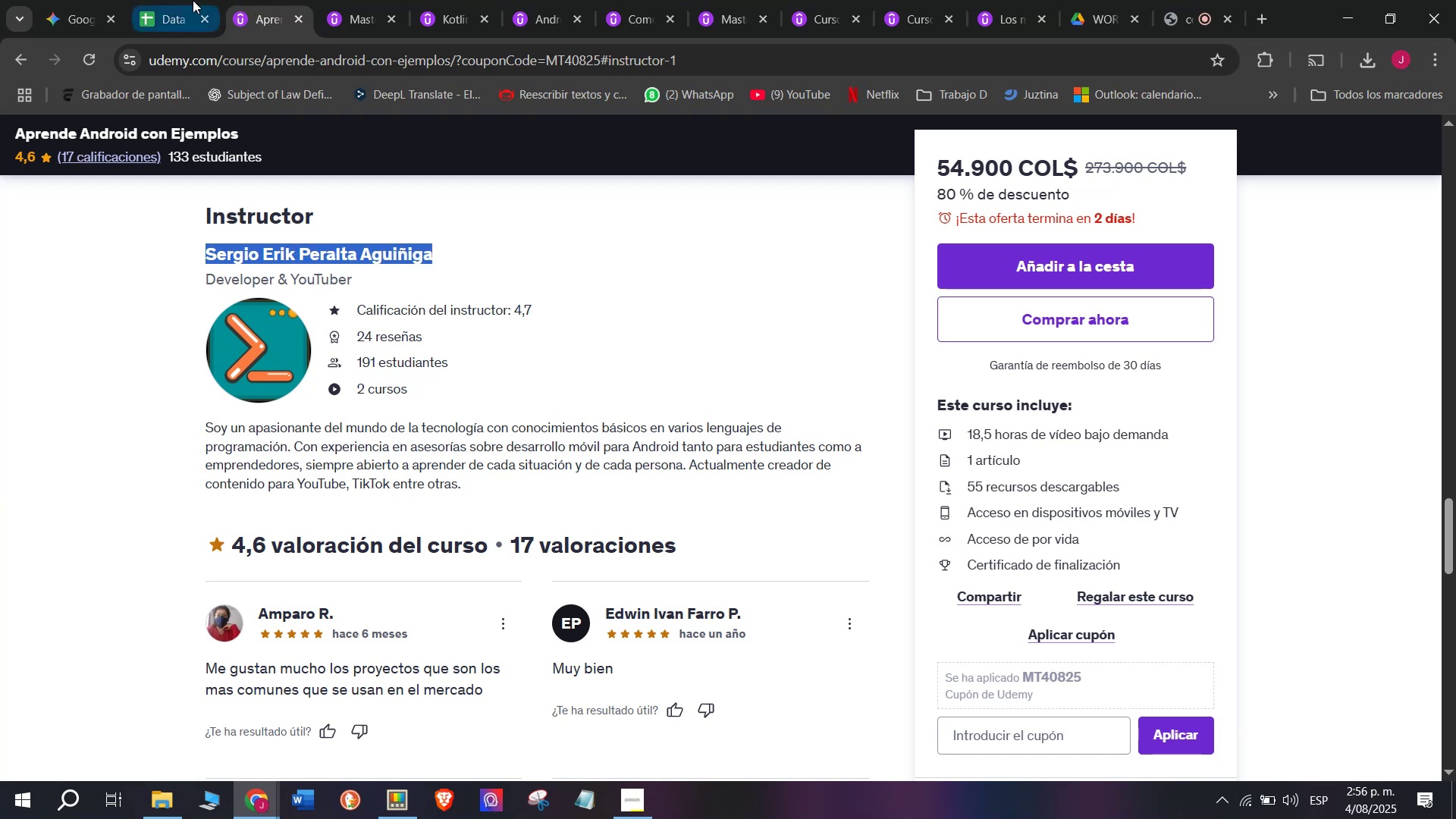 
left_click([193, 0])
 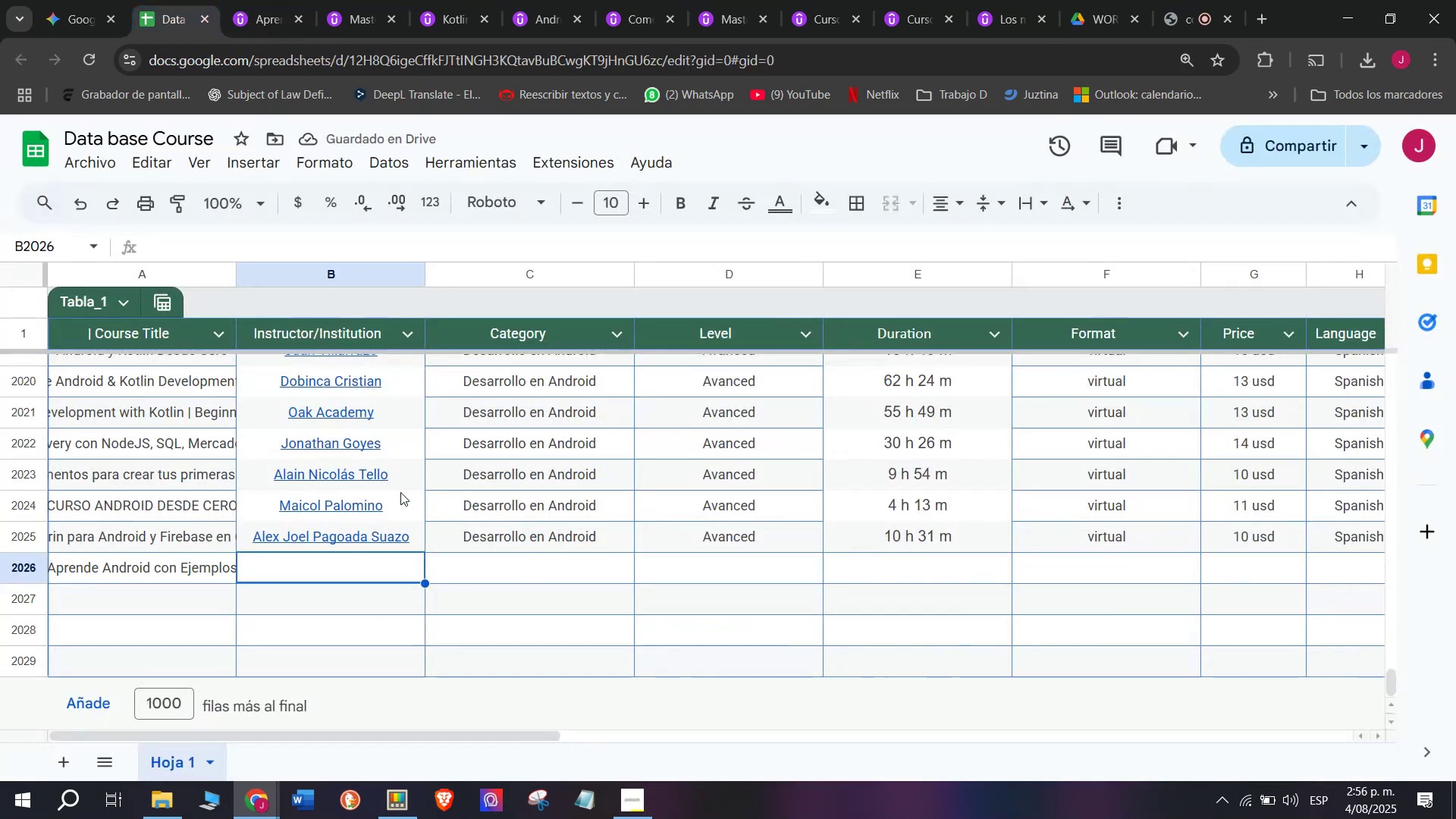 
key(Control+ControlLeft)
 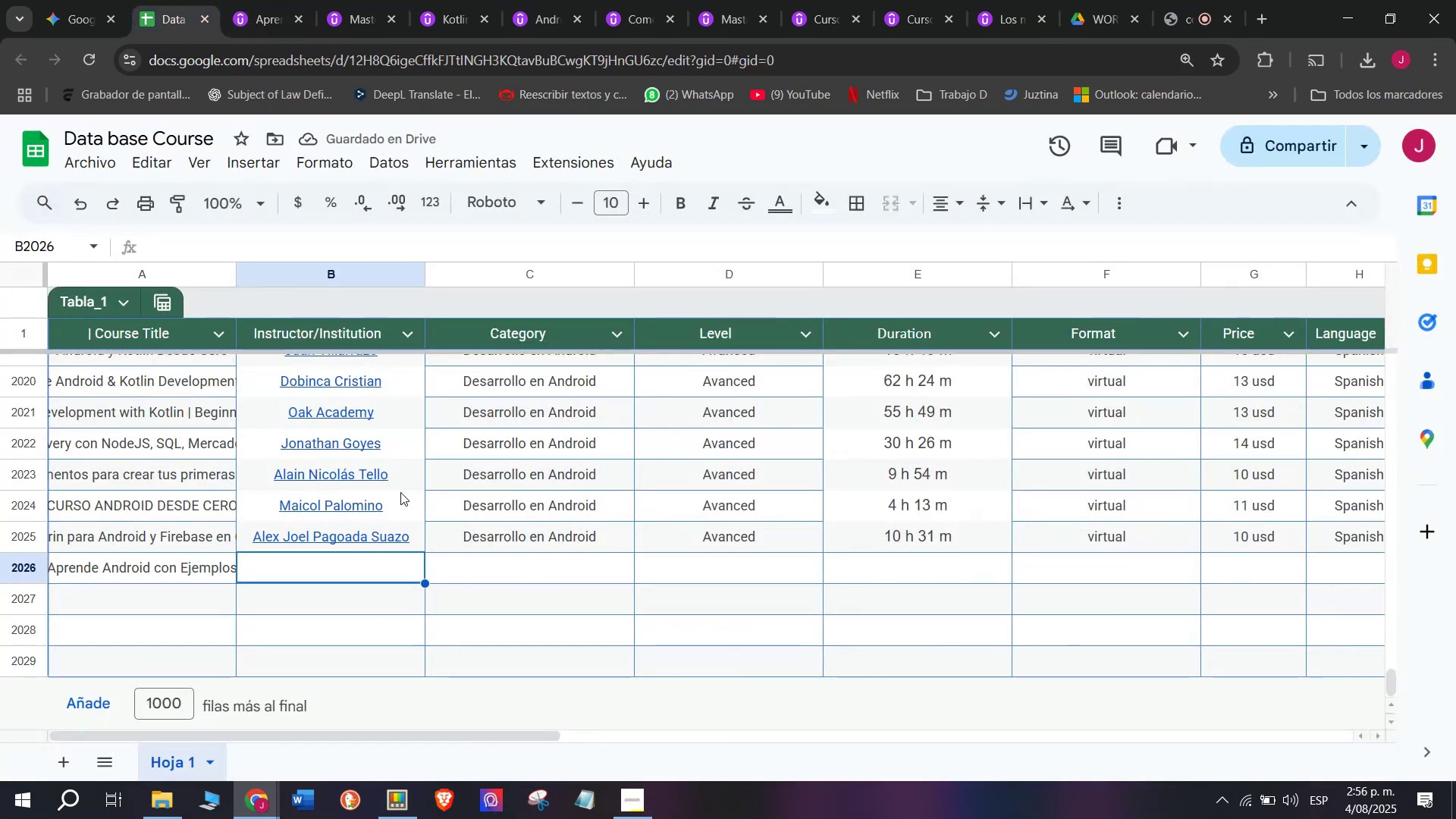 
key(Z)
 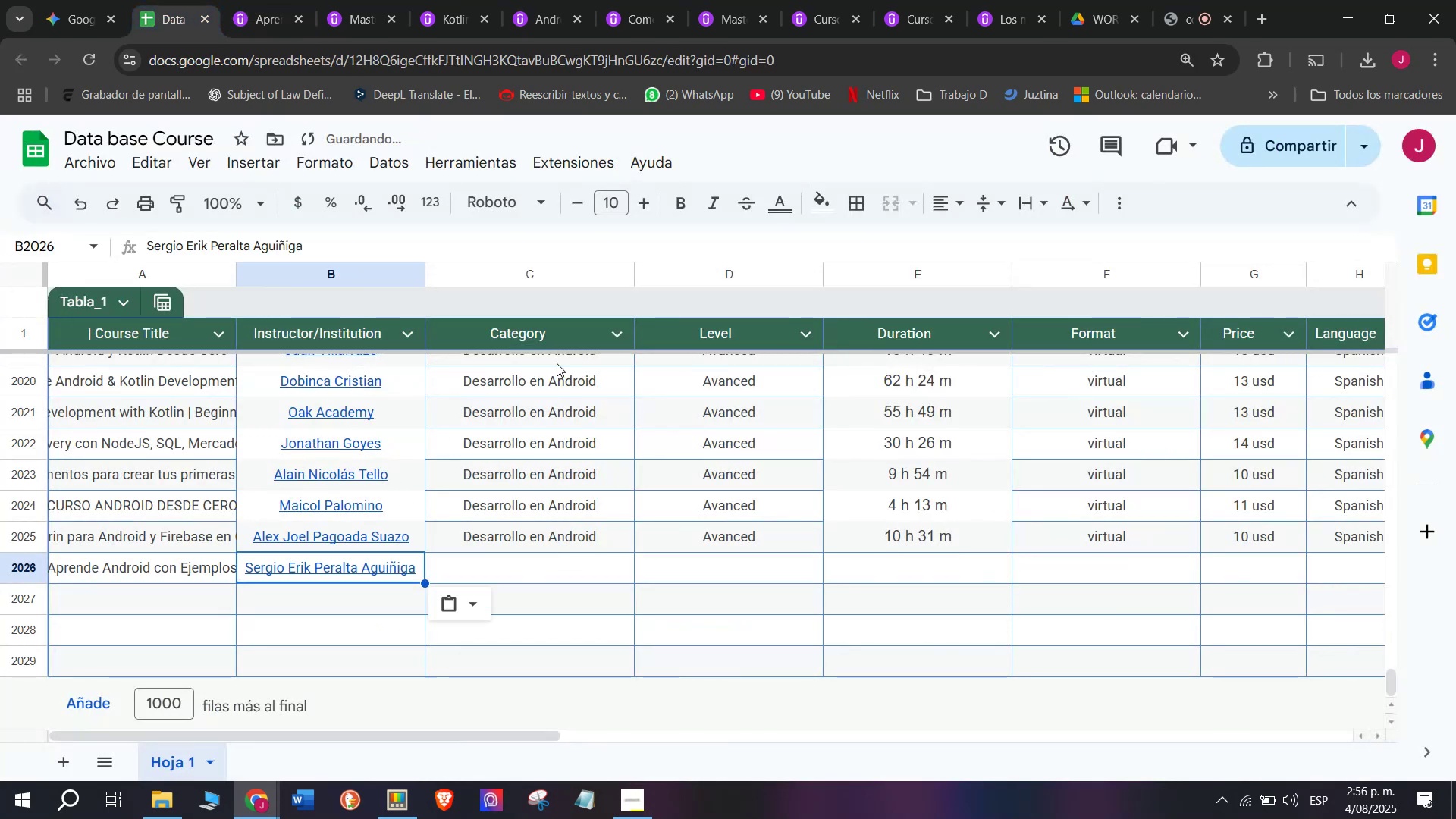 
key(Control+V)
 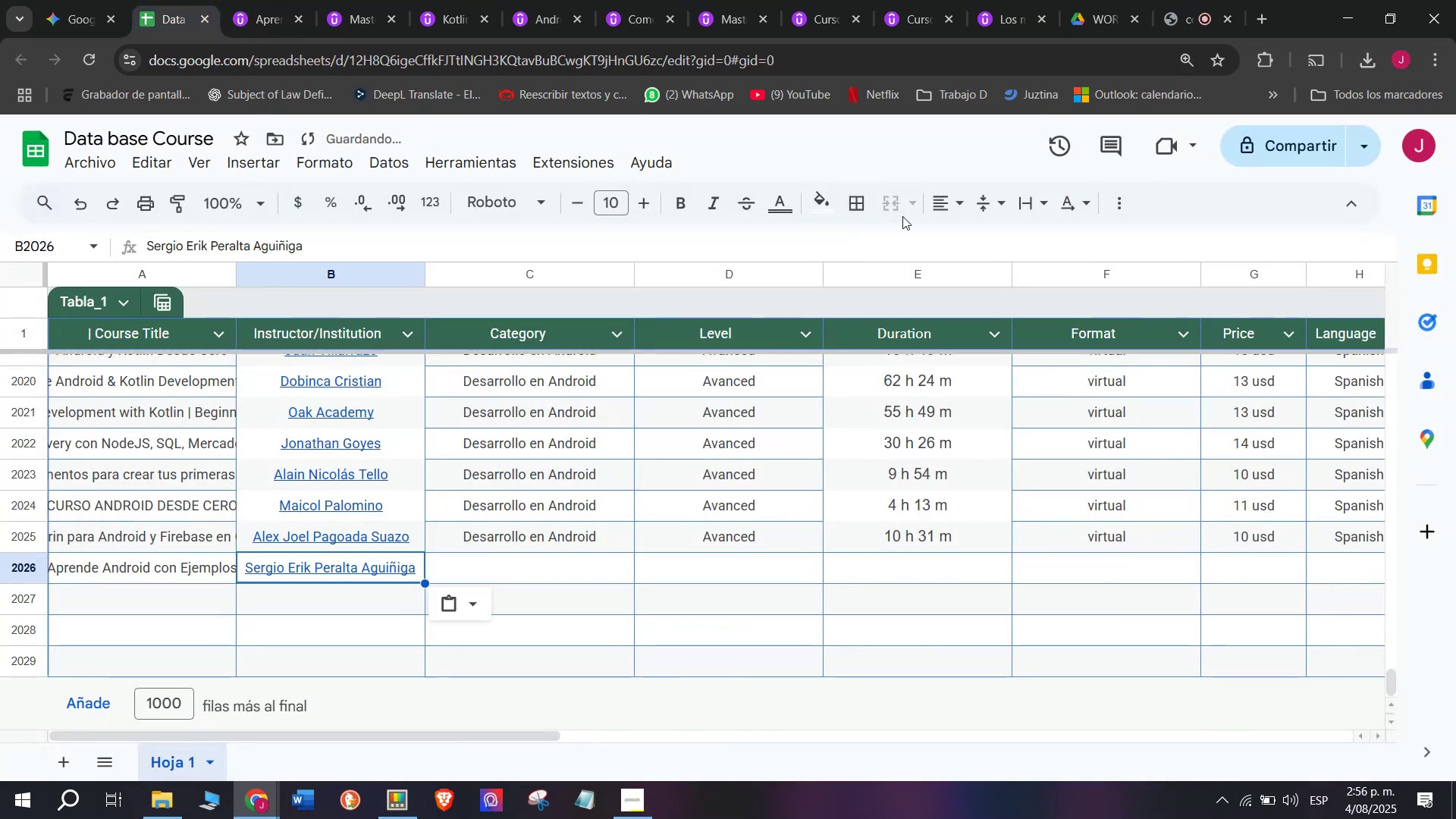 
left_click([942, 213])
 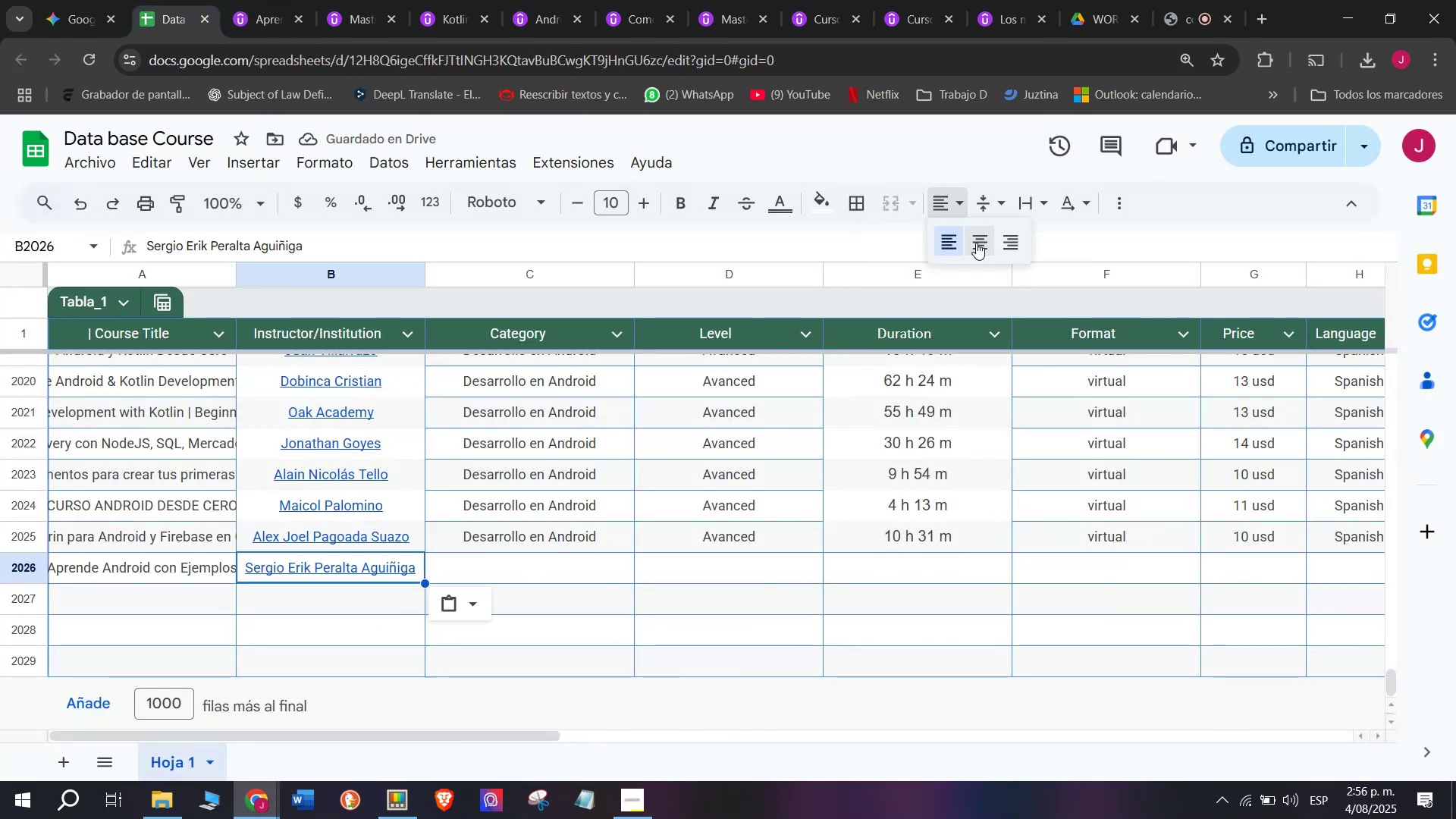 
left_click([976, 243])
 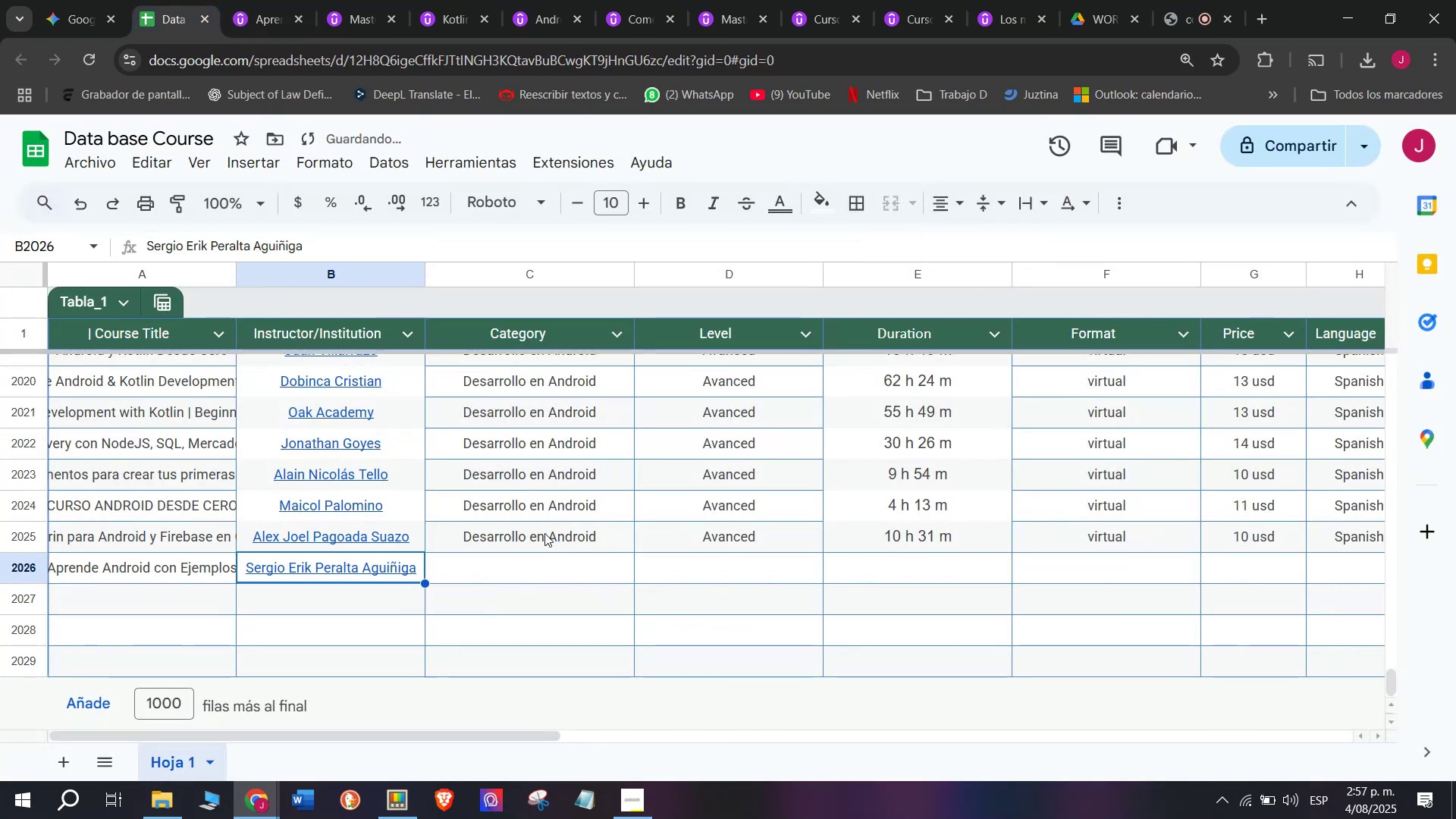 
key(Break)
 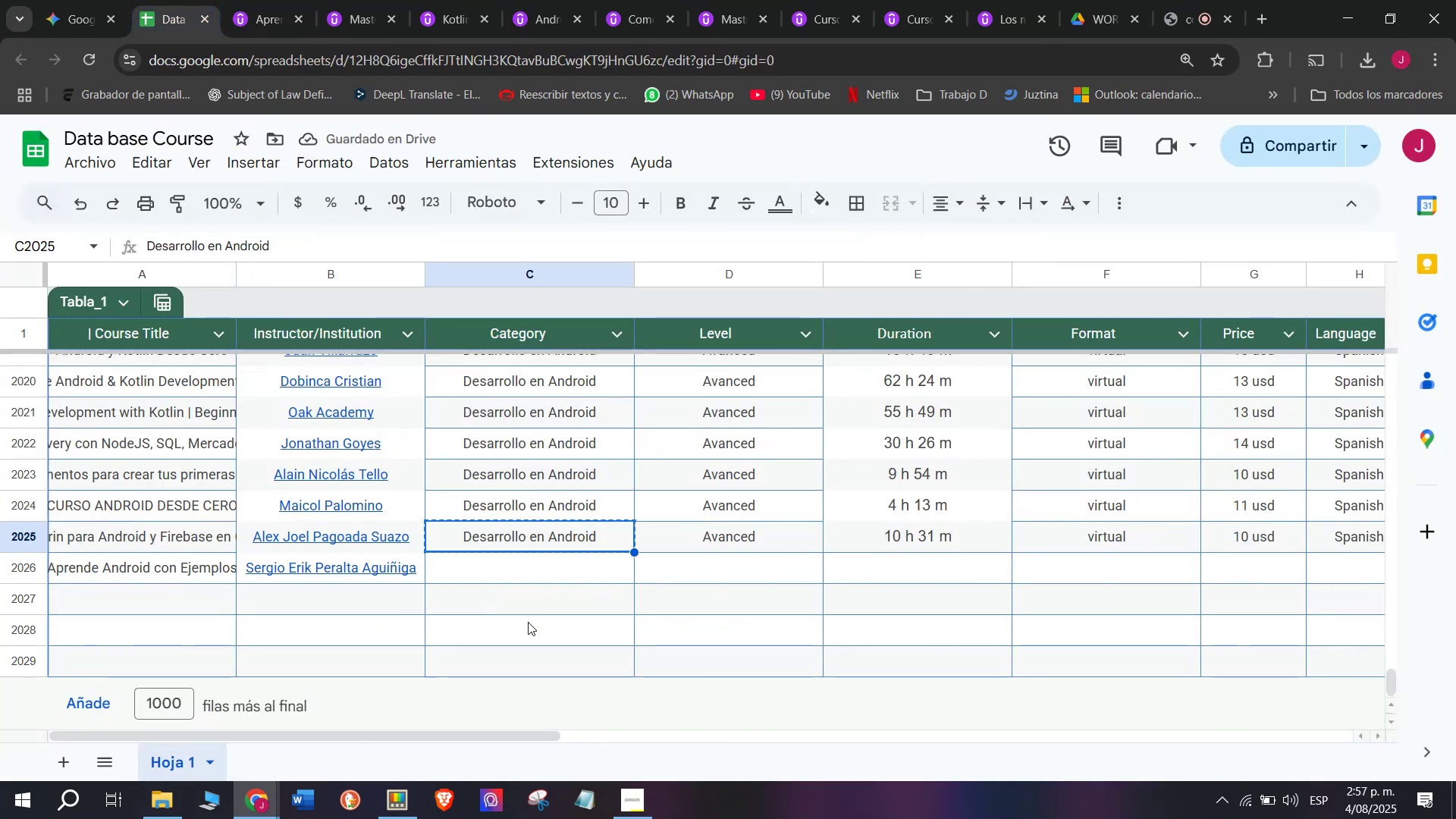 
key(Control+ControlLeft)
 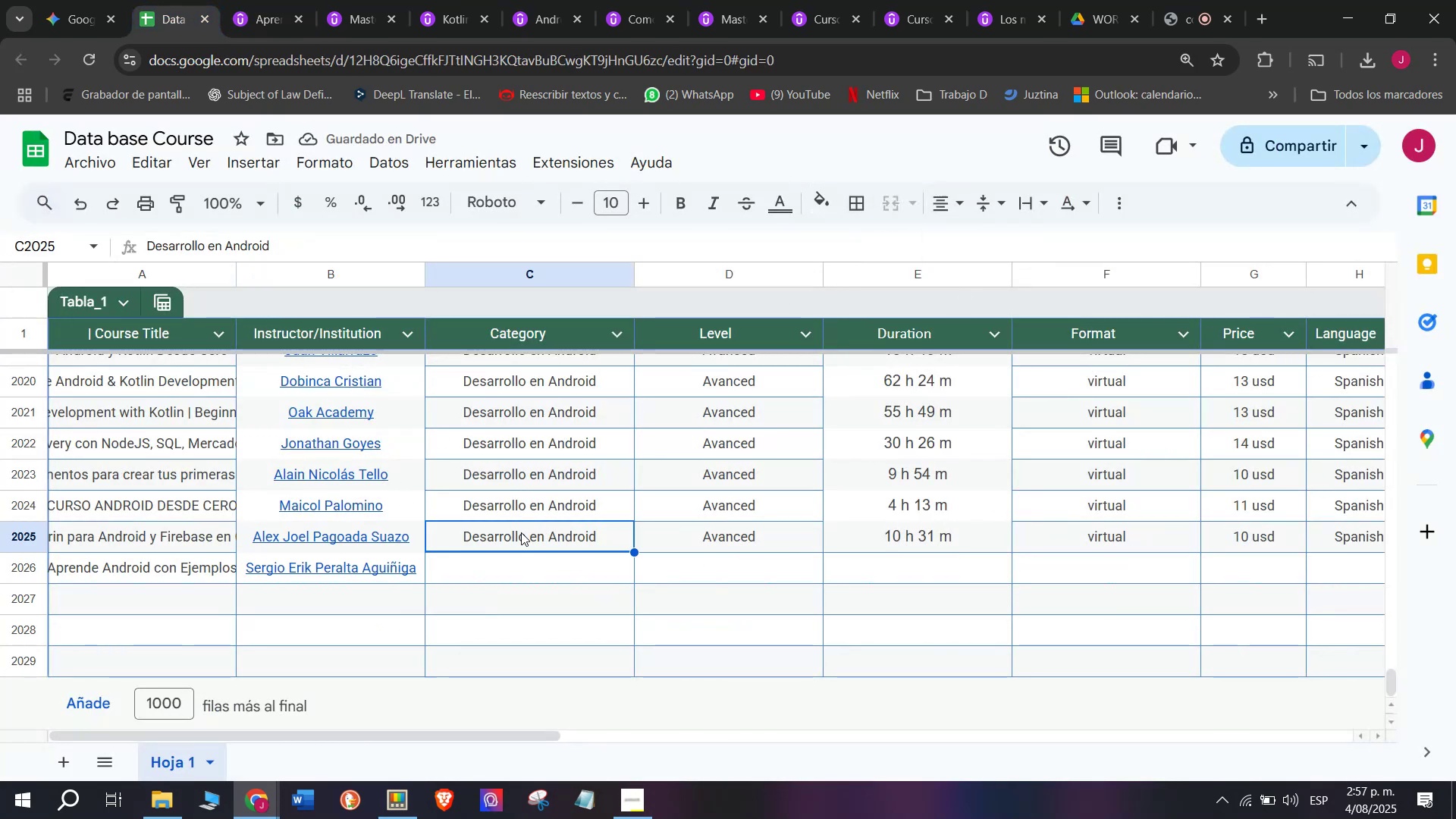 
key(Control+C)
 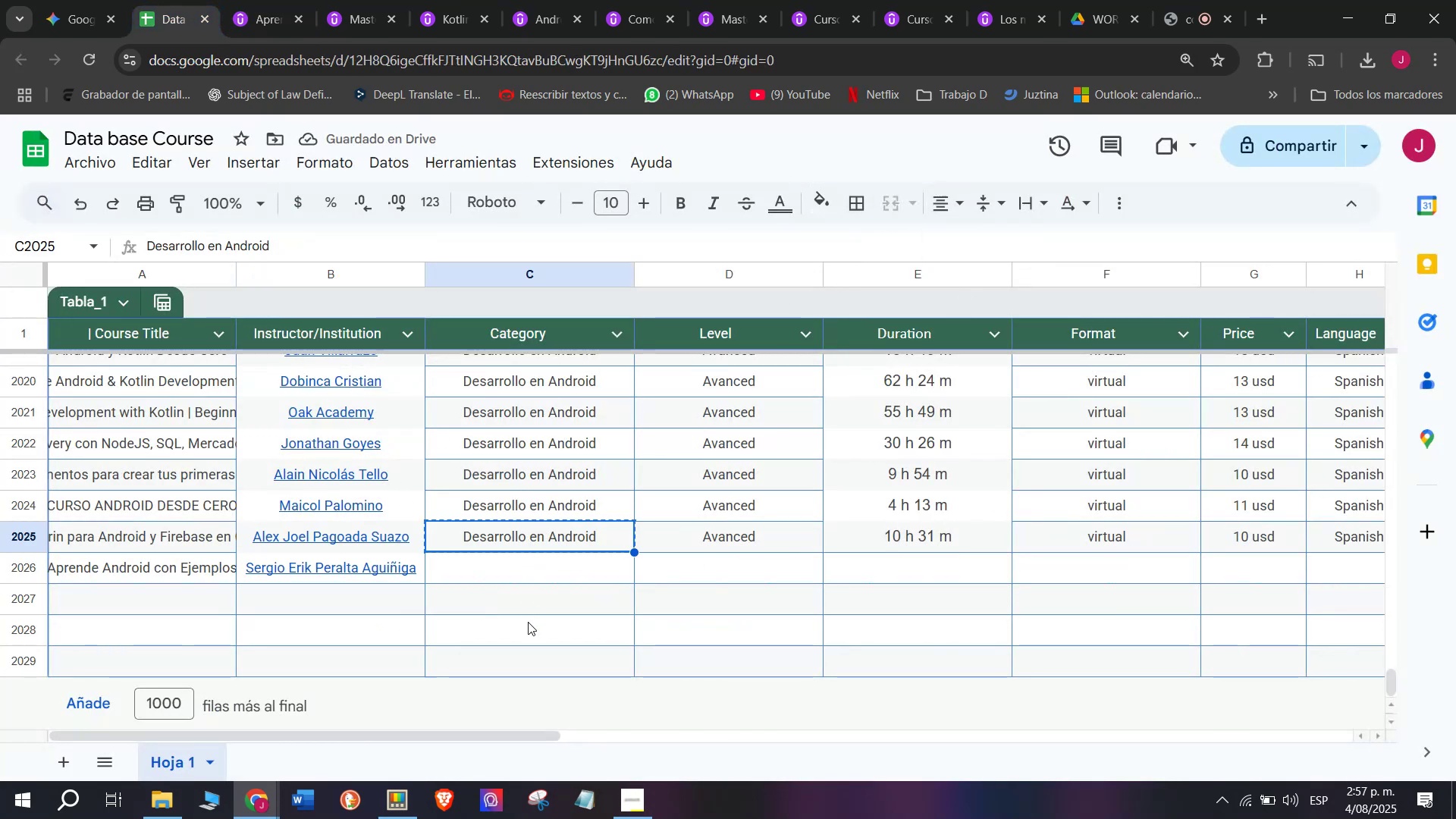 
key(Z)
 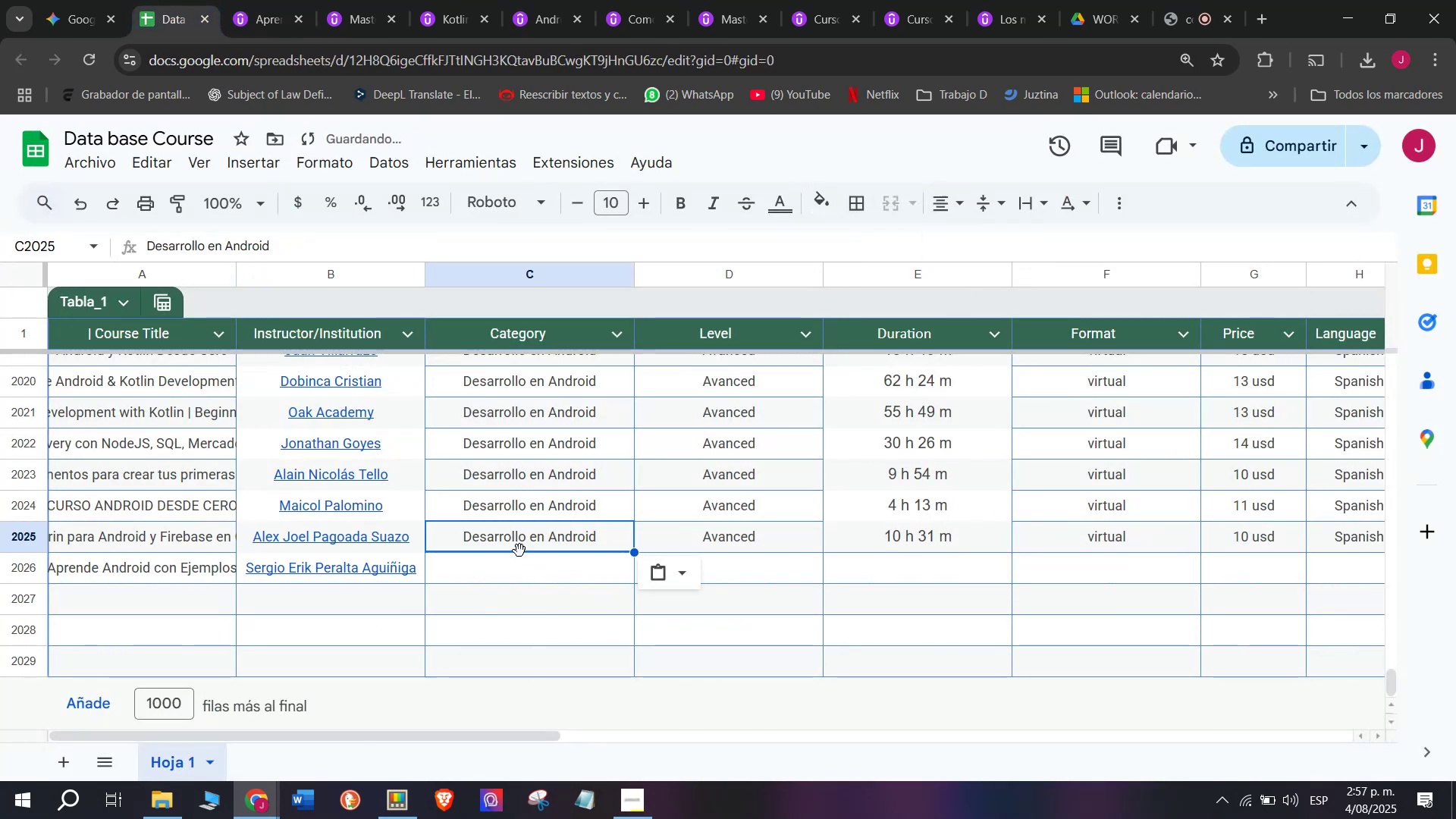 
key(Control+ControlLeft)
 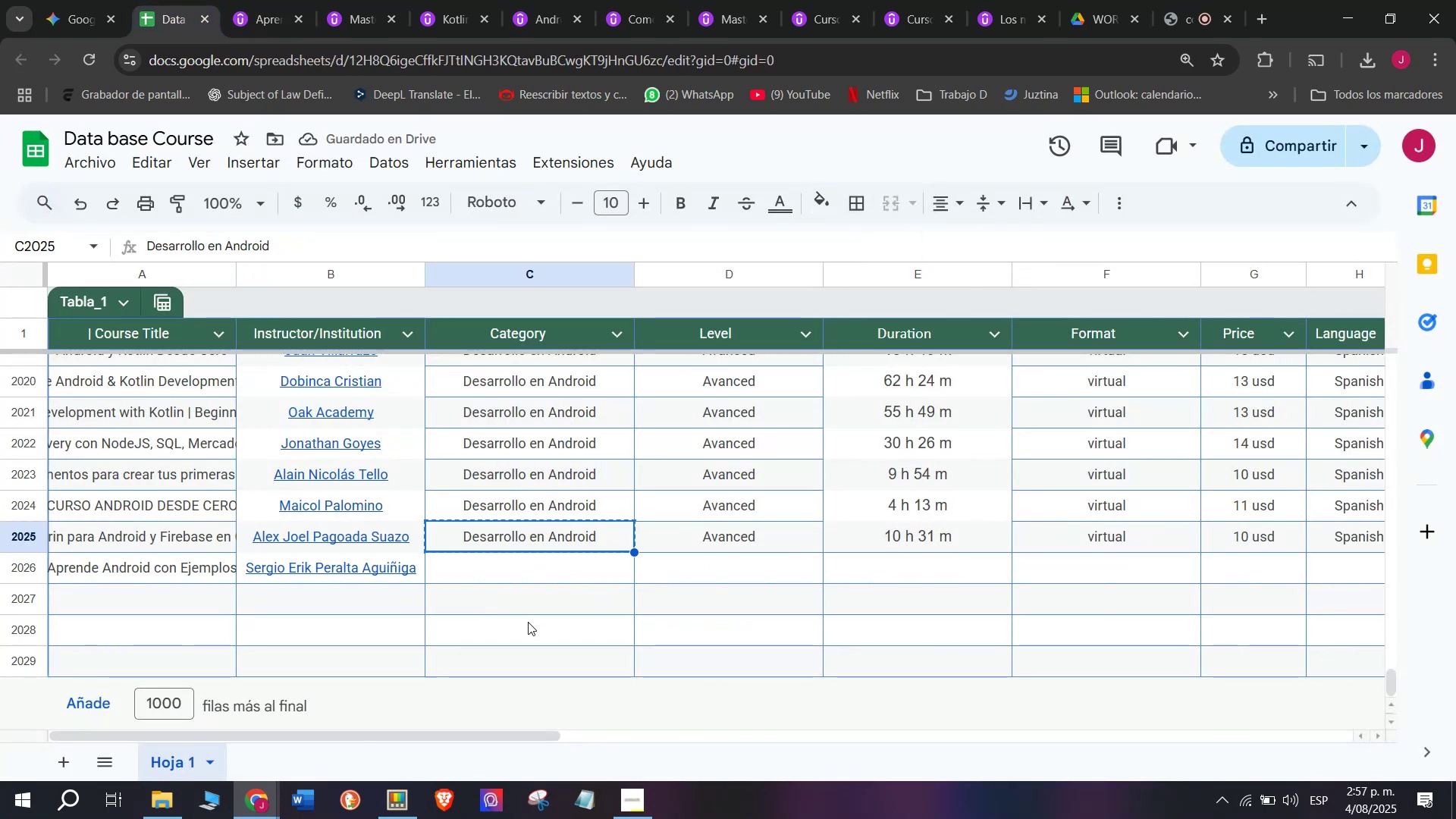 
key(Control+V)
 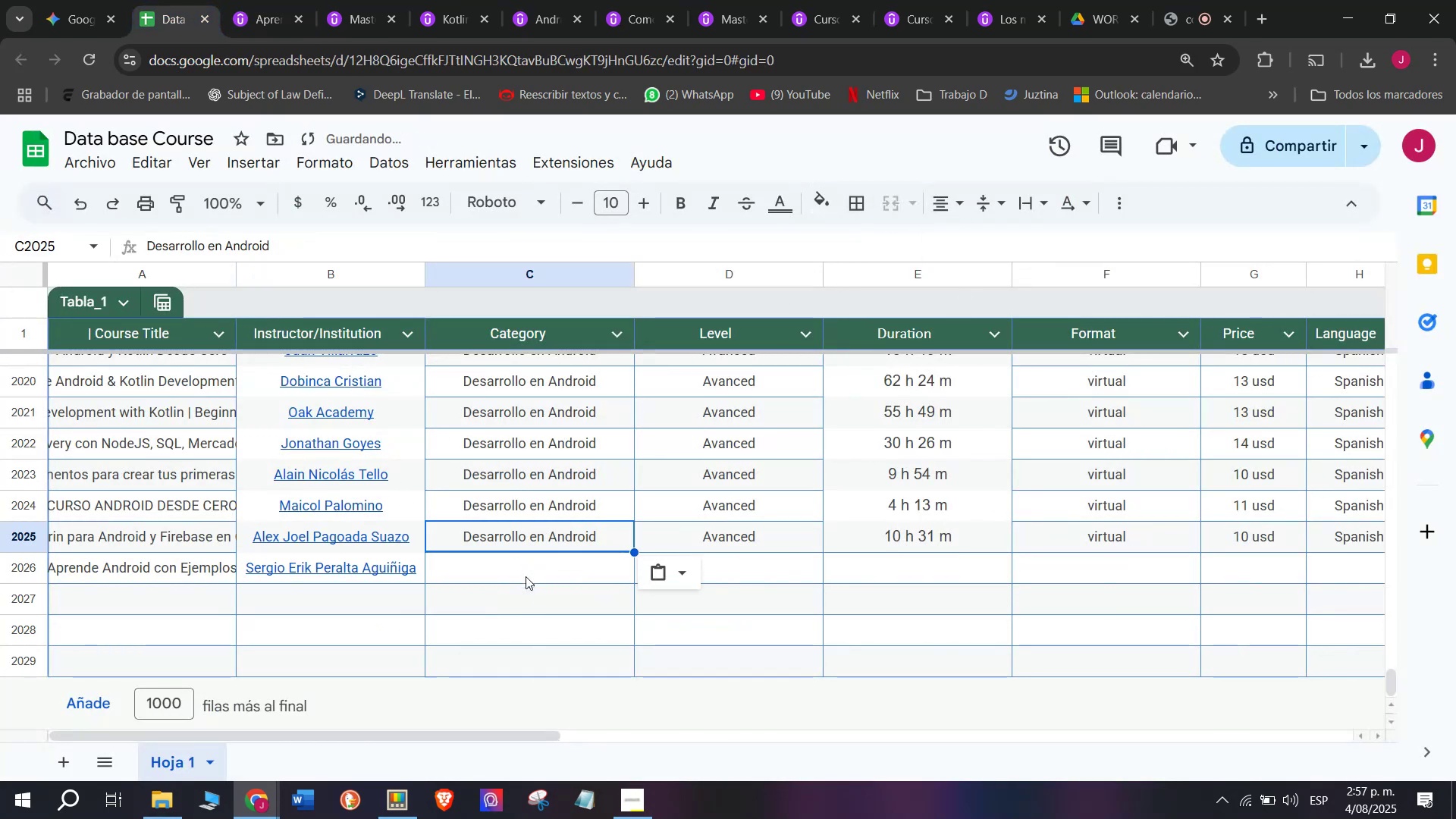 
left_click([526, 576])
 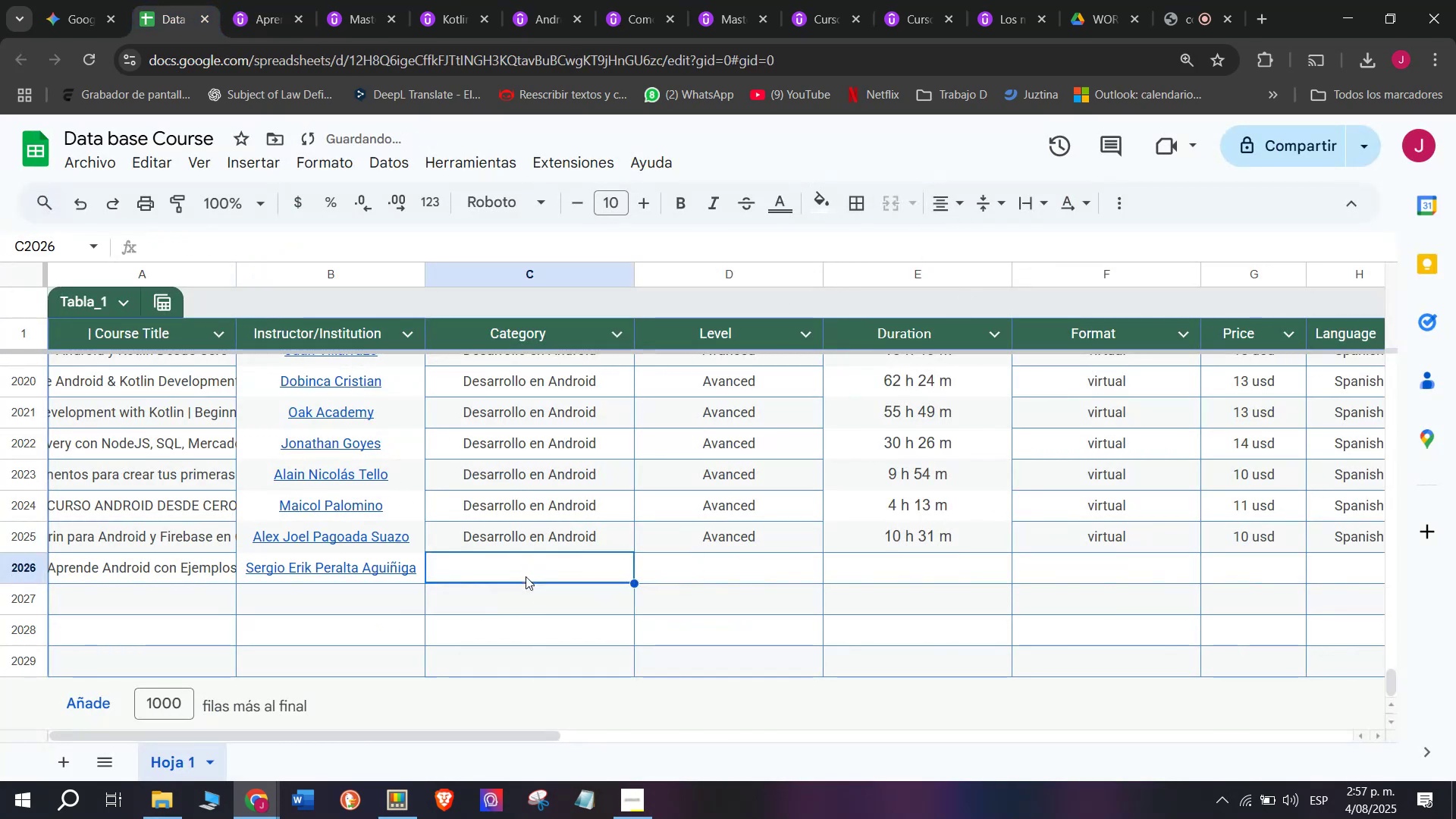 
key(Z)
 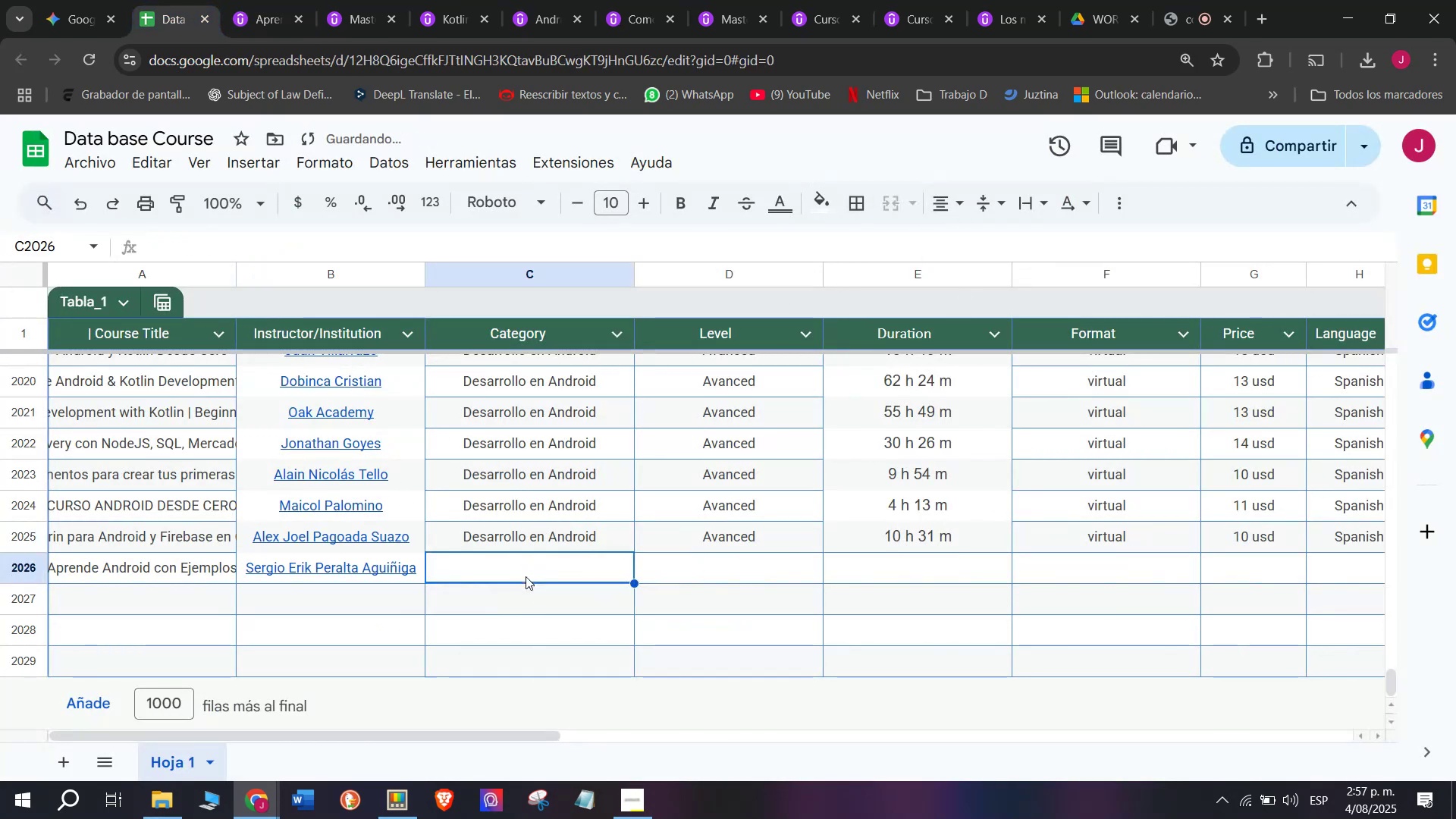 
key(Control+ControlLeft)
 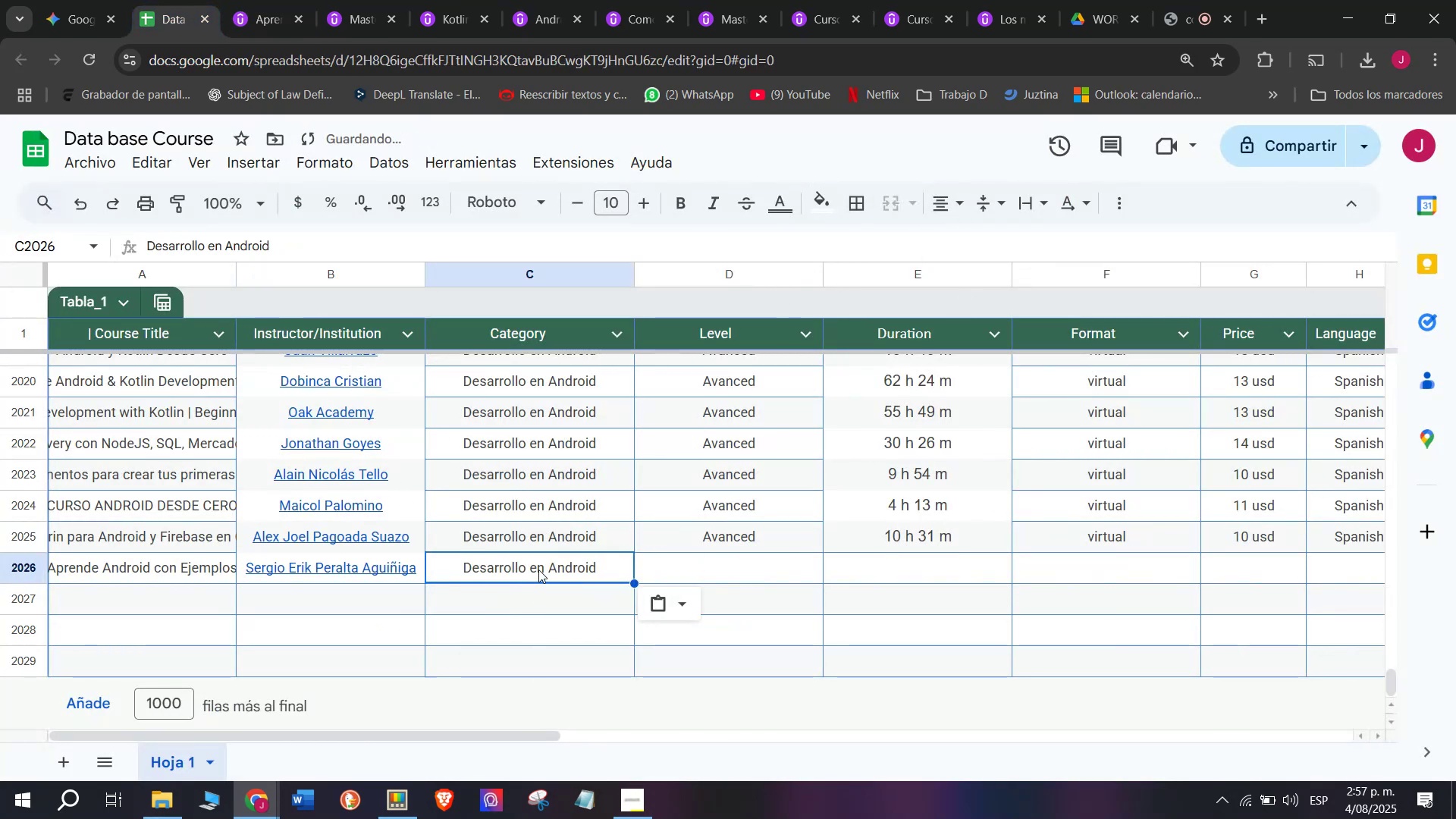 
key(Control+V)
 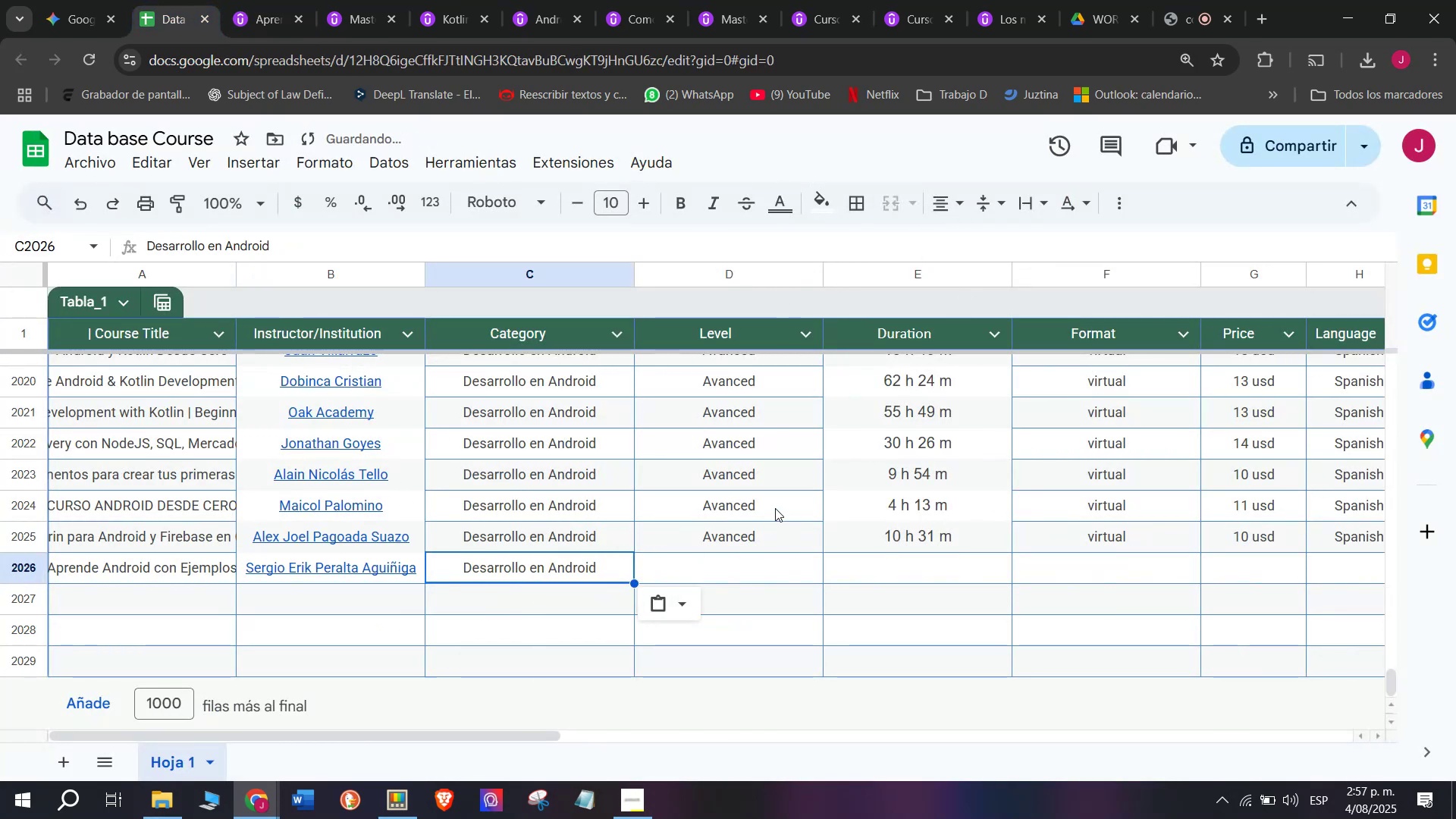 
left_click([775, 531])
 